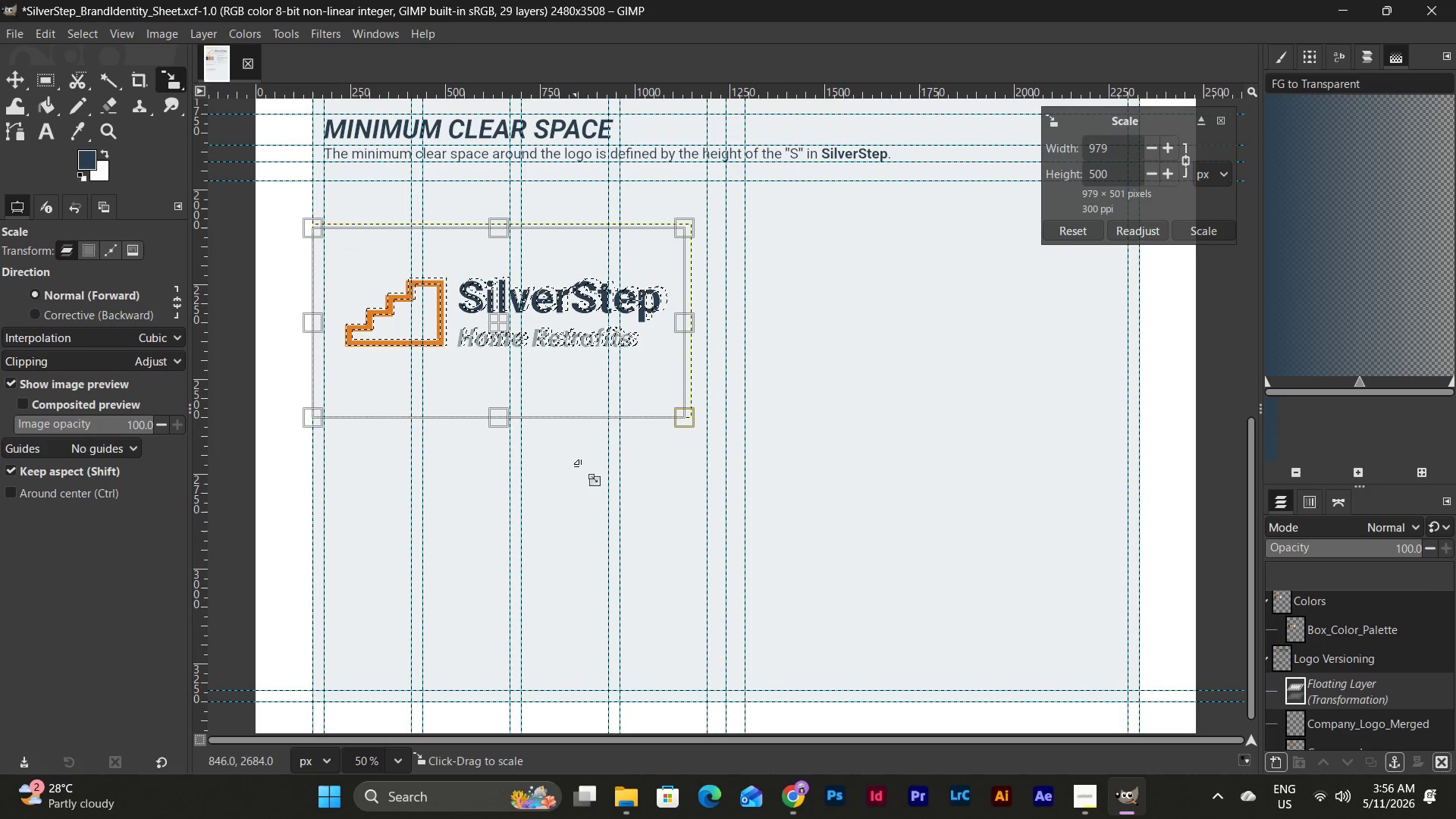 
left_click([582, 472])
 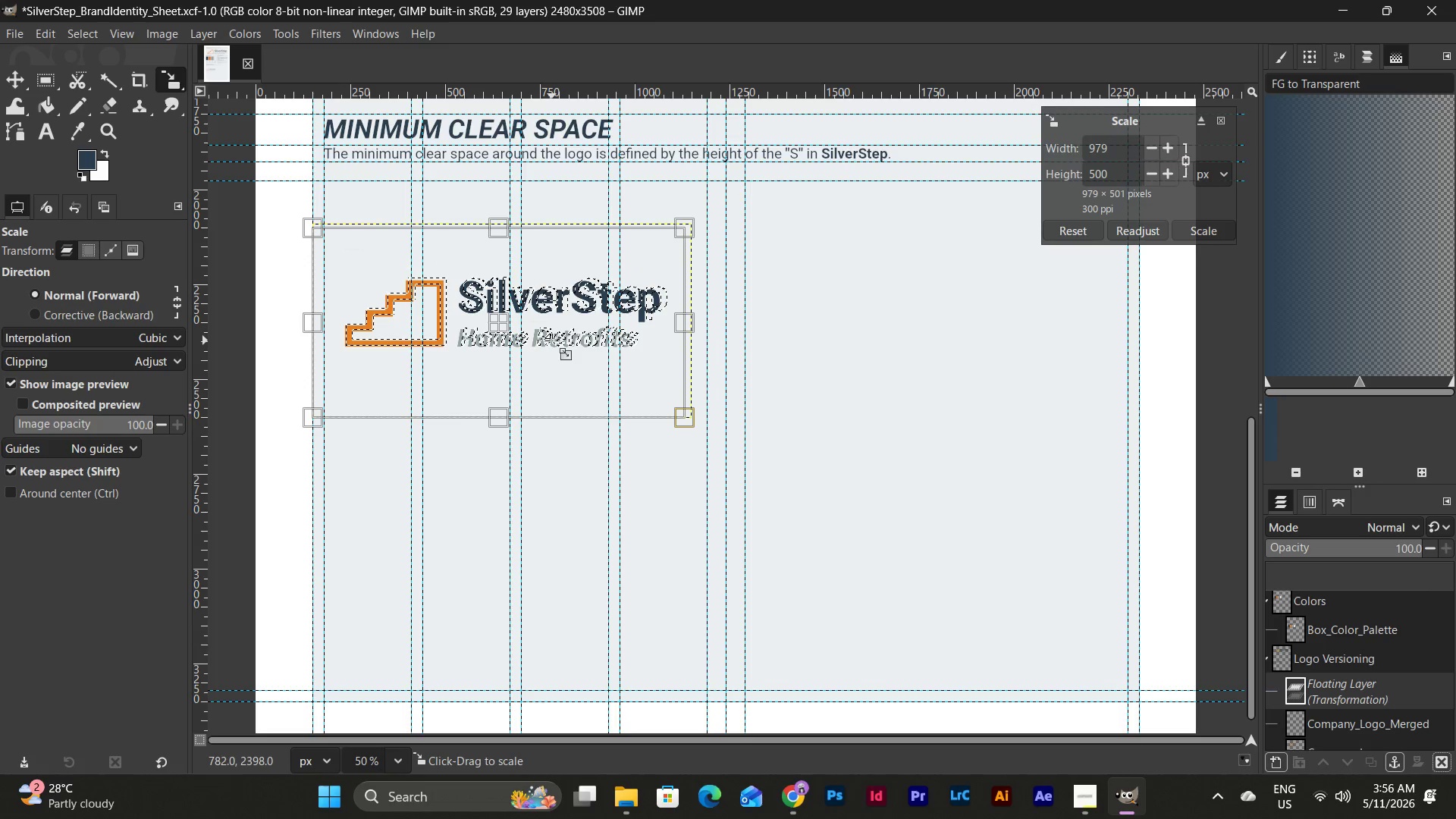 
double_click([552, 340])
 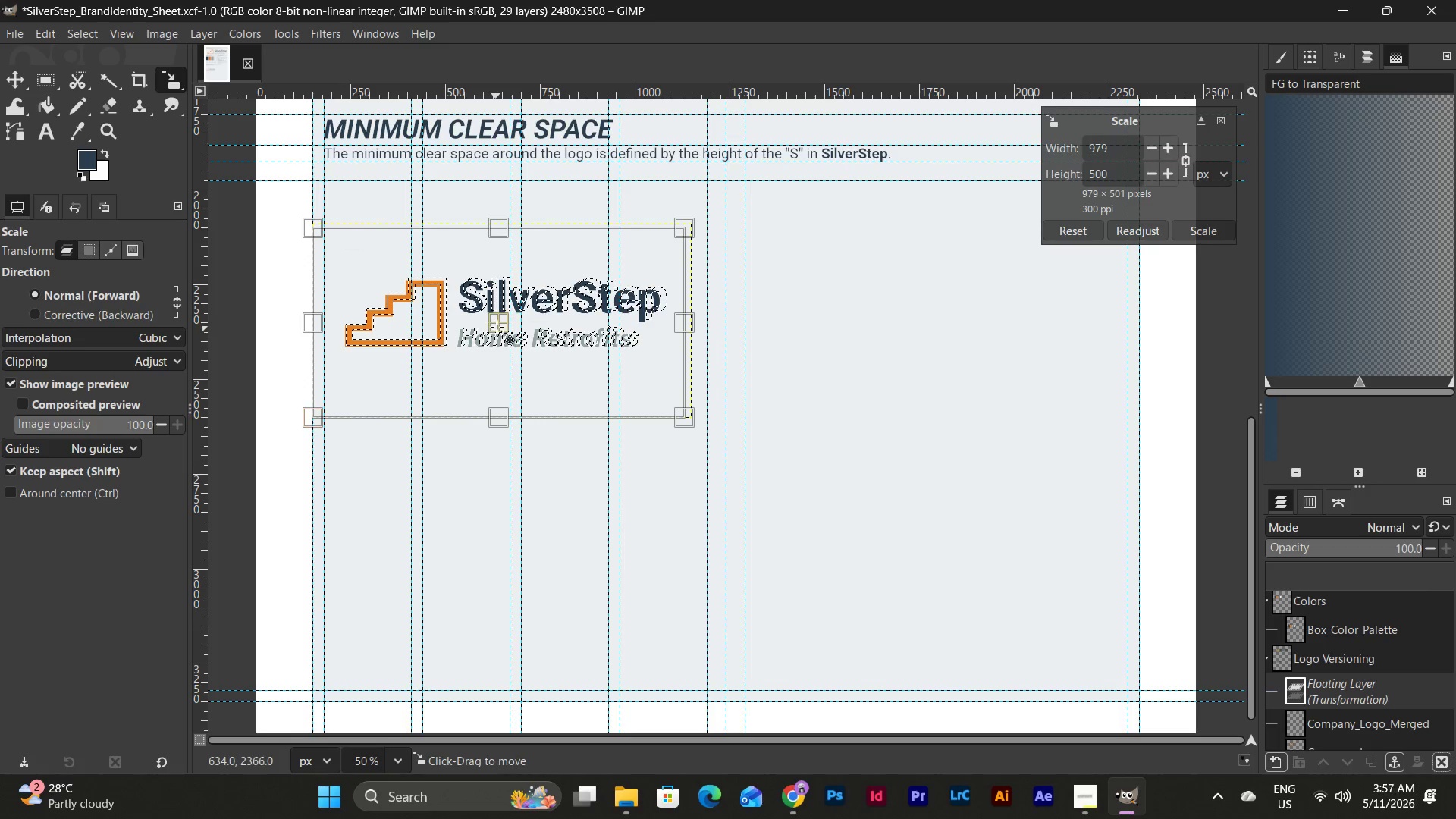 
double_click([497, 327])
 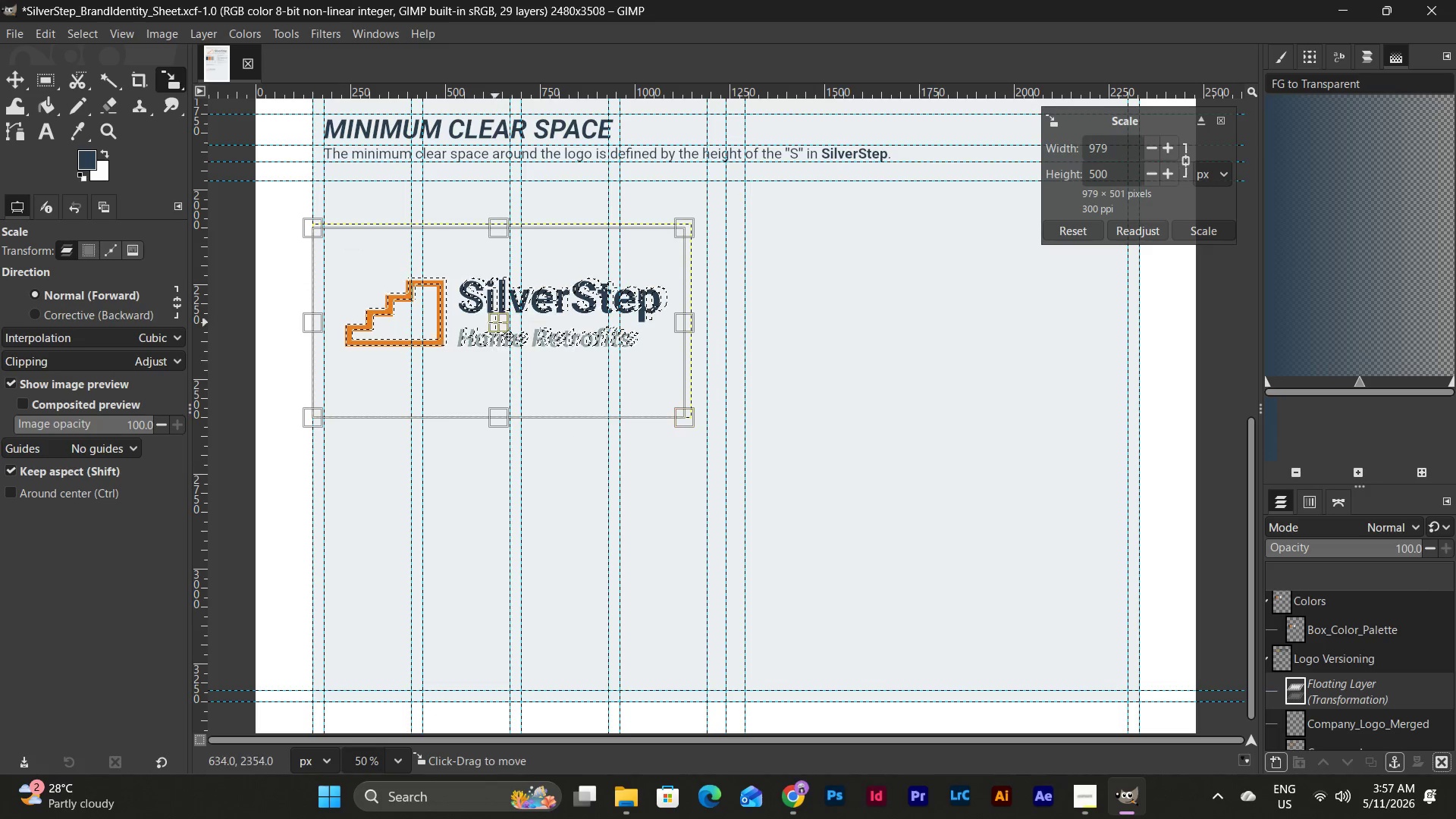 
left_click_drag(start_coordinate=[495, 322], to_coordinate=[693, 423])
 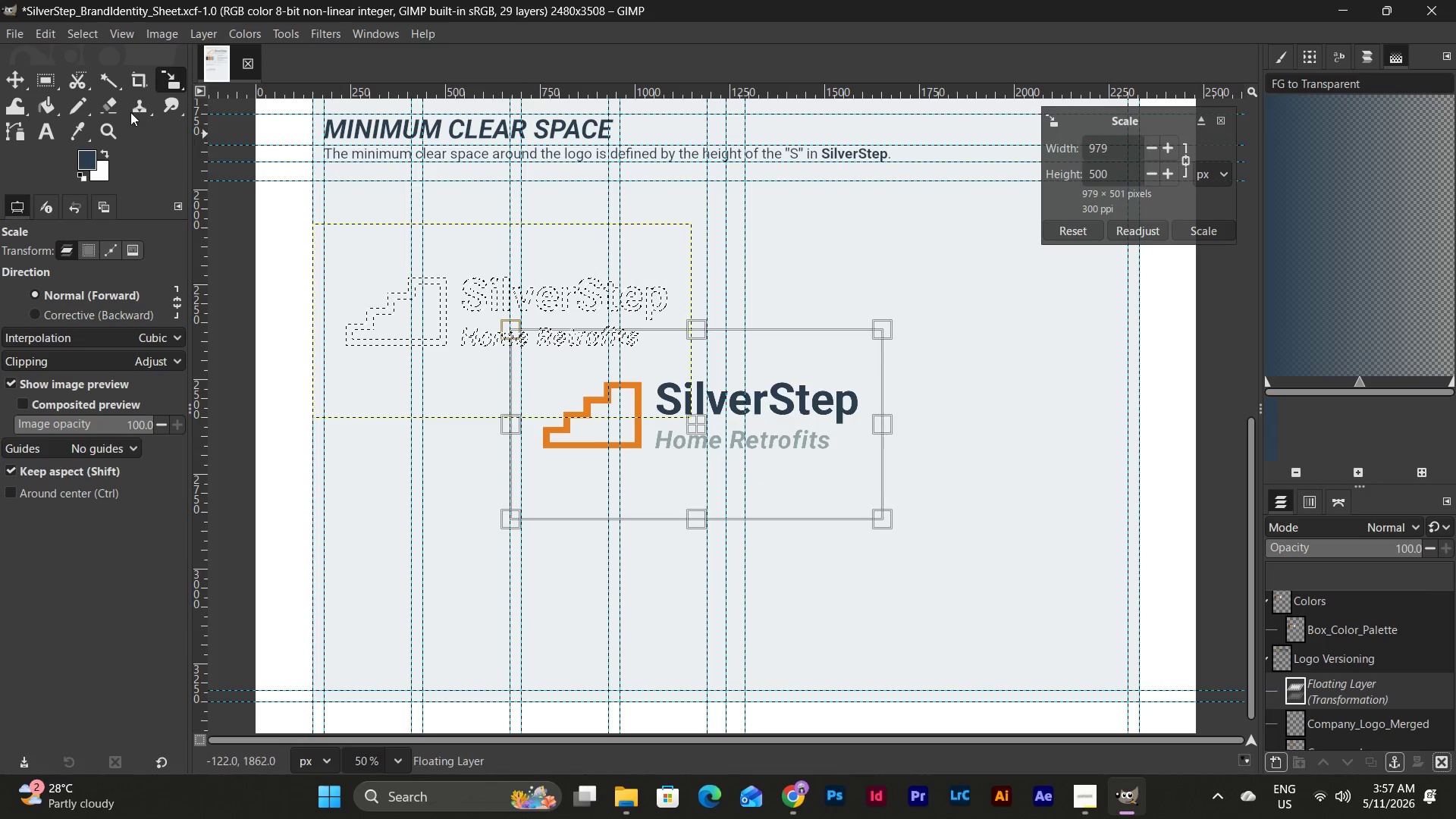 
left_click([22, 83])
 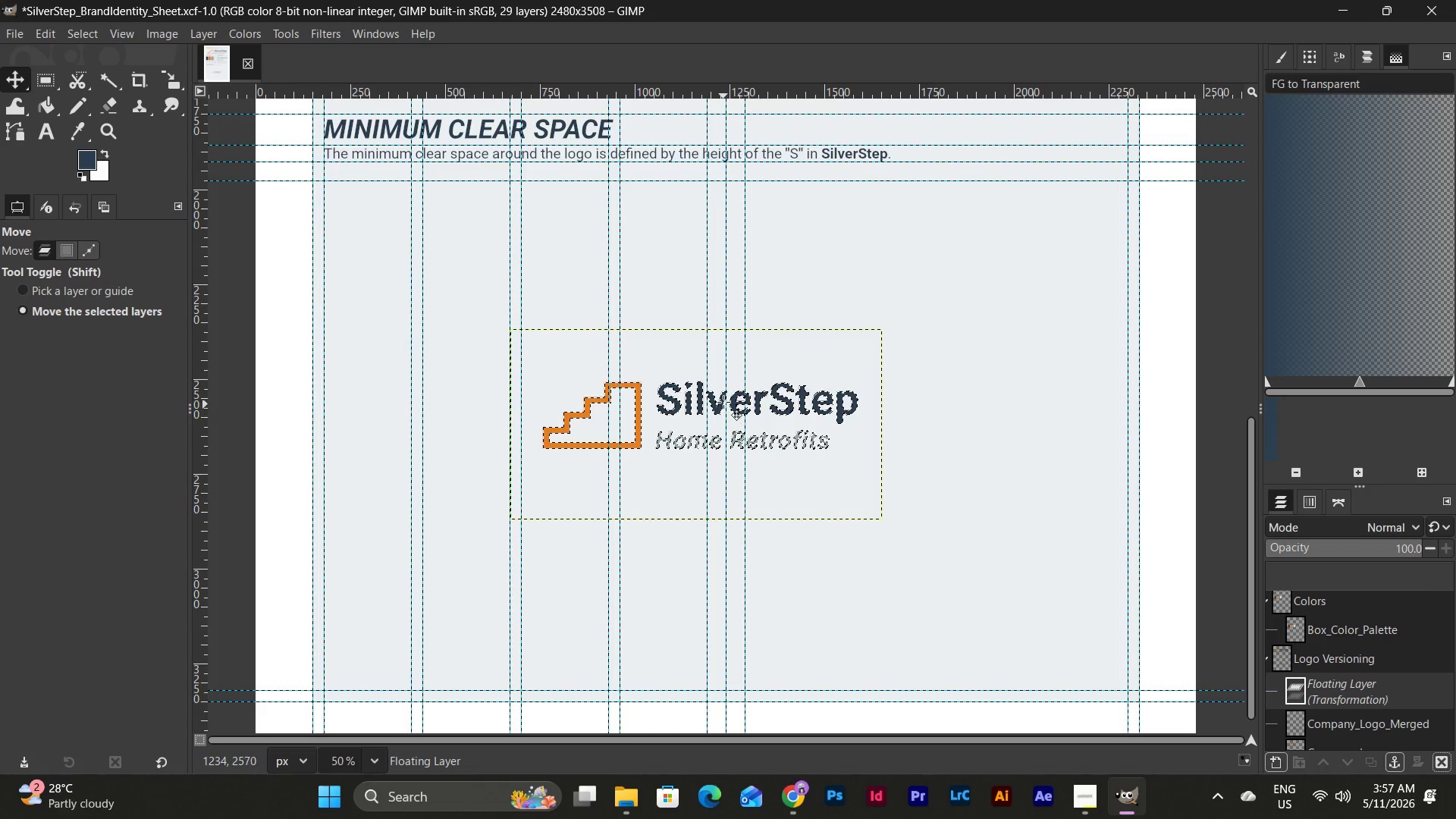 
left_click_drag(start_coordinate=[723, 402], to_coordinate=[794, 322])
 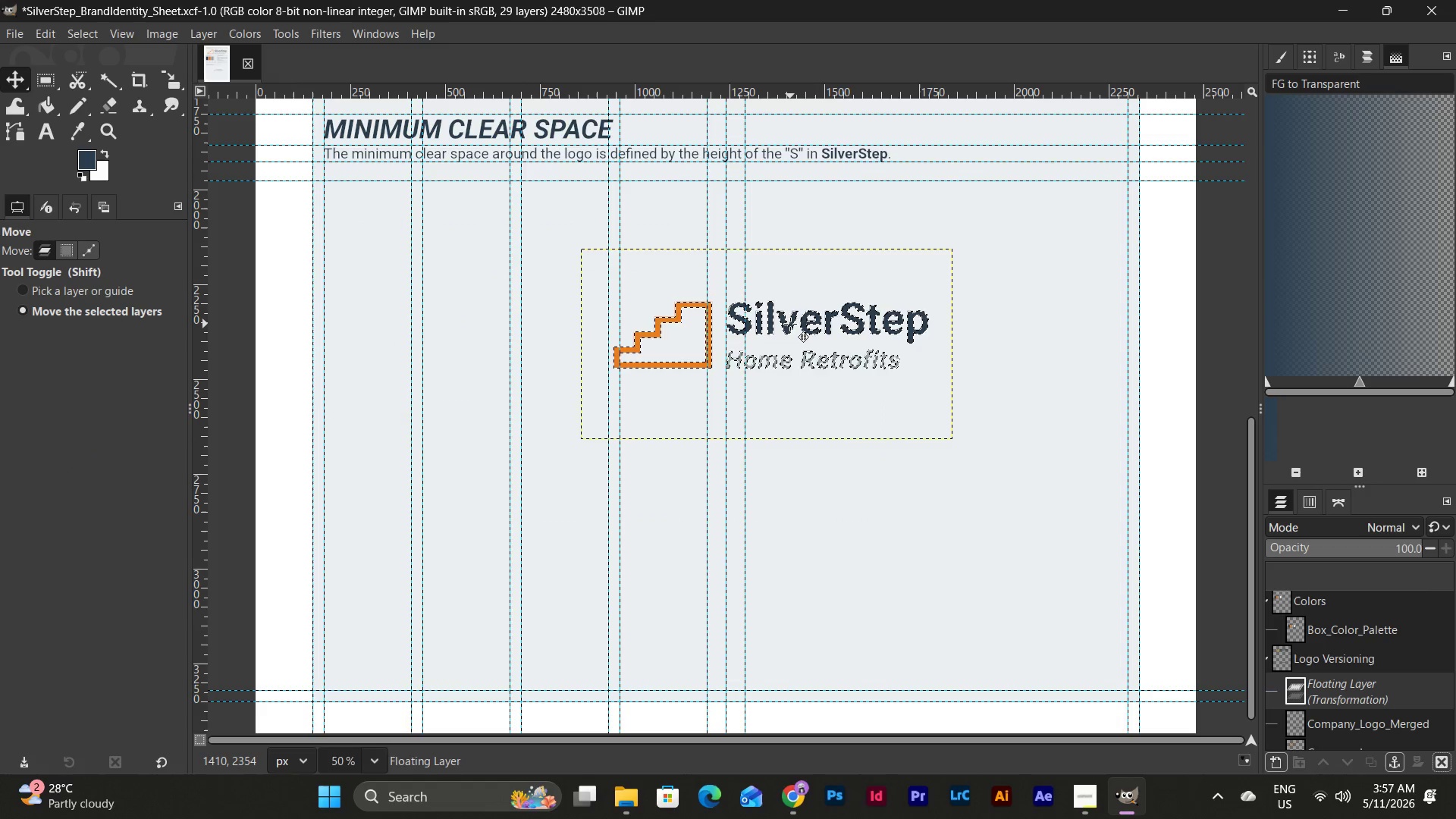 
left_click_drag(start_coordinate=[790, 324], to_coordinate=[727, 271])
 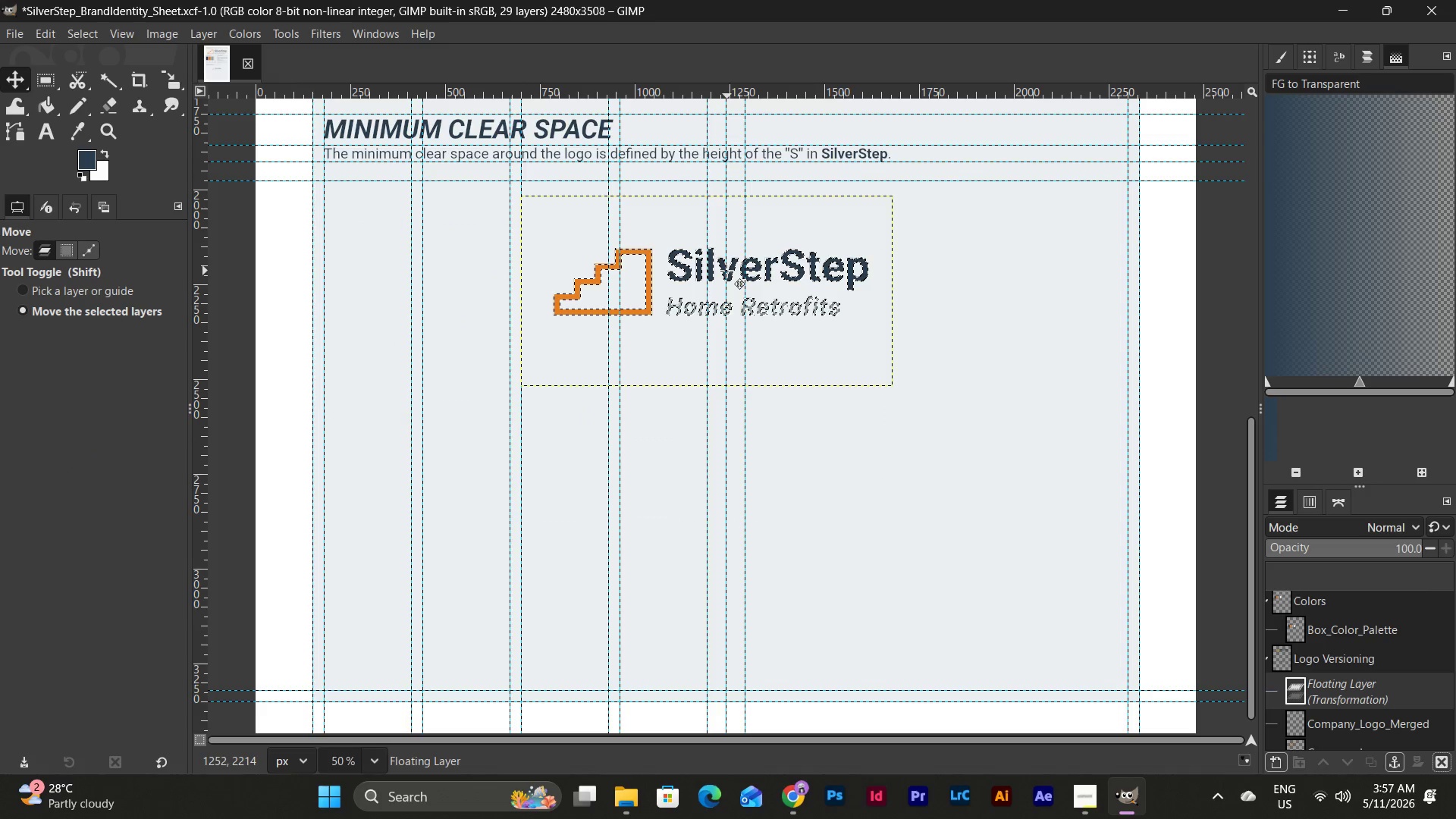 
left_click_drag(start_coordinate=[726, 271], to_coordinate=[747, 241])
 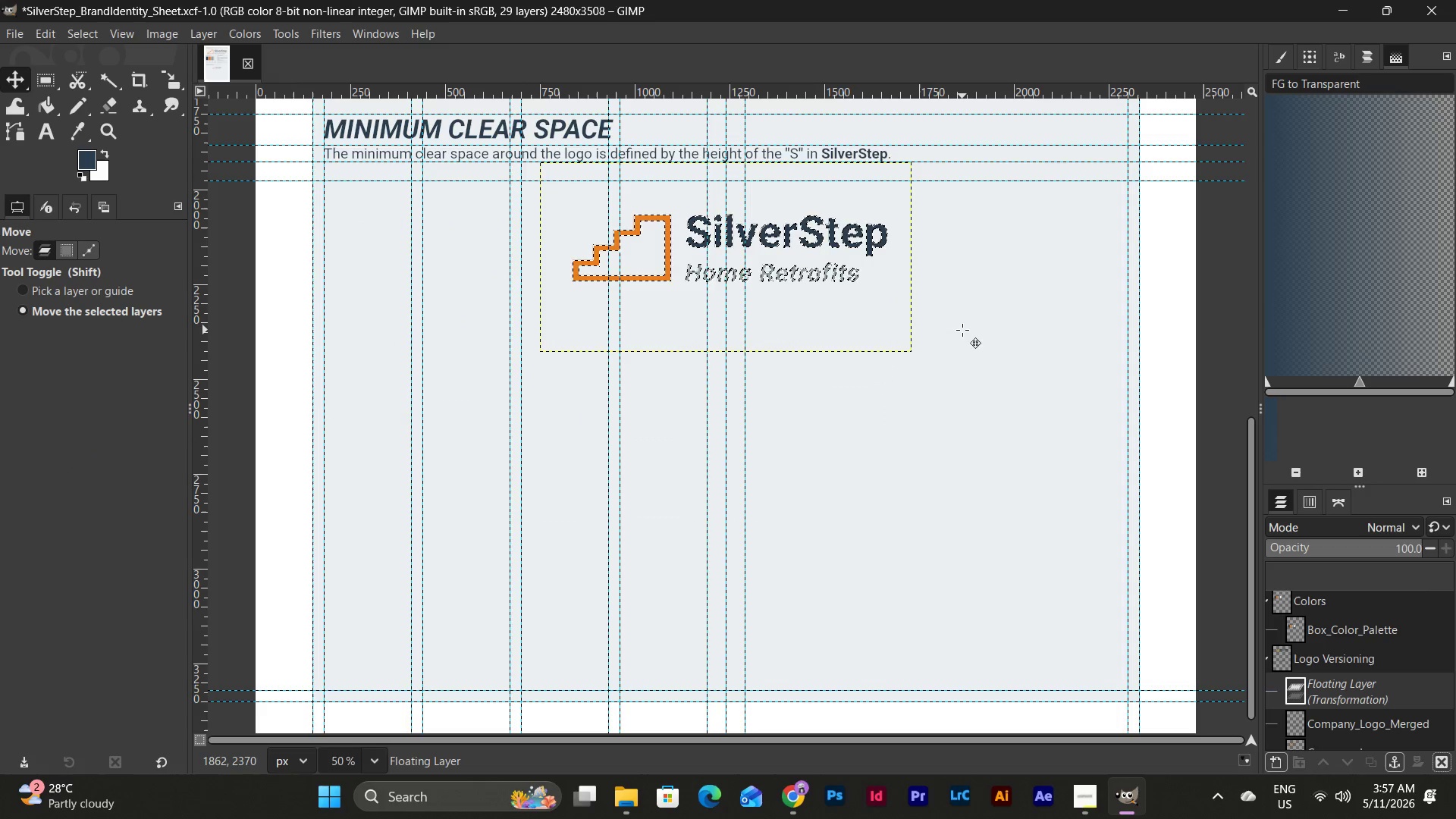 
scroll: coordinate [962, 330], scroll_direction: up, amount: 3.0
 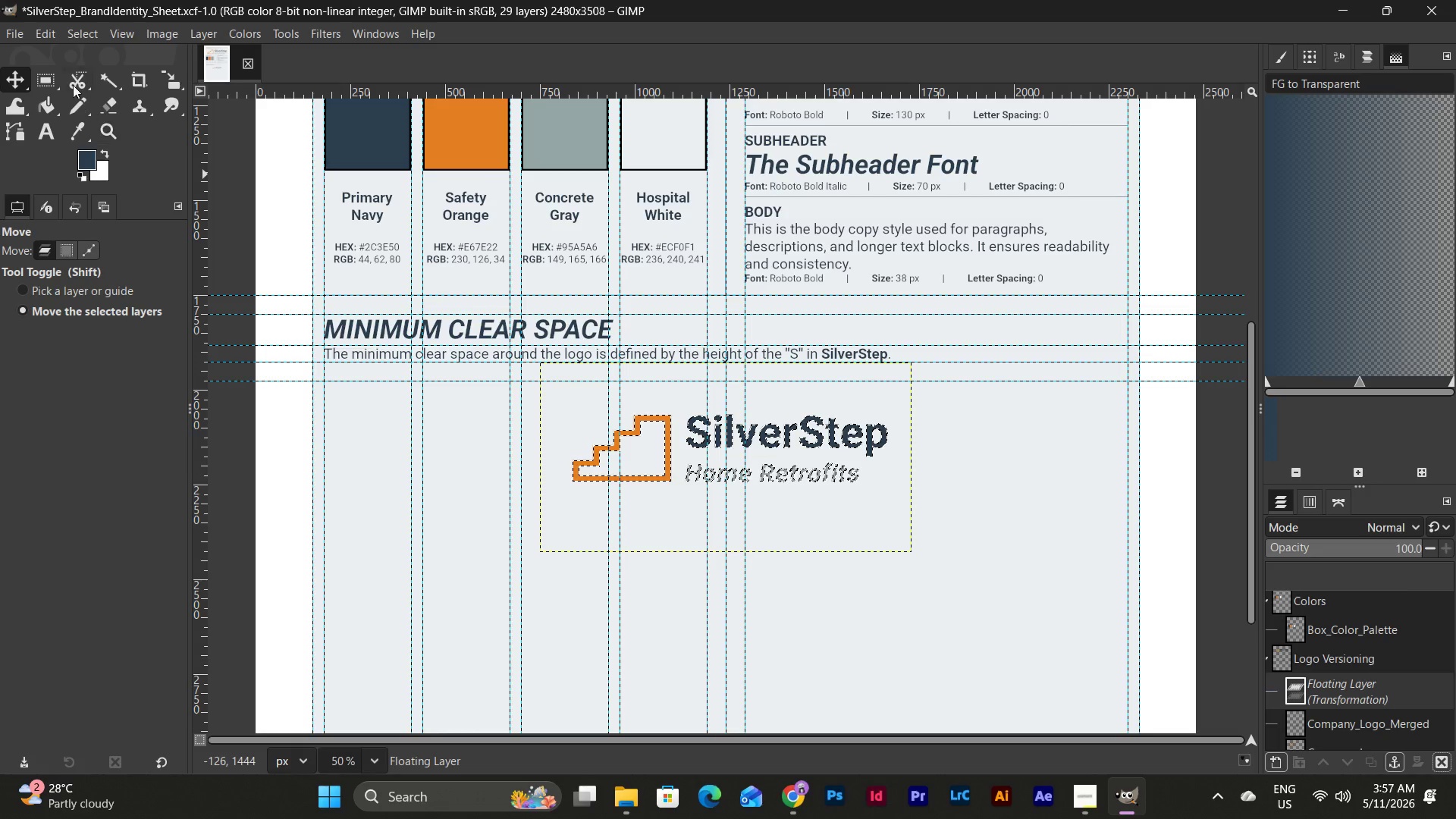 
left_click([55, 80])
 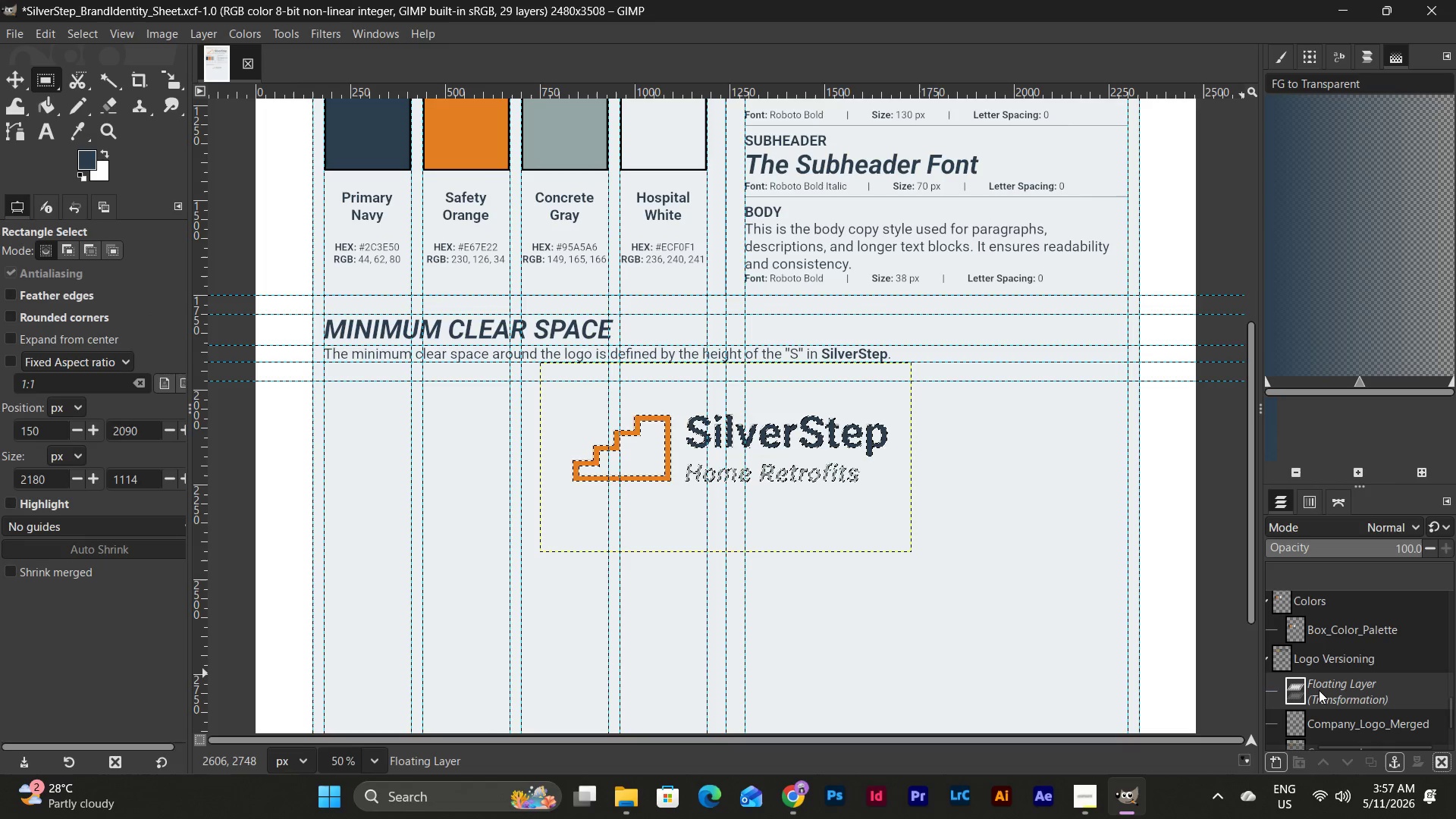 
left_click([1319, 690])
 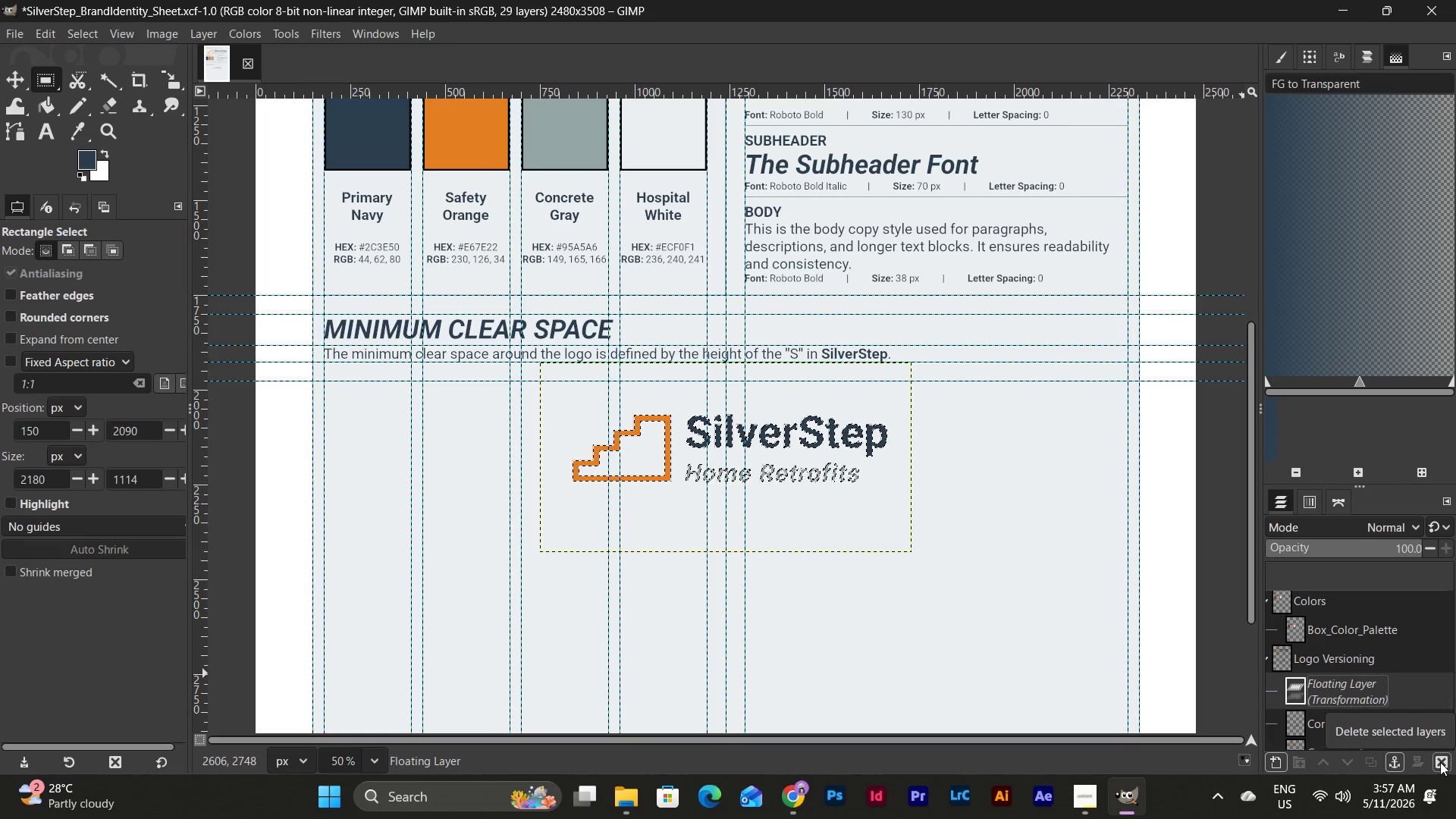 
left_click([780, 548])
 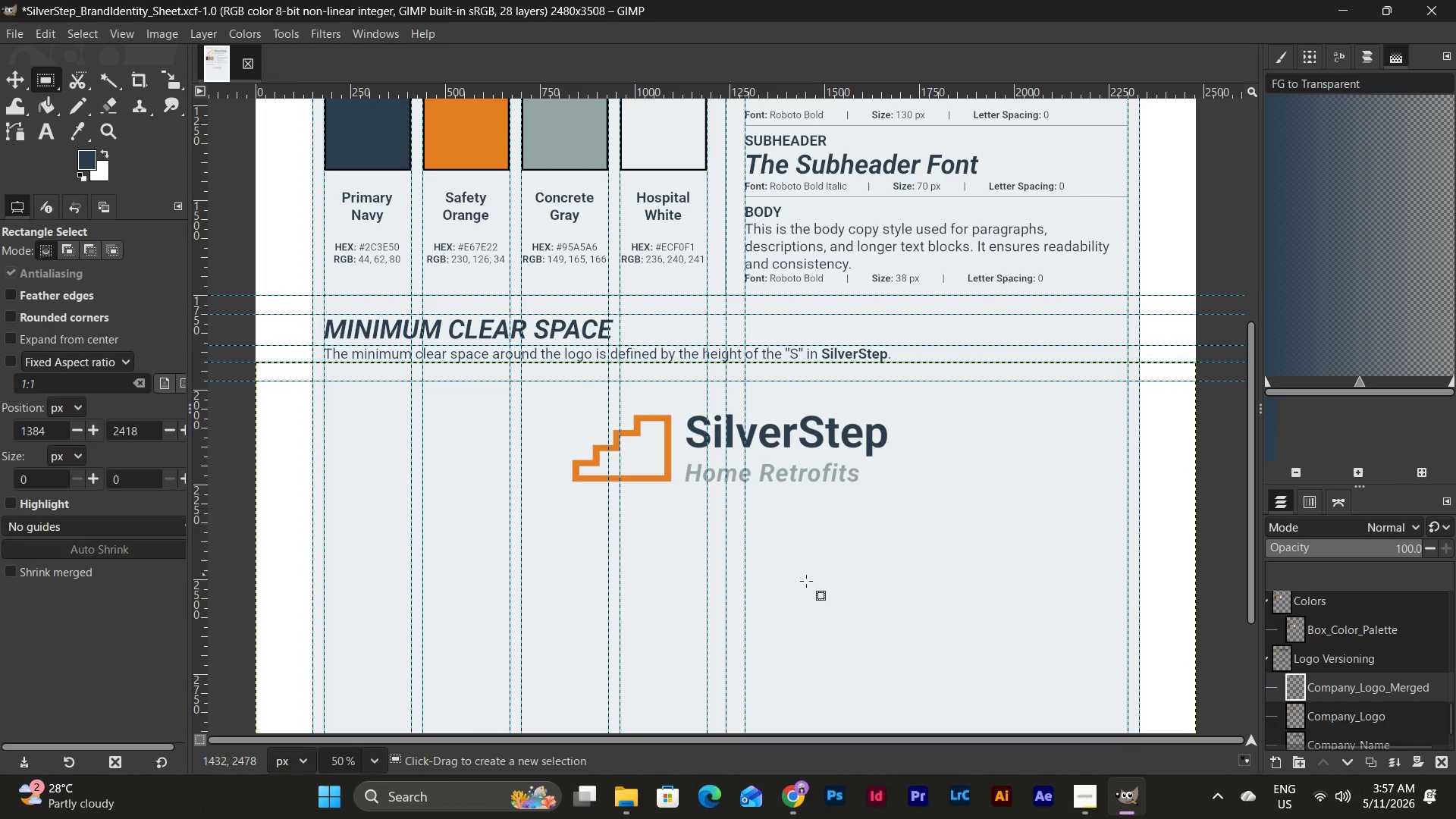 
left_click([811, 588])
 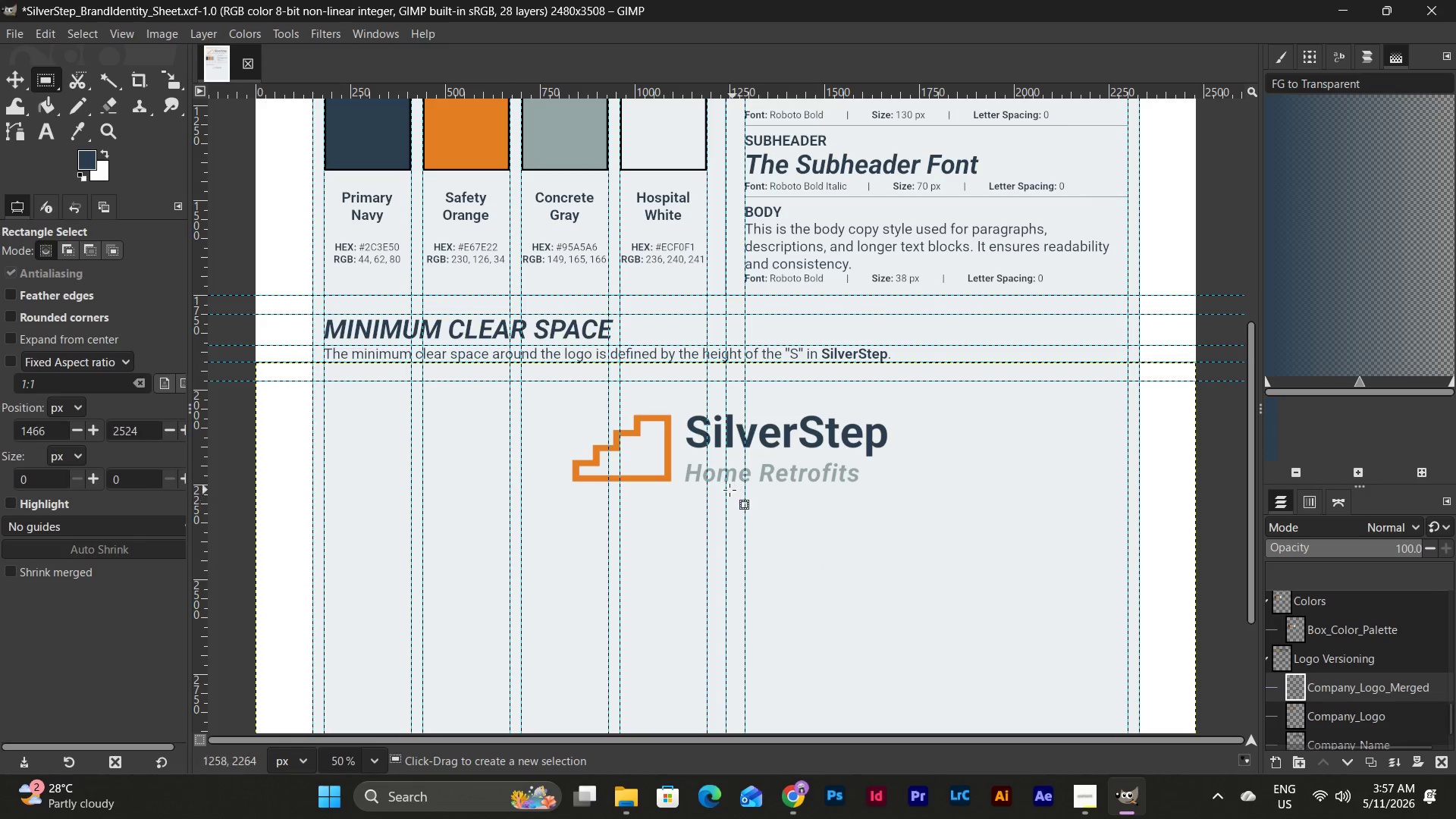 
left_click_drag(start_coordinate=[789, 427], to_coordinate=[791, 462])
 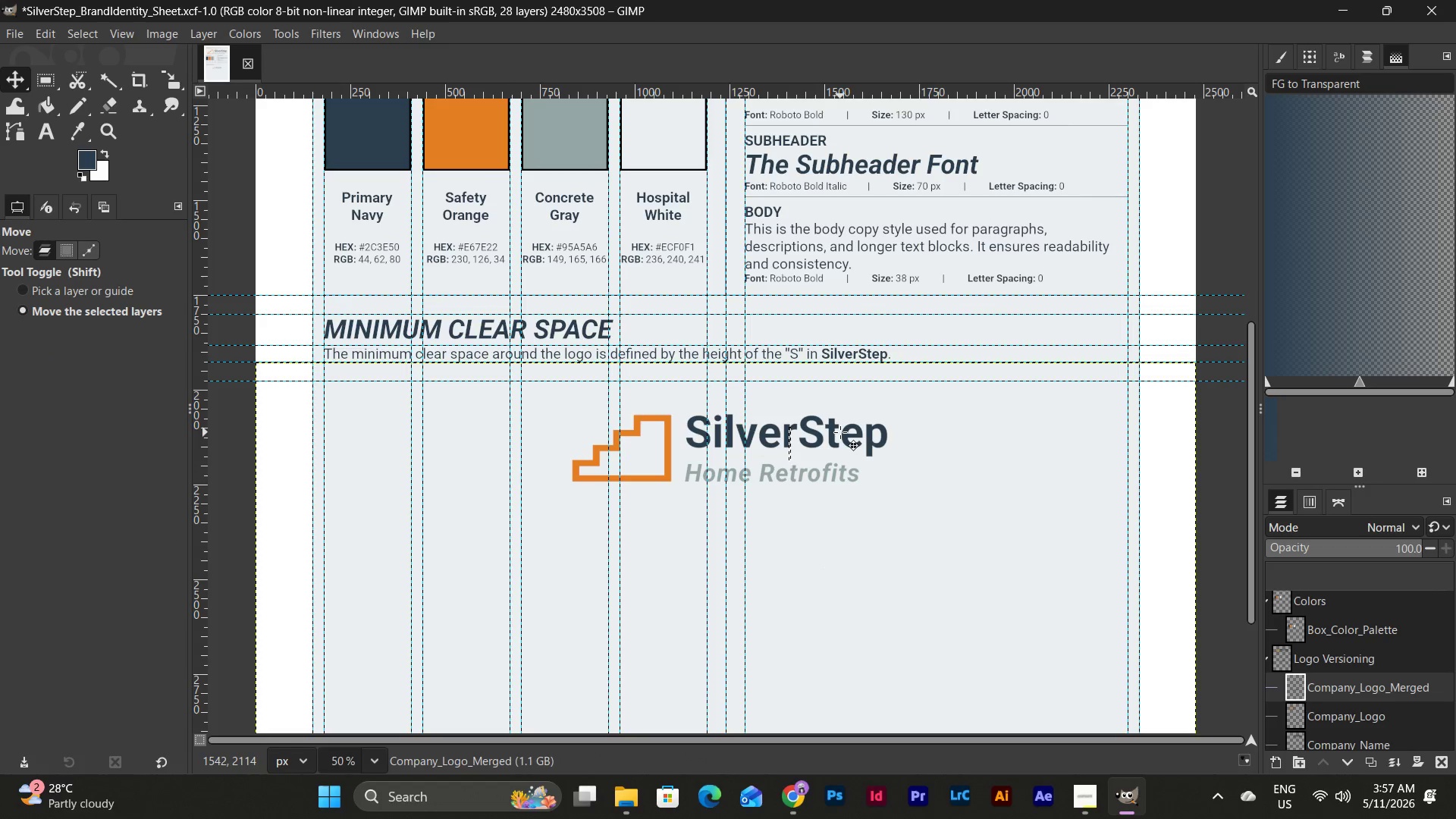 
left_click_drag(start_coordinate=[832, 452], to_coordinate=[831, 491])
 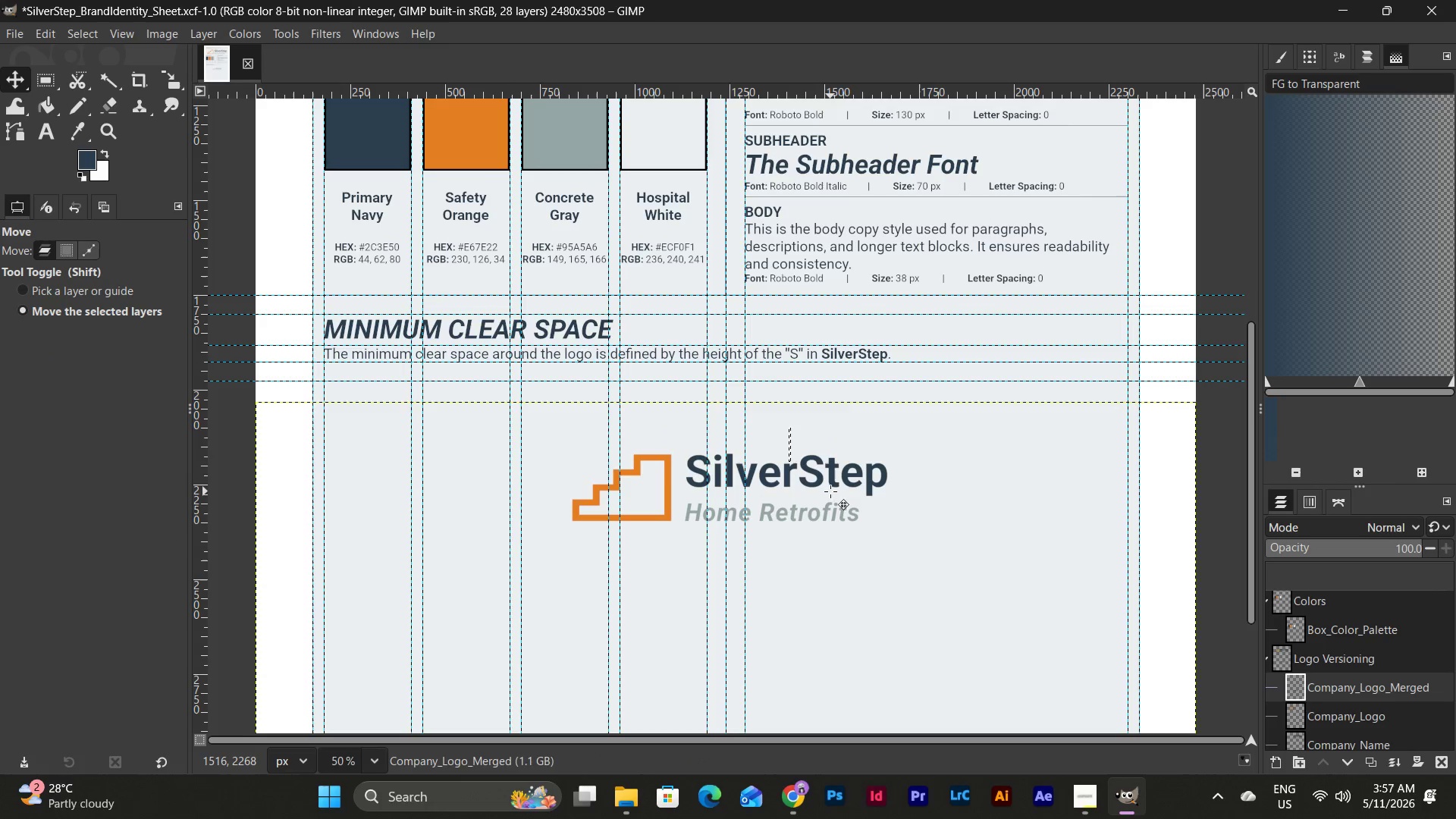 
left_click_drag(start_coordinate=[830, 491], to_coordinate=[830, 455])
 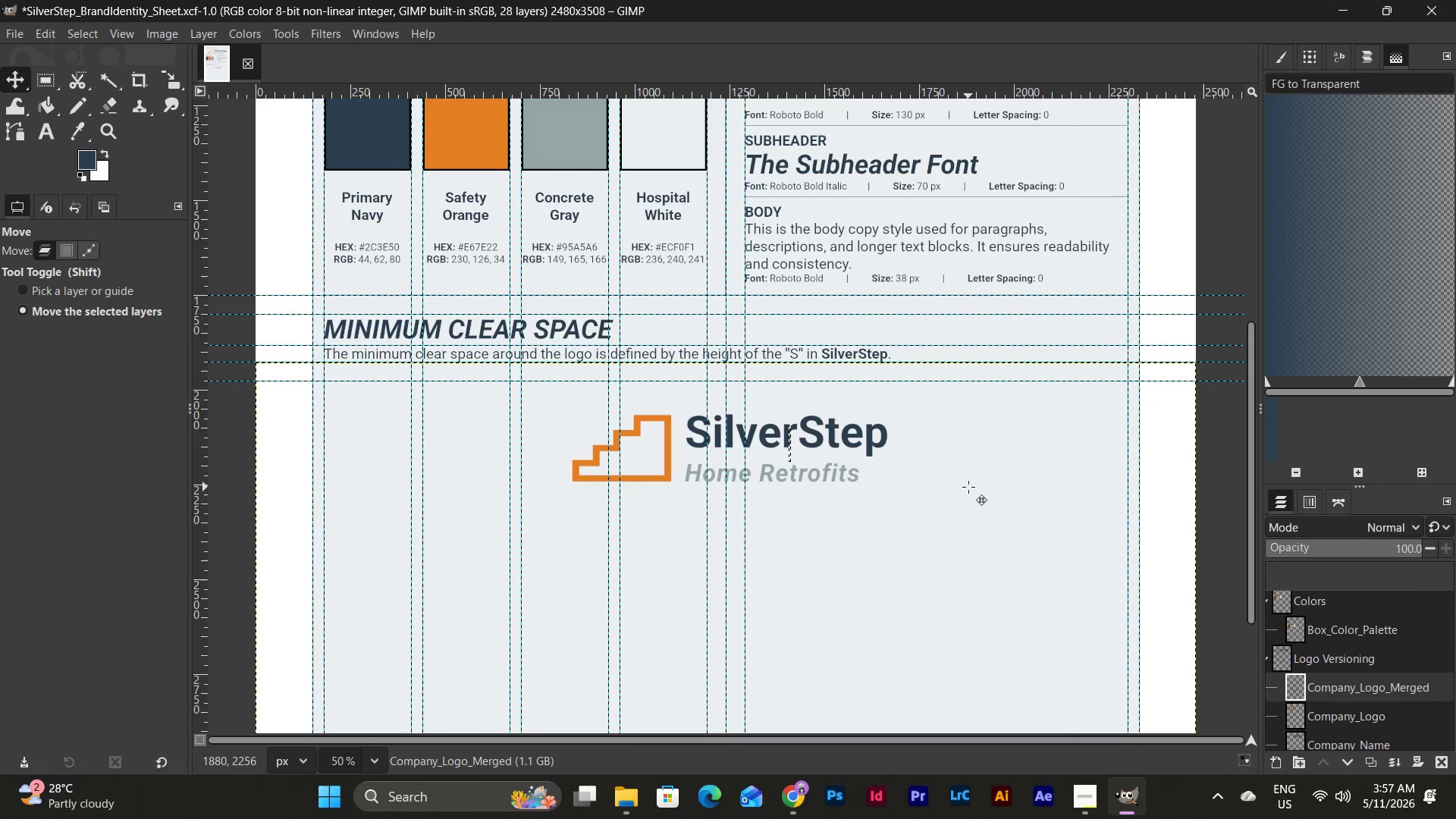 
left_click([968, 487])
 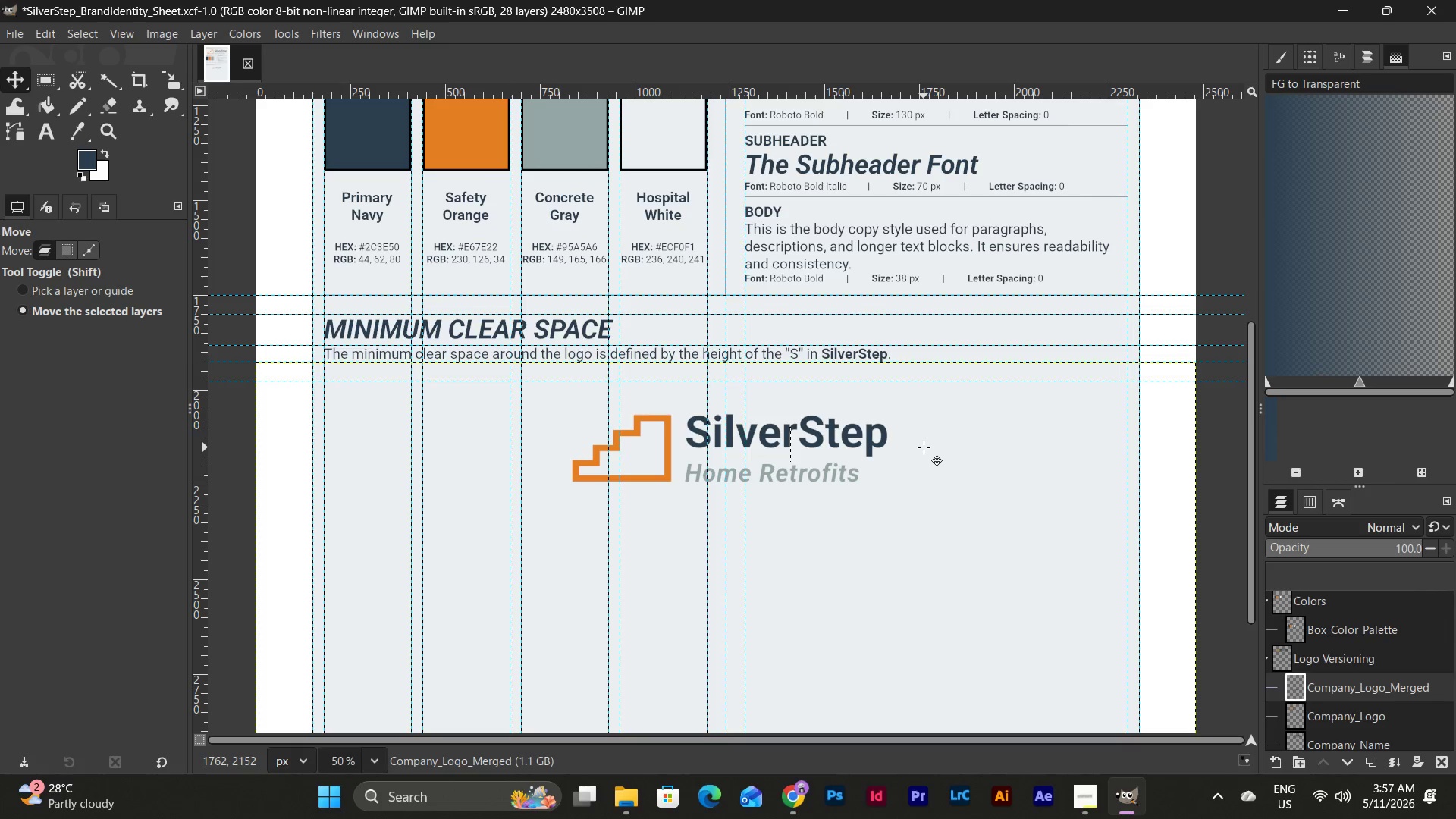 
wait(13.39)
 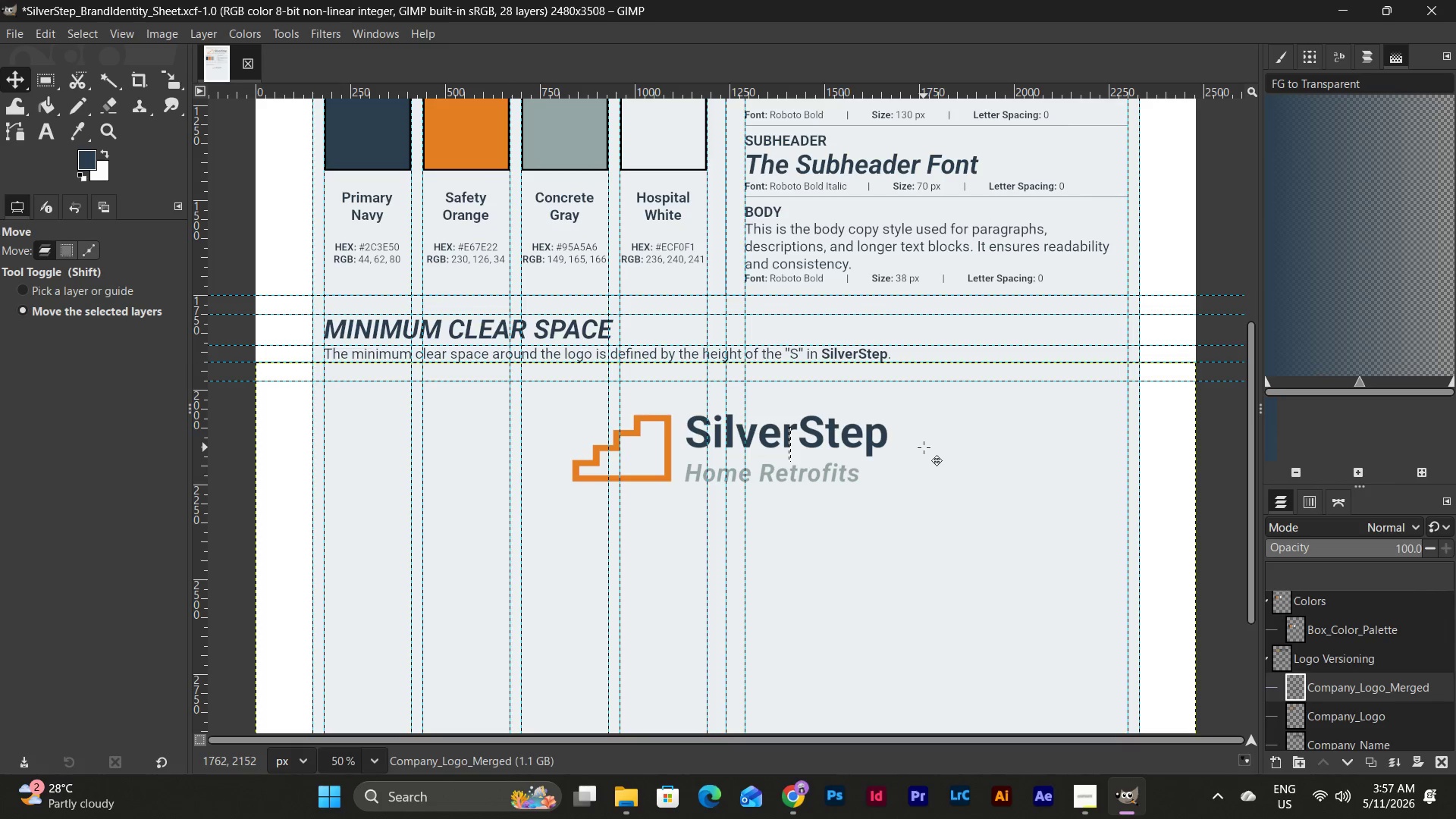 
left_click([19, 80])
 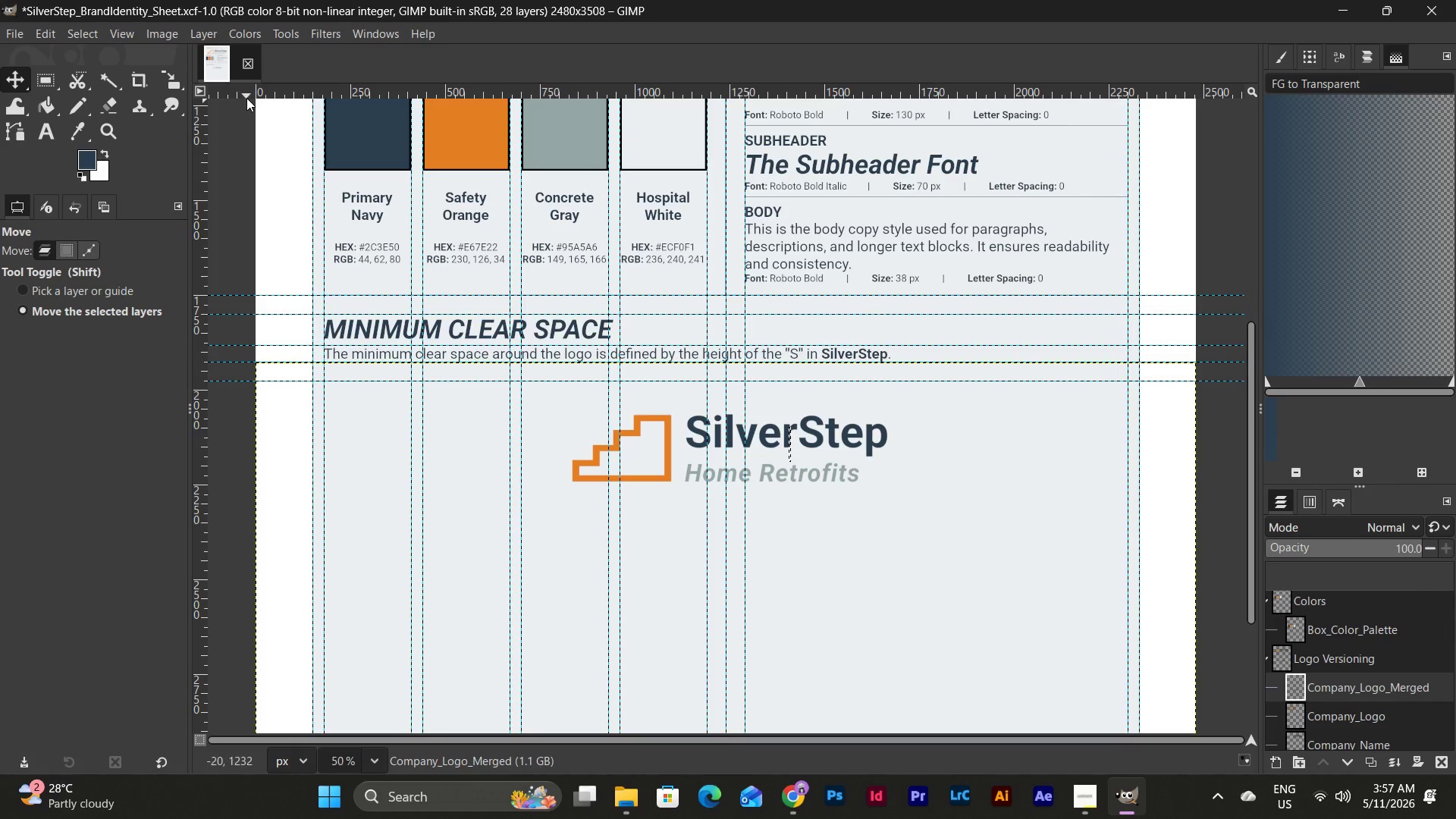 
left_click_drag(start_coordinate=[246, 98], to_coordinate=[385, 416])
 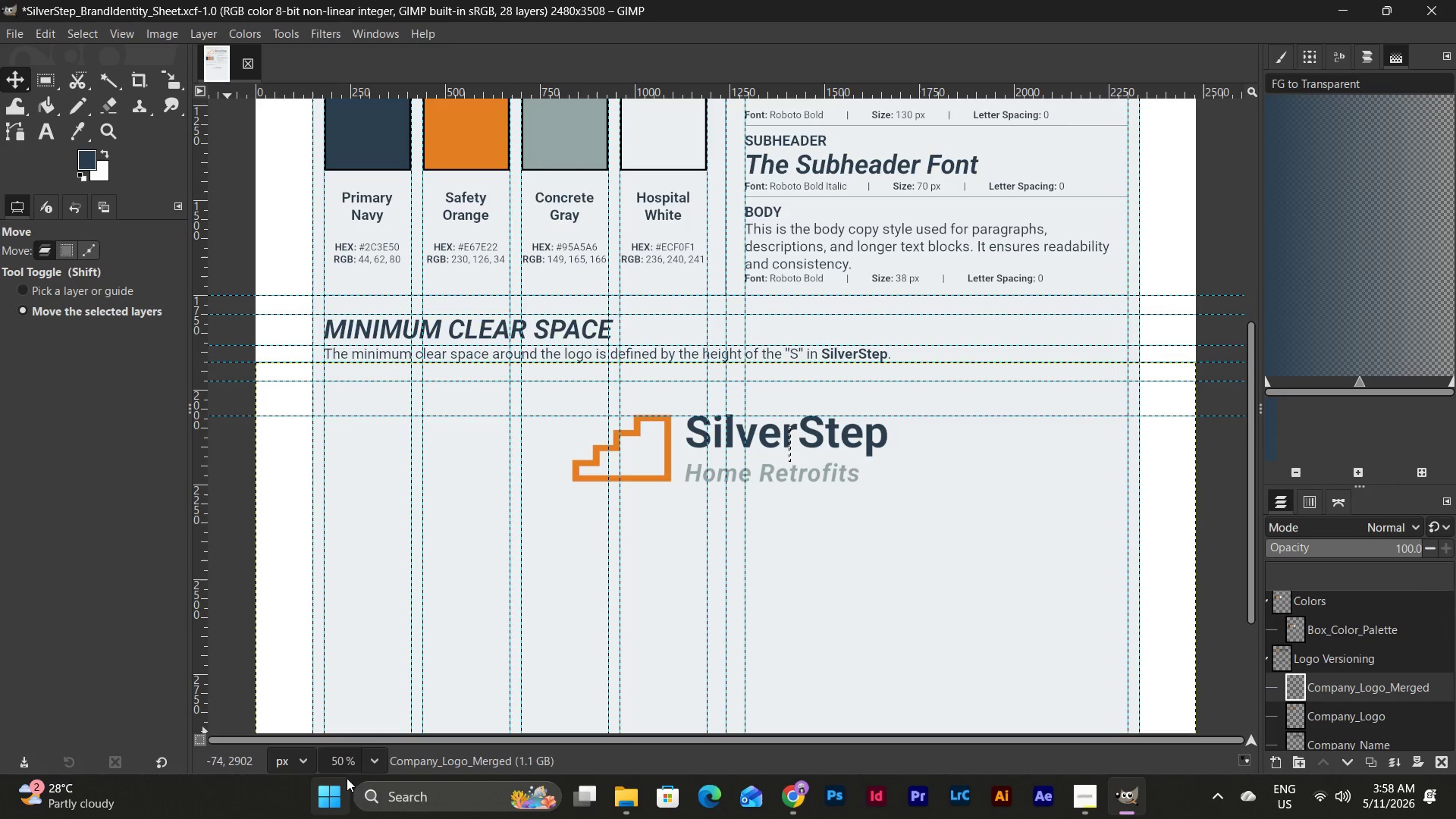 
left_click([382, 765])
 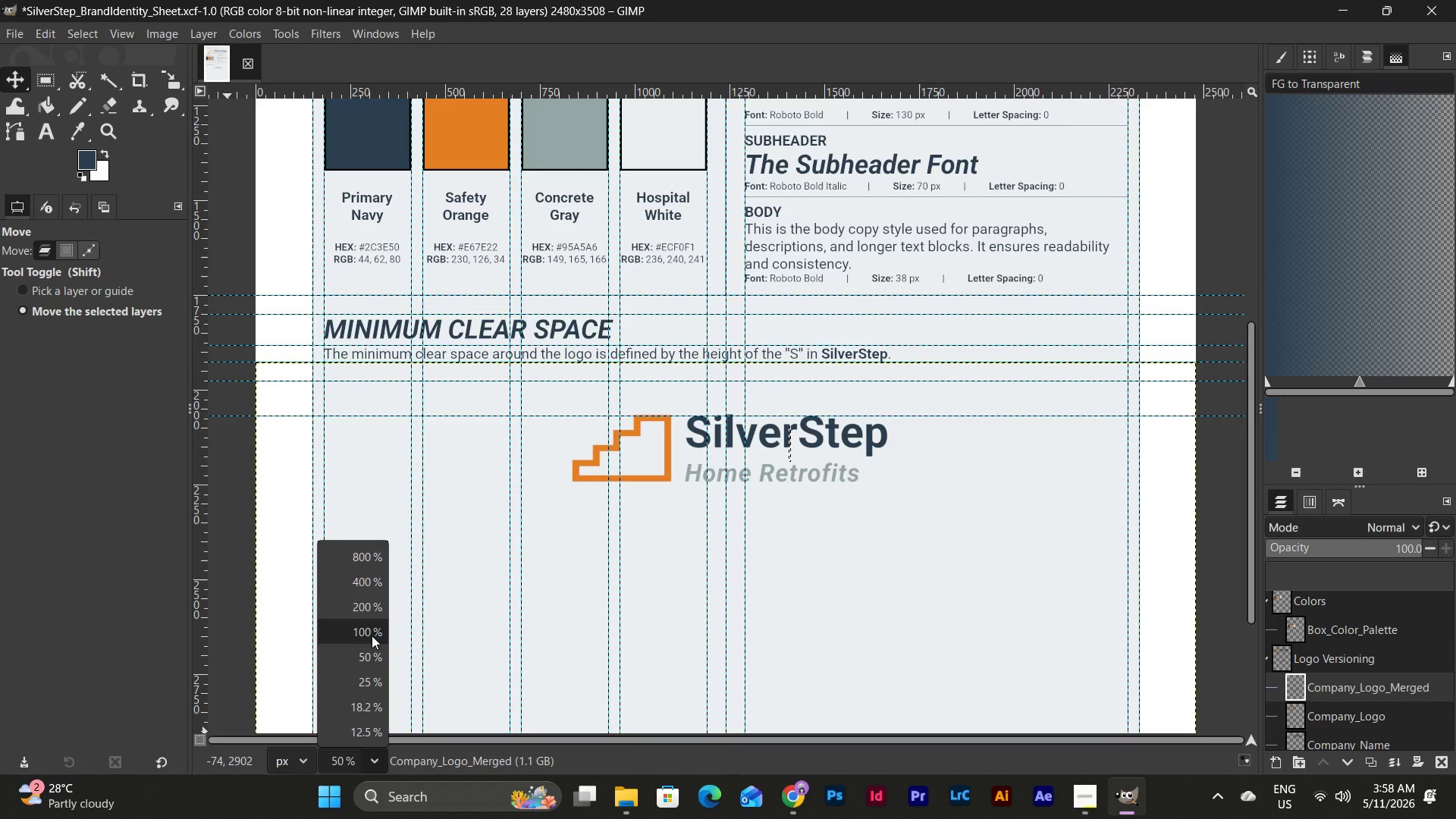 
left_click([372, 632])
 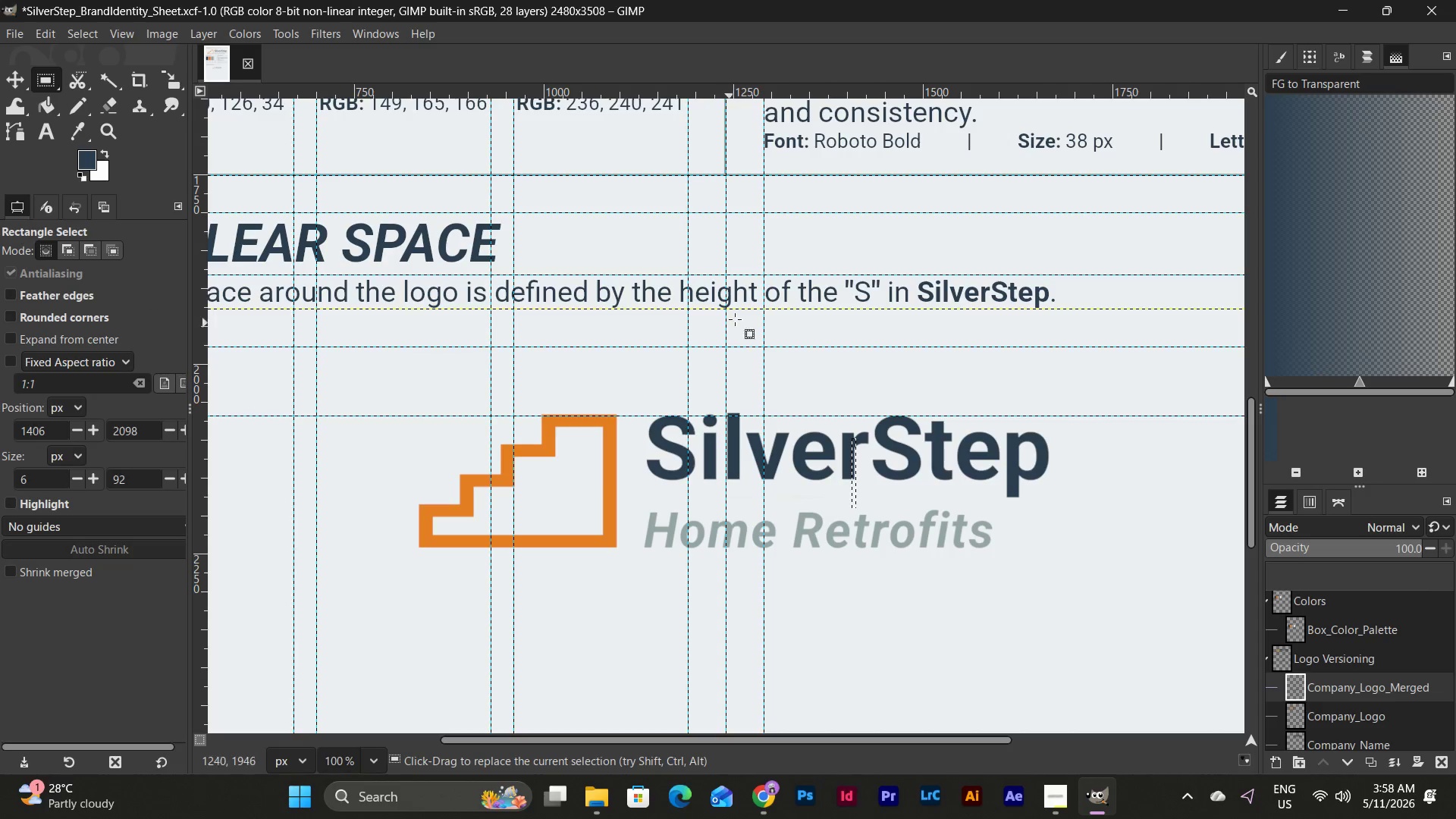 
left_click_drag(start_coordinate=[690, 212], to_coordinate=[726, 269])
 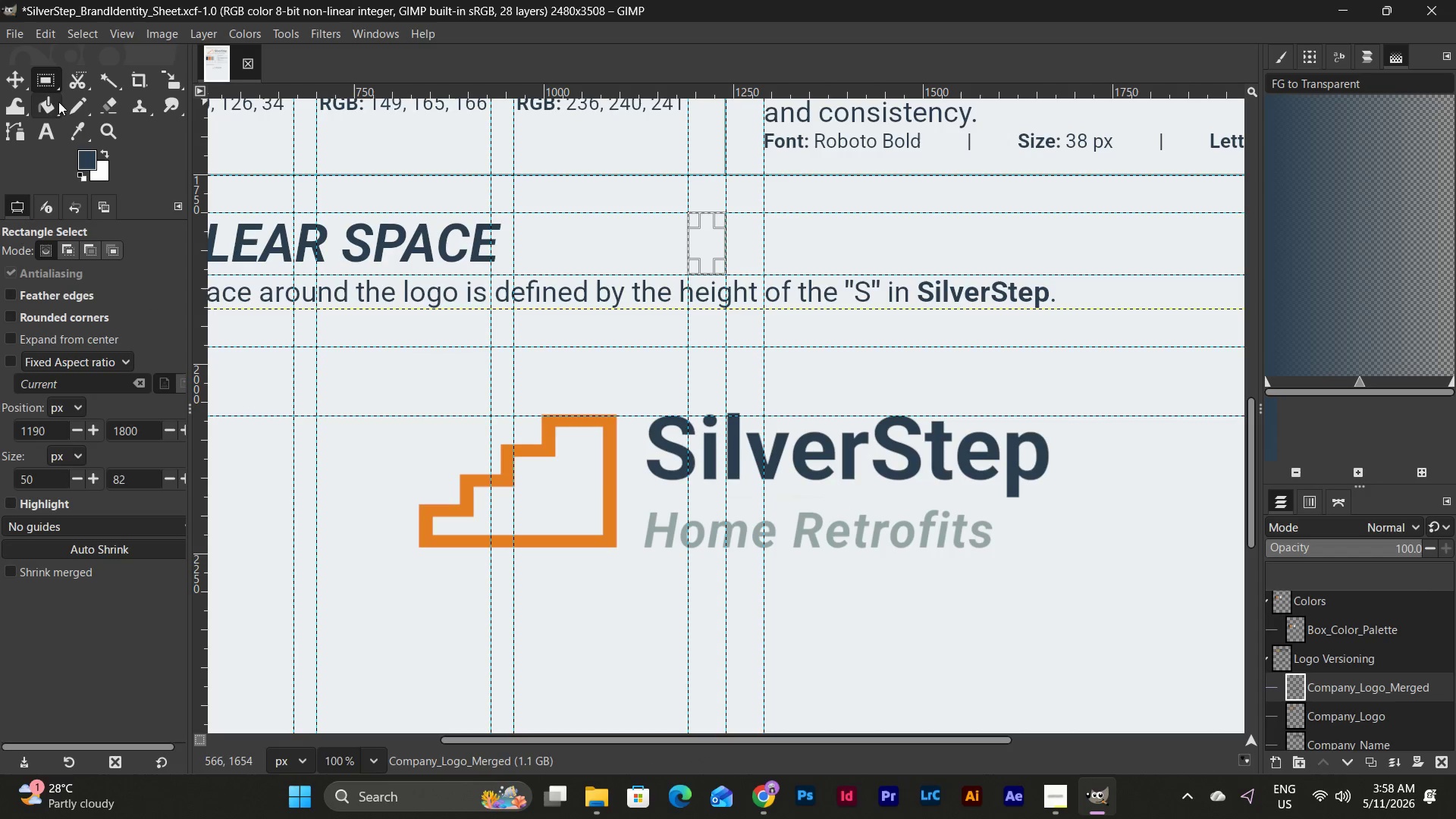 
mouse_move([53, 89])
 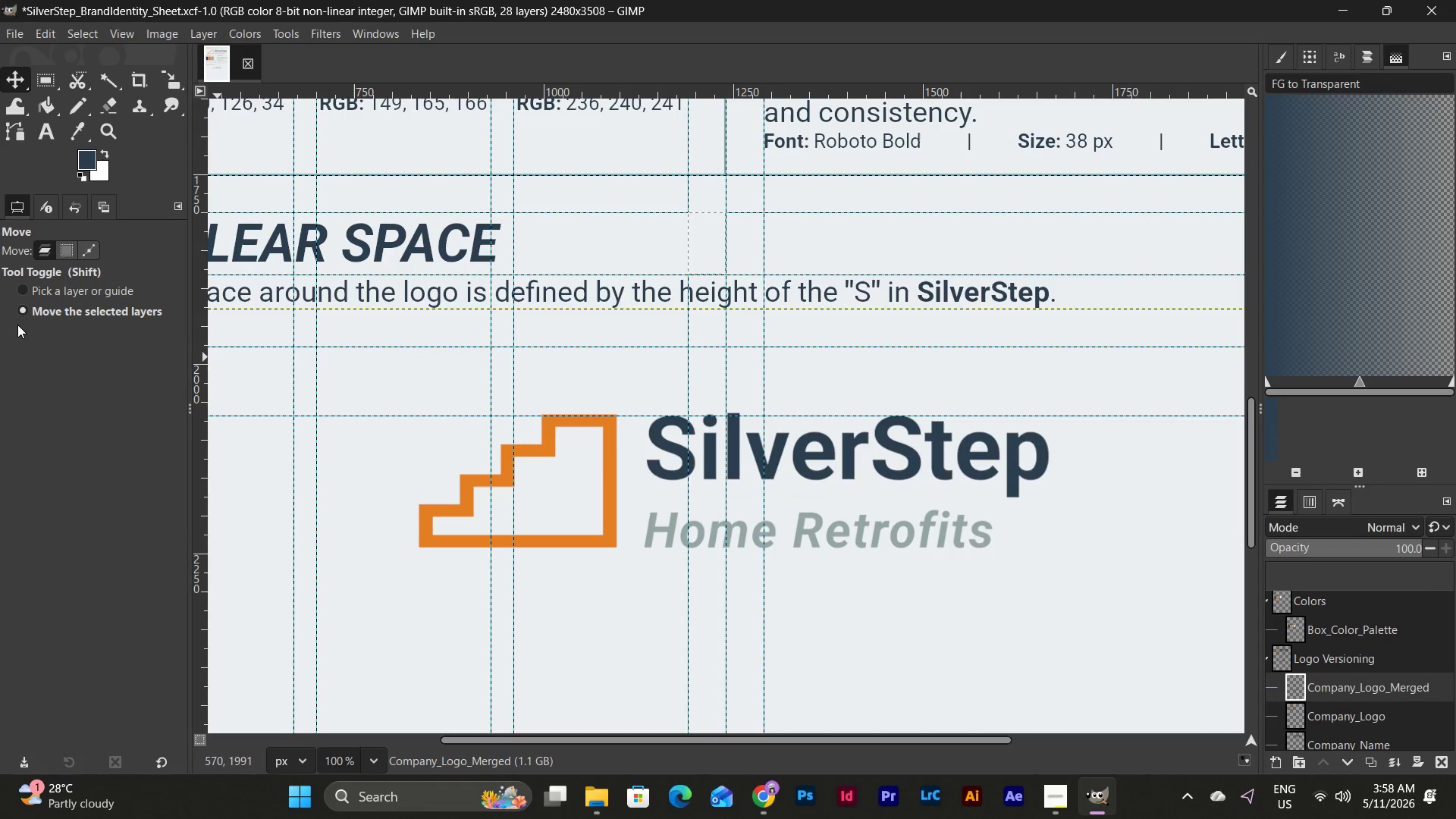 
left_click([24, 293])
 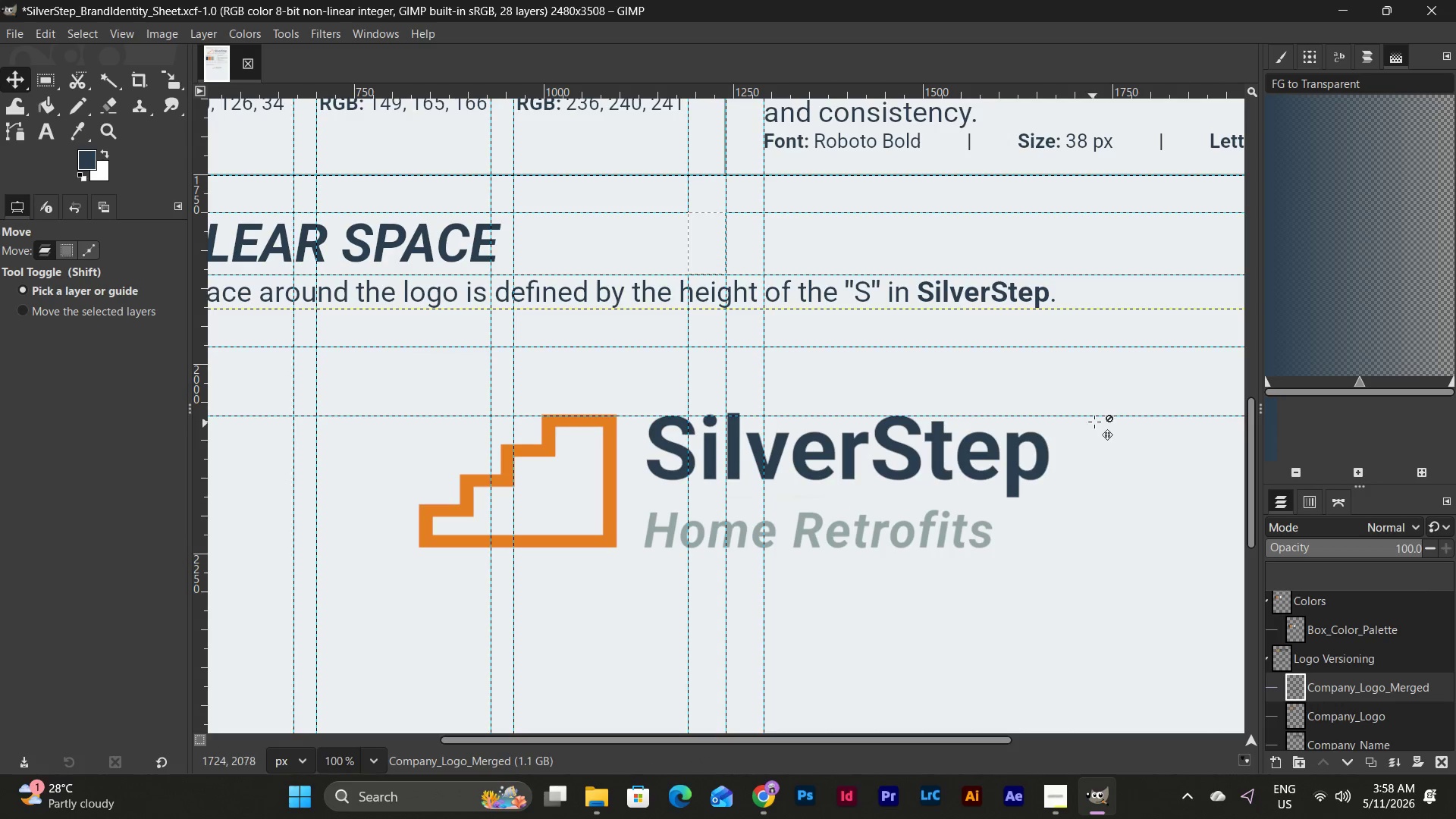 
left_click_drag(start_coordinate=[1097, 419], to_coordinate=[1114, 415])
 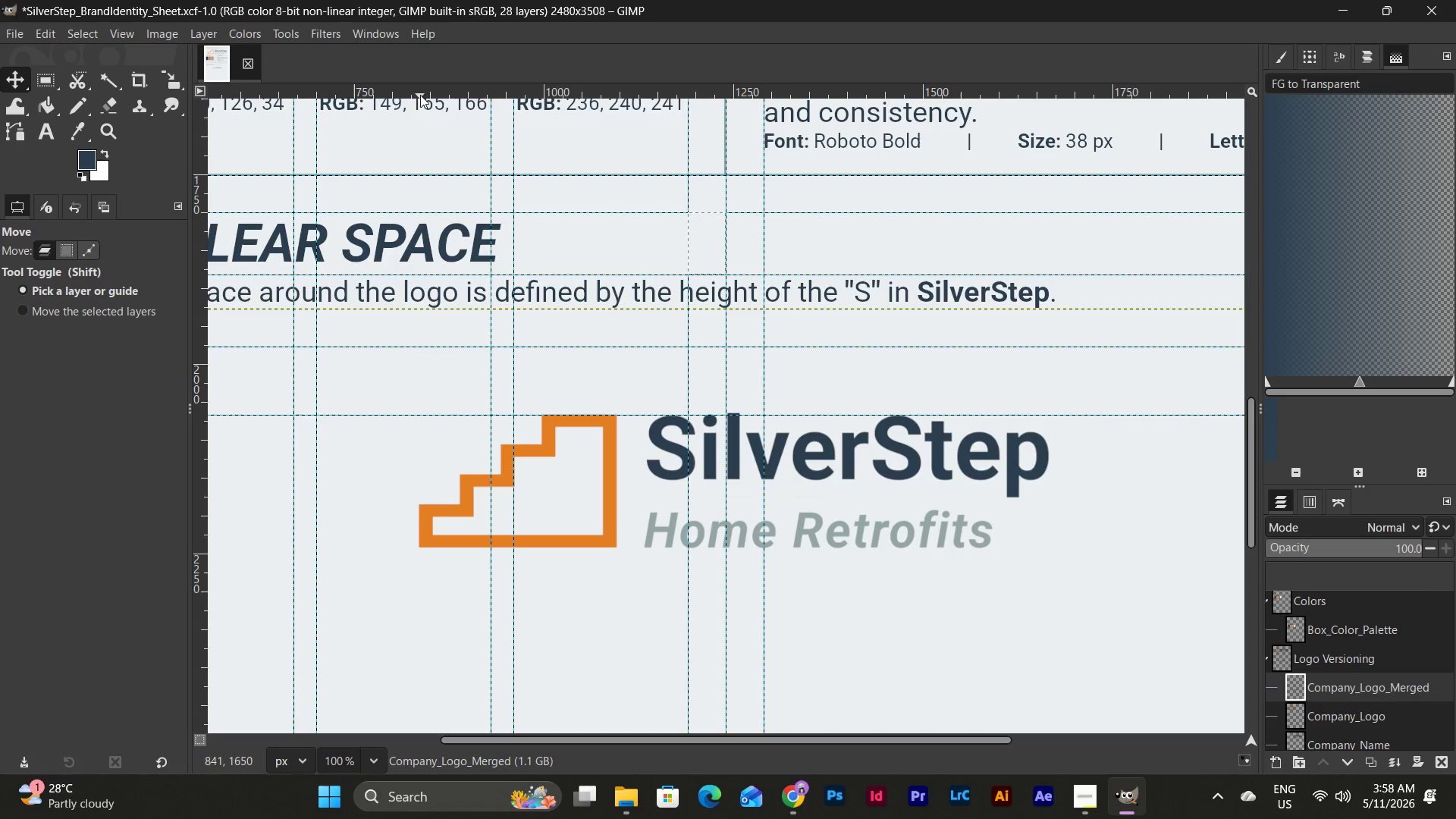 
left_click_drag(start_coordinate=[426, 96], to_coordinate=[633, 481])
 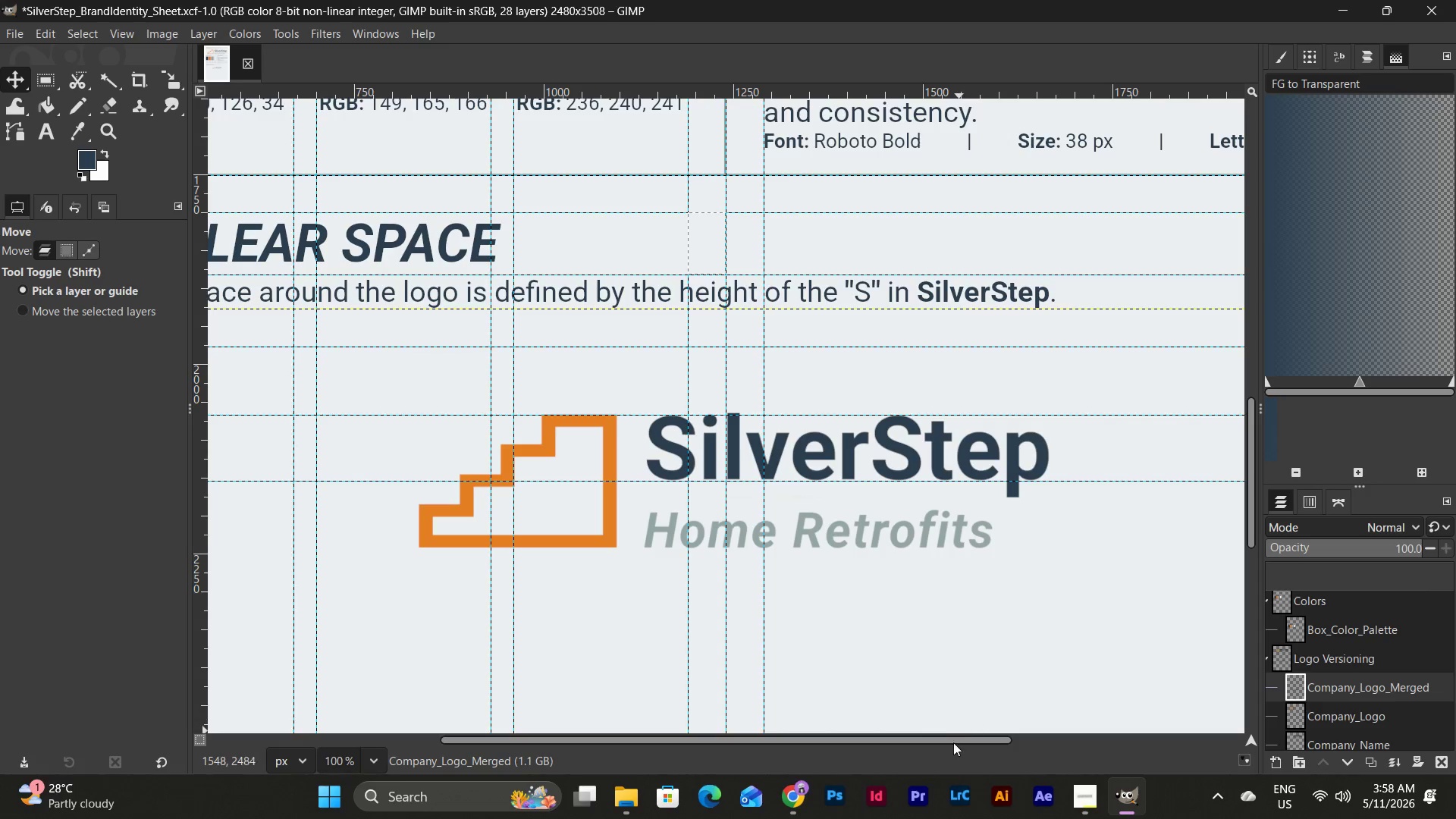 
left_click_drag(start_coordinate=[952, 741], to_coordinate=[1159, 737])
 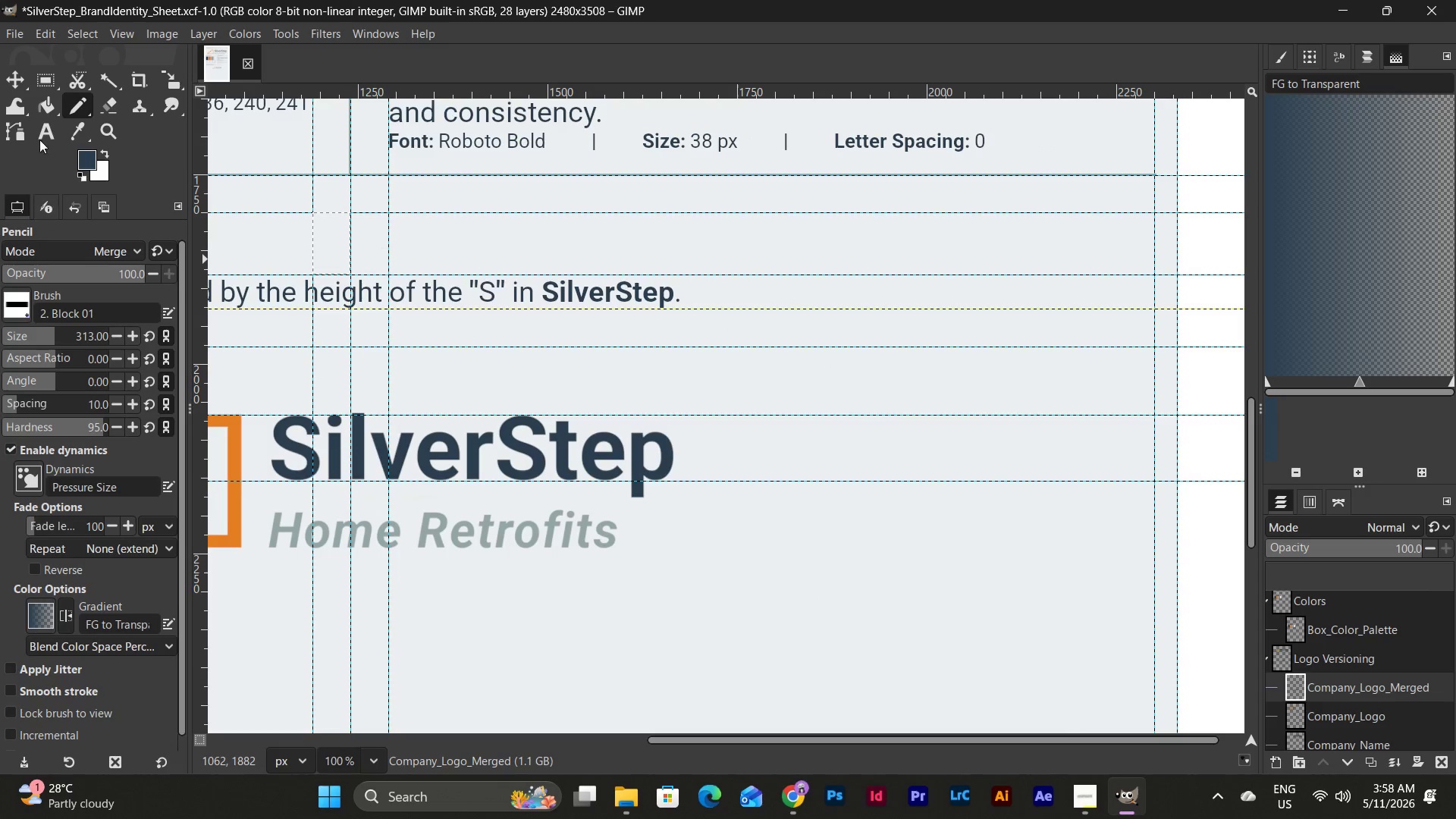 
wait(6.47)
 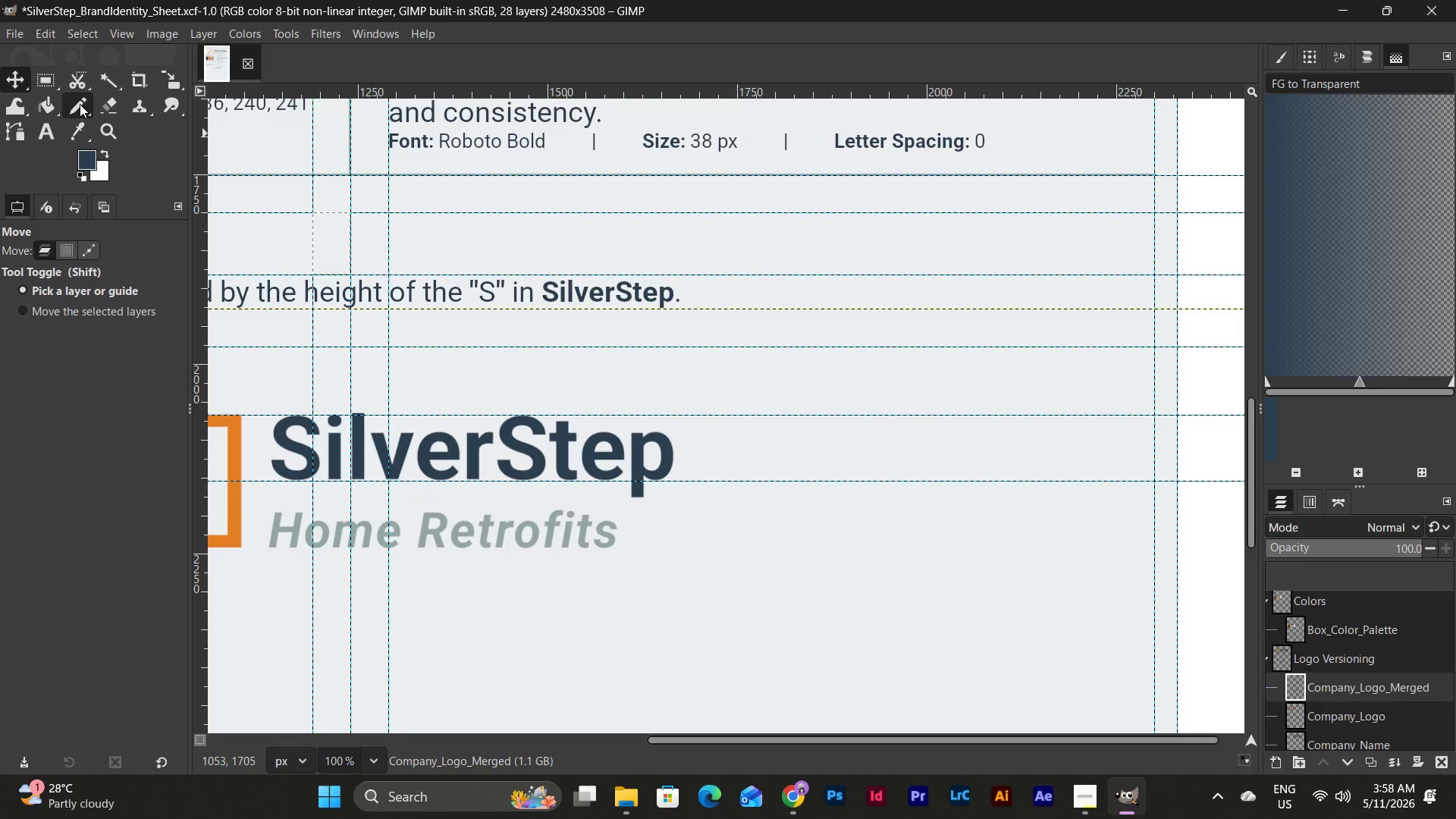 
left_click_drag(start_coordinate=[52, 340], to_coordinate=[11, 344])
 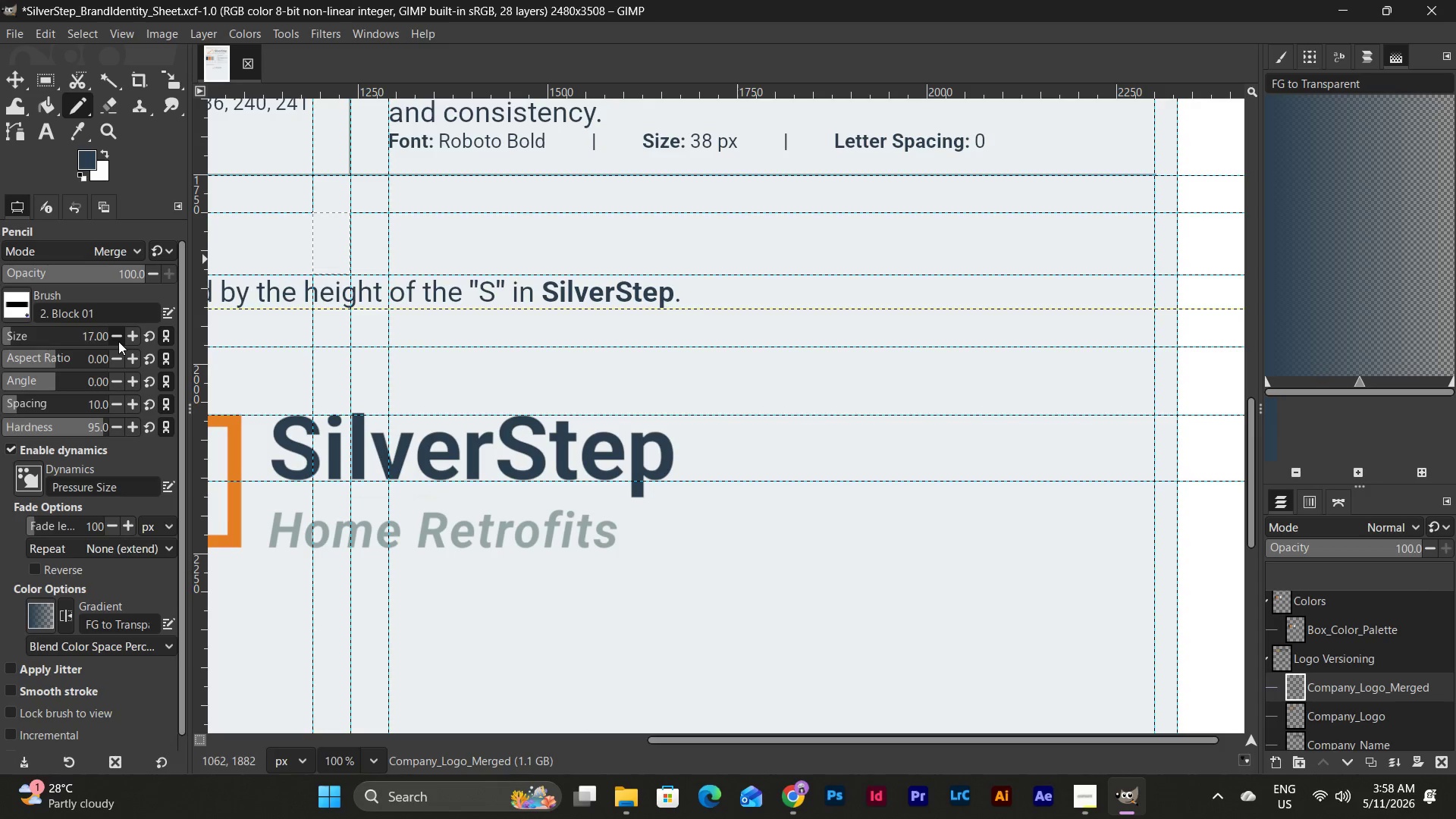 
double_click([118, 341])
 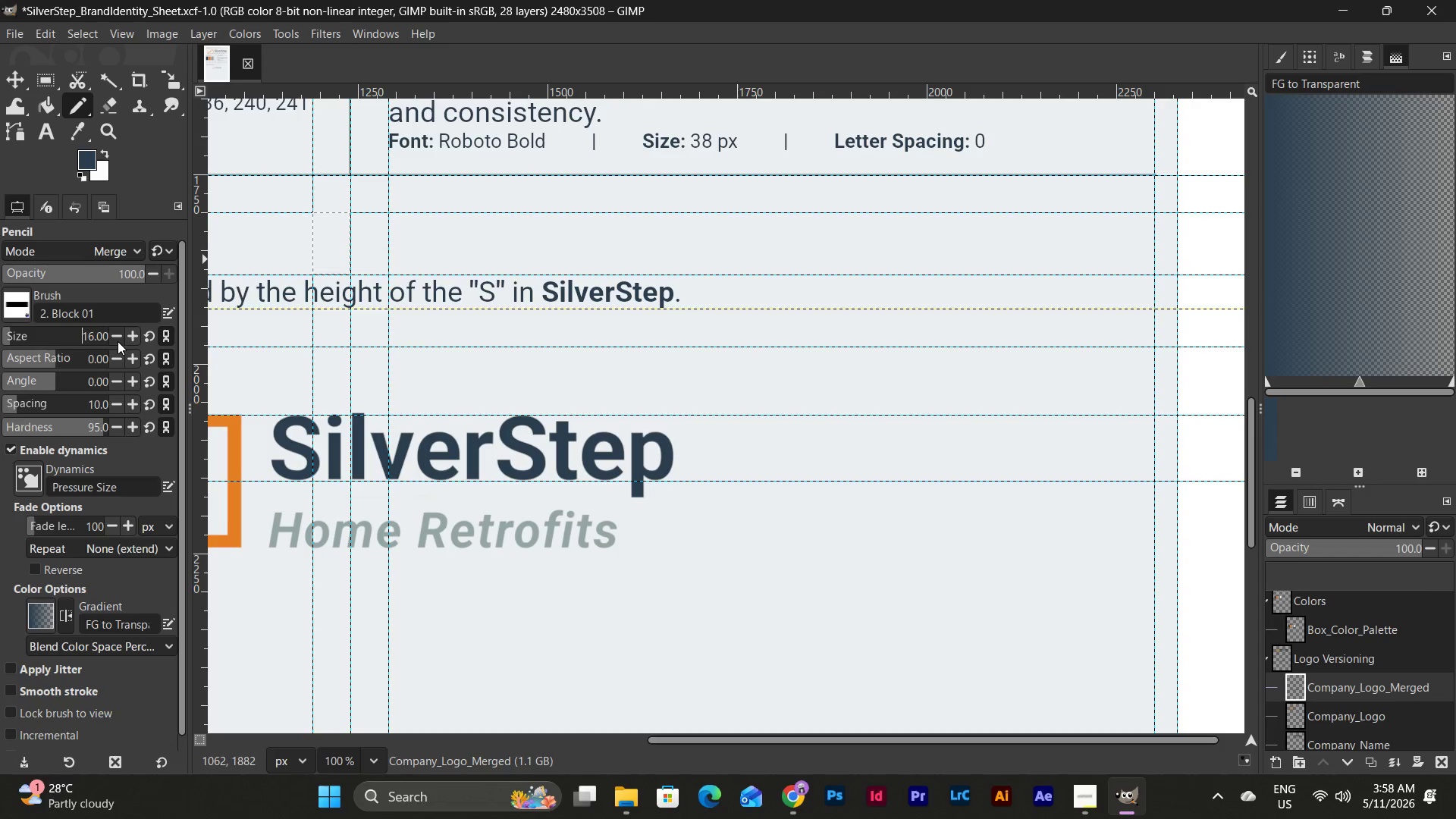 
triple_click([118, 341])
 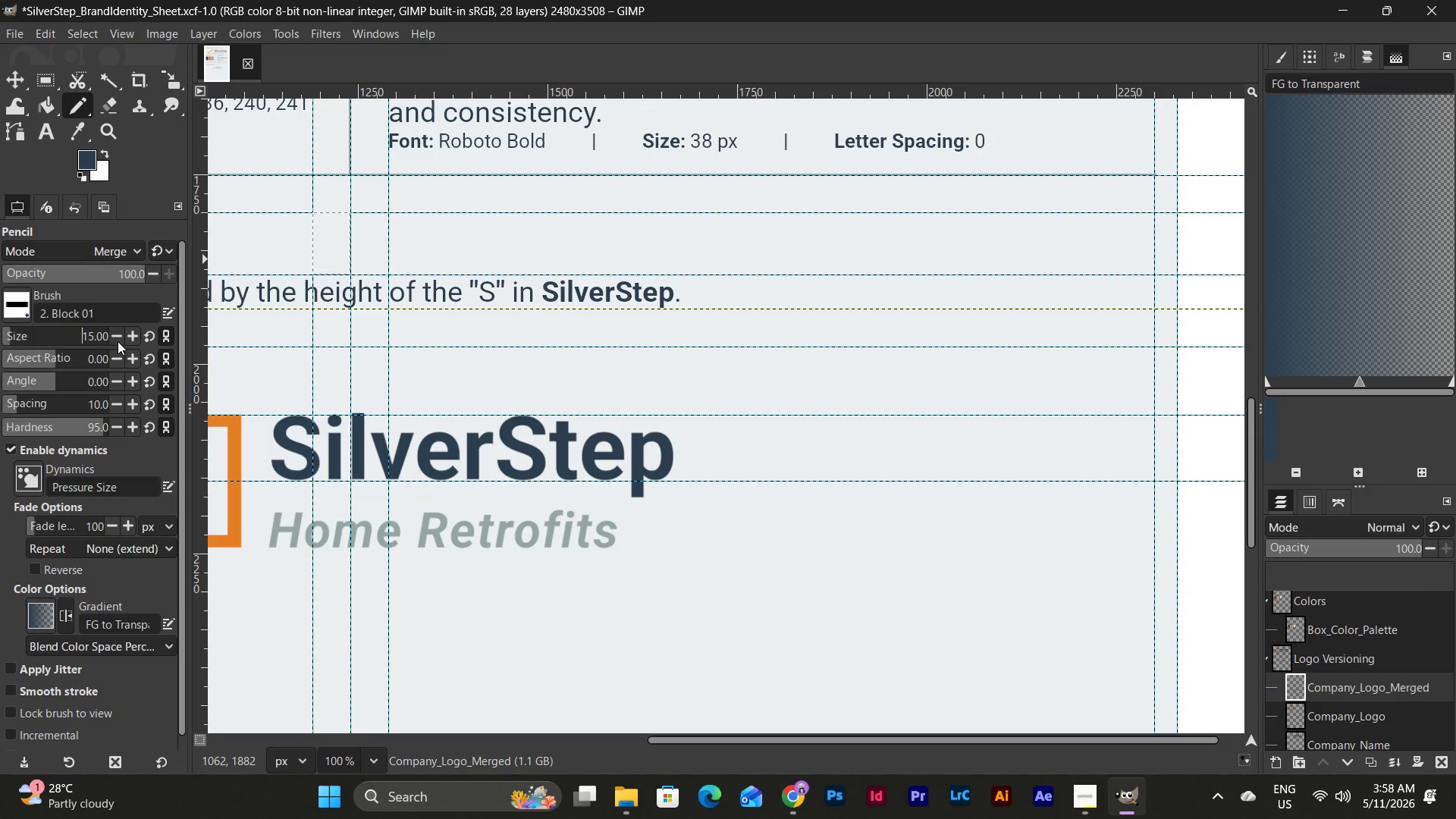 
triple_click([118, 341])
 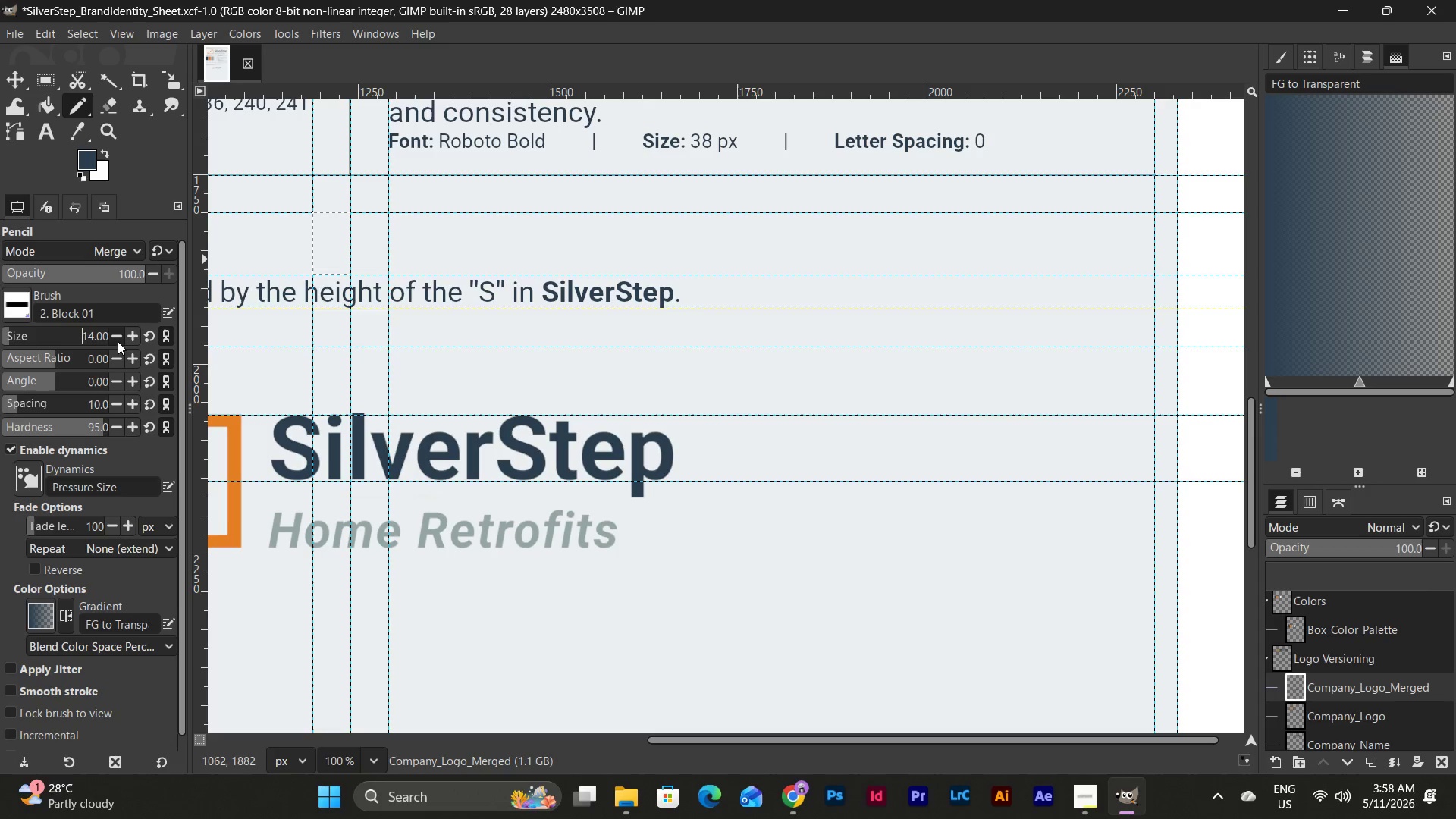 
triple_click([118, 341])
 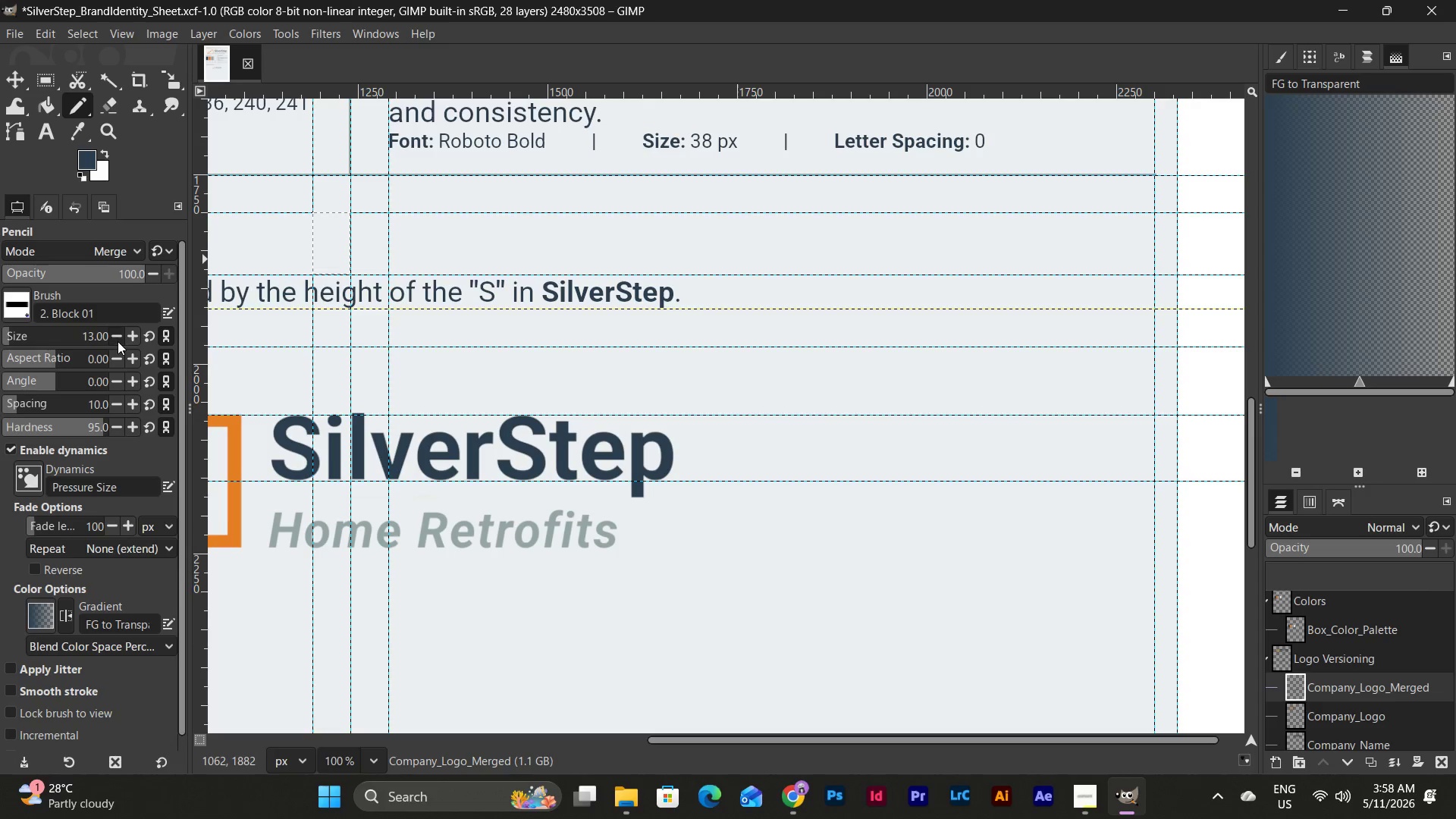 
triple_click([118, 341])
 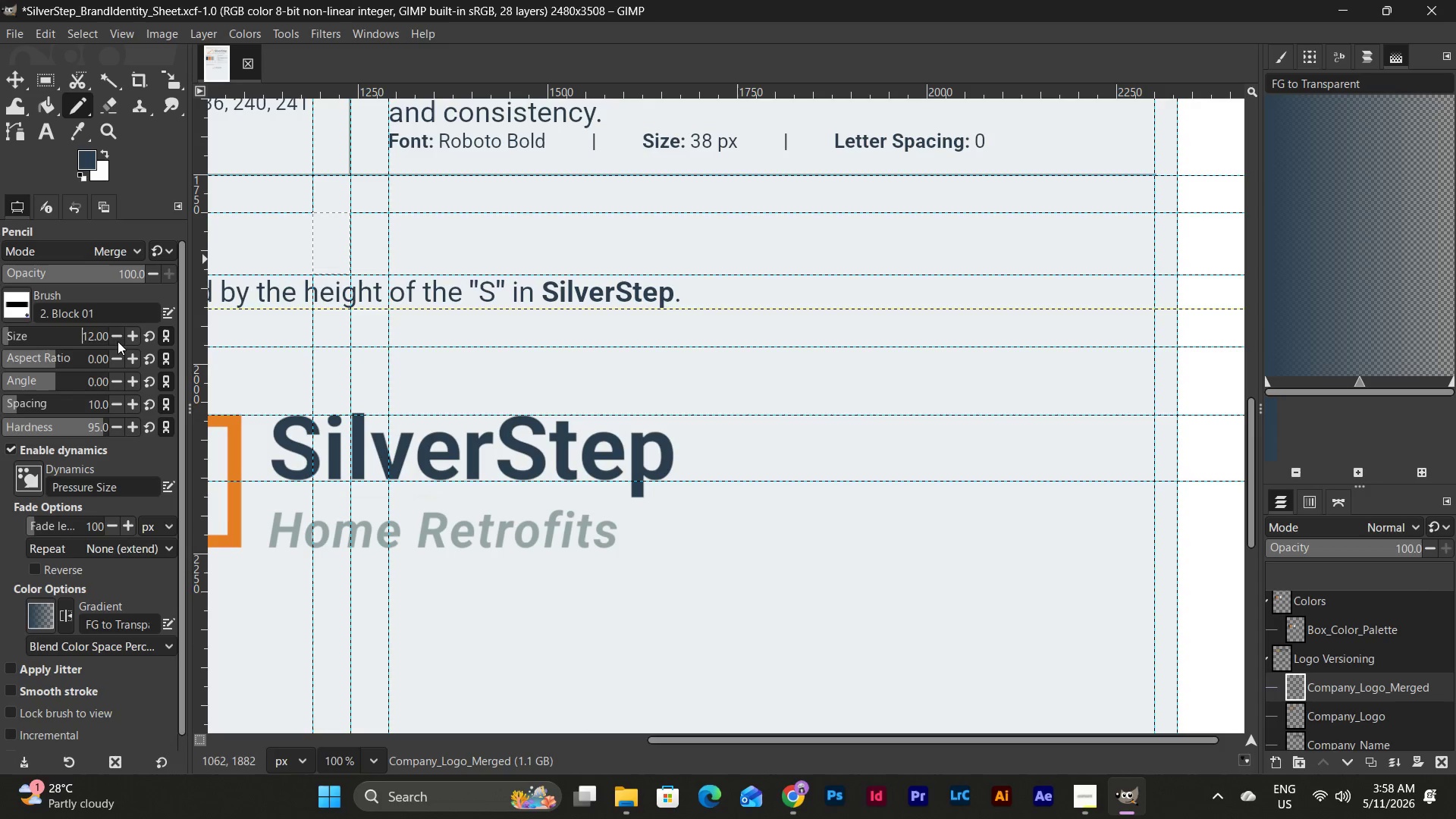 
triple_click([118, 341])
 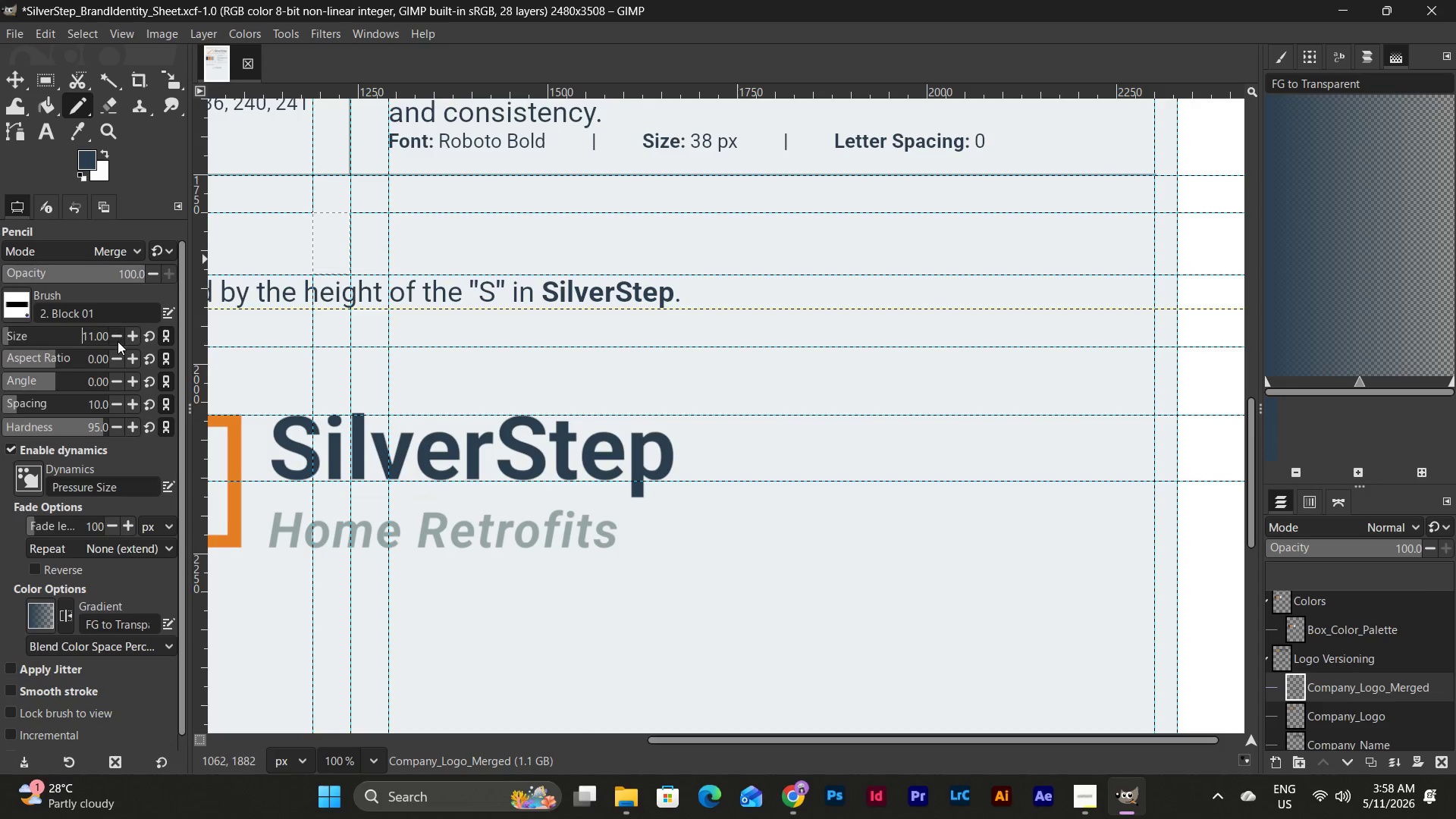 
triple_click([118, 341])
 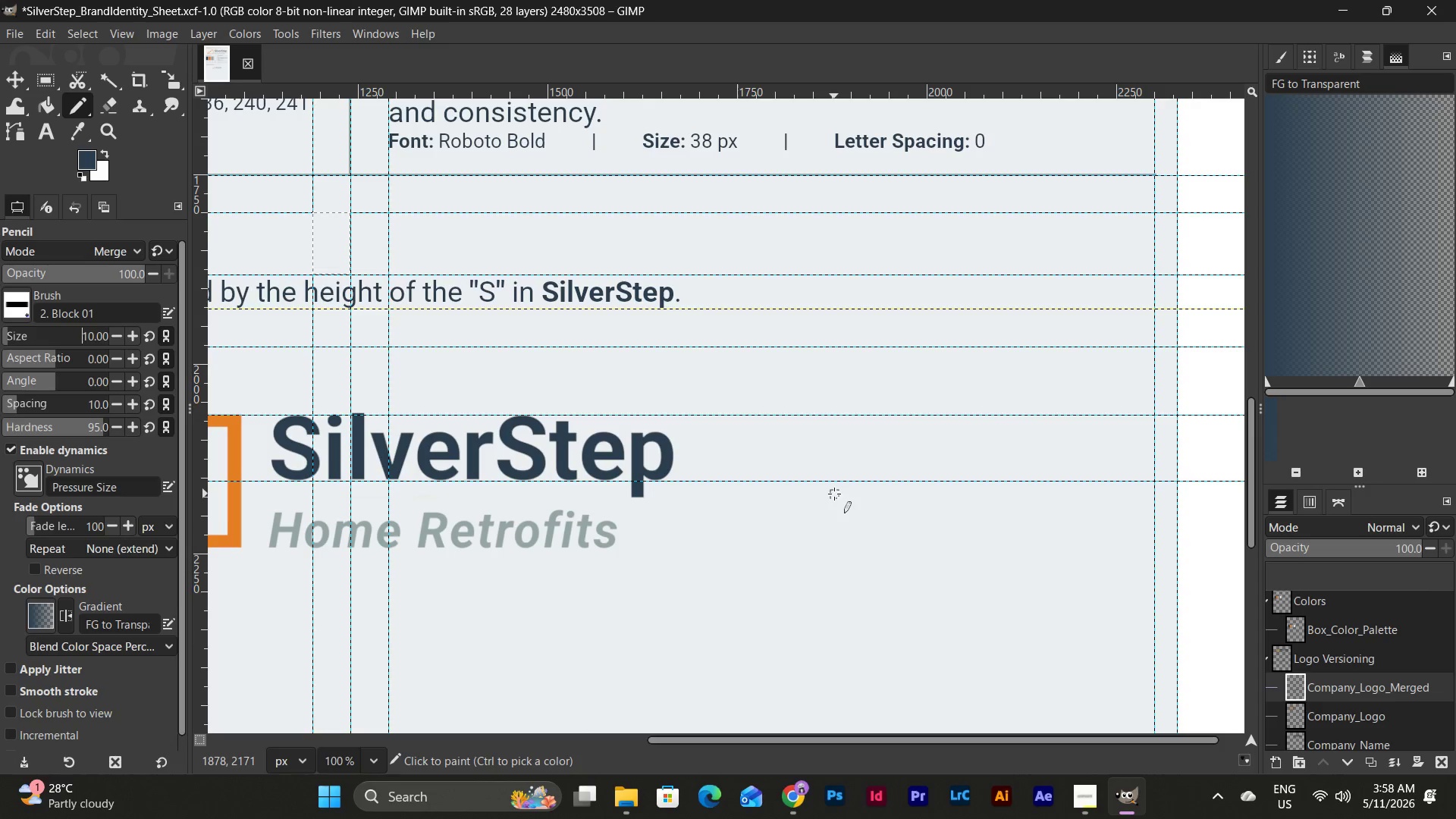 
wait(10.19)
 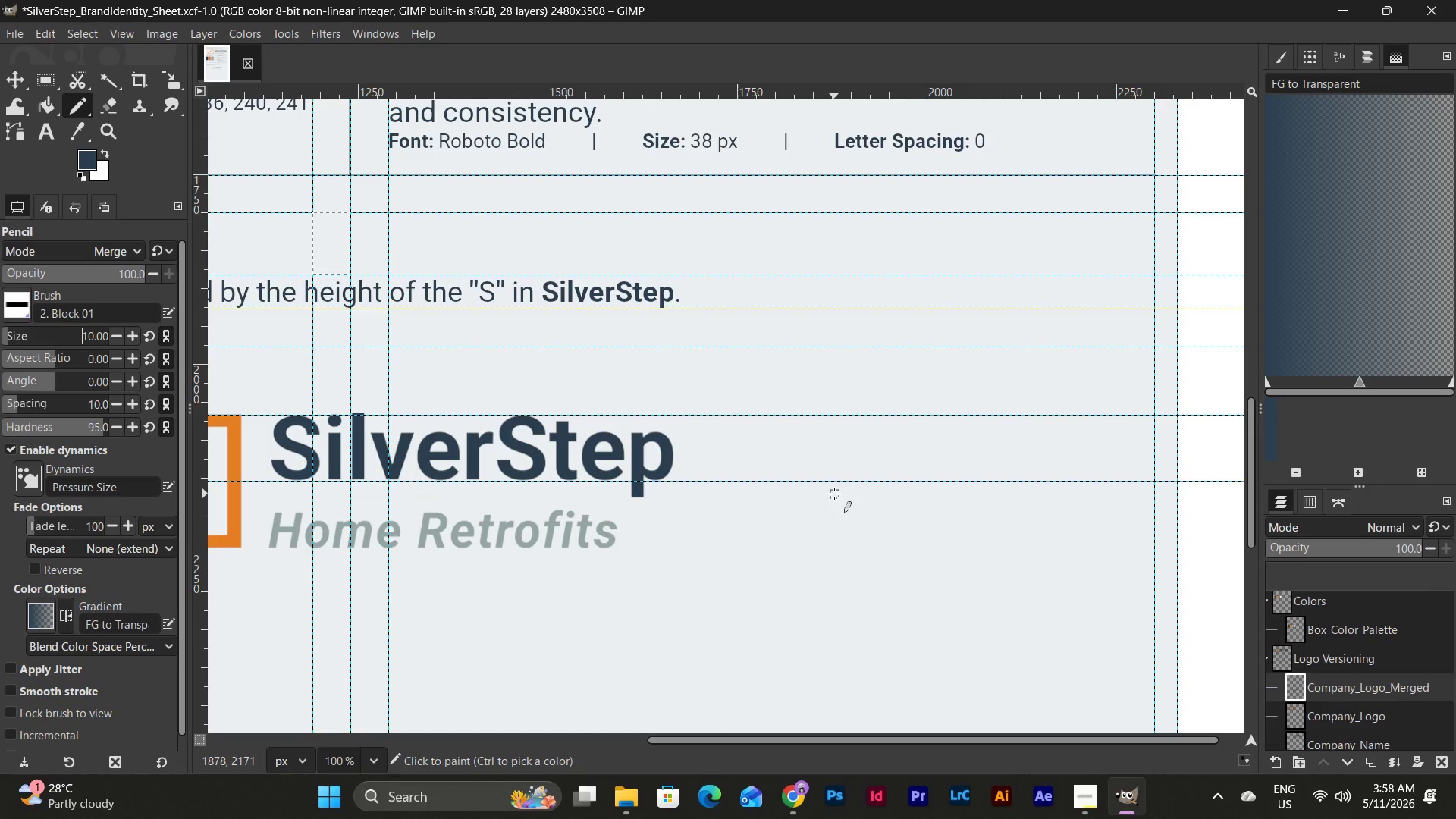 
mouse_move([74, 111])
 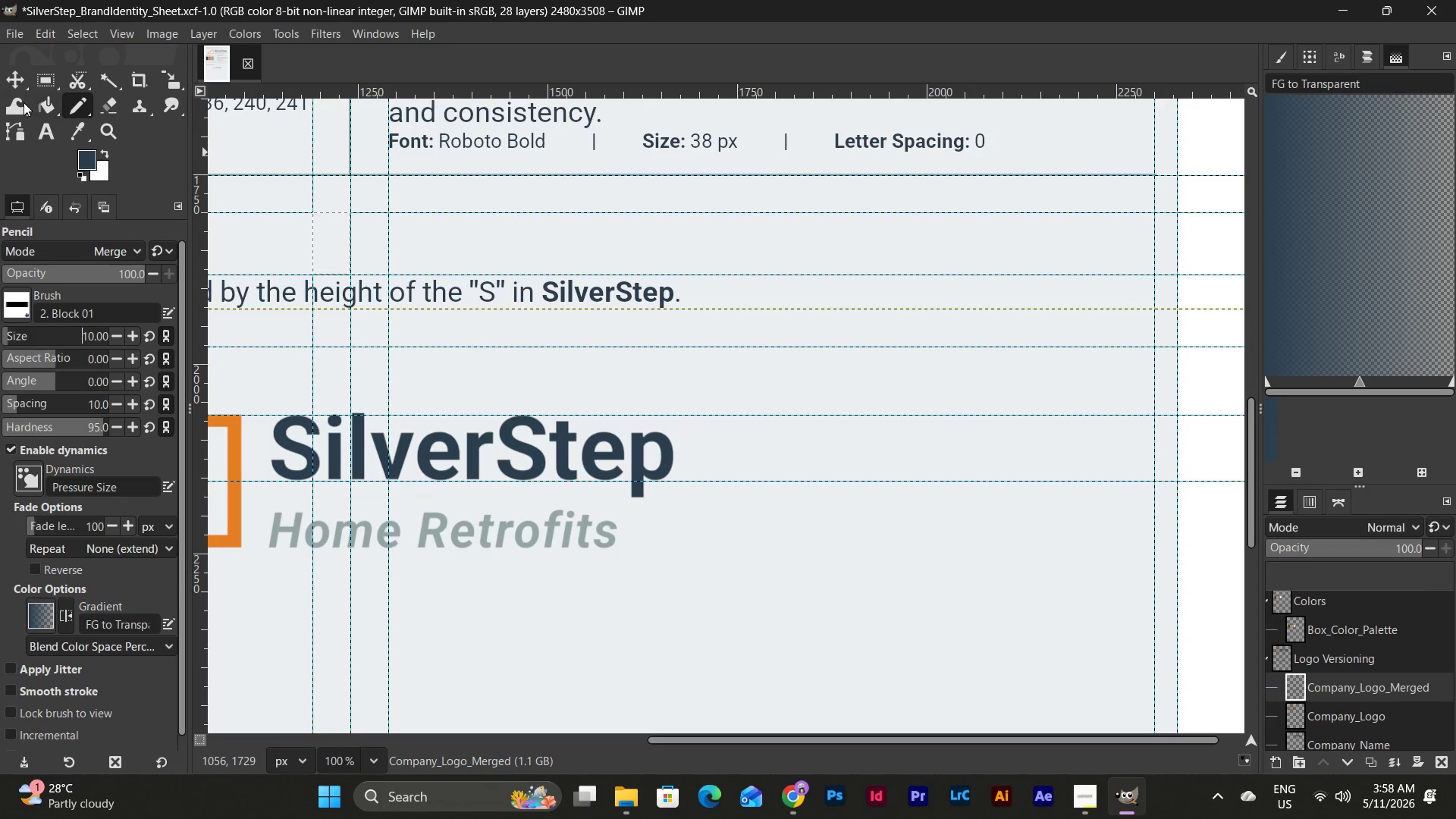 
scroll: coordinate [751, 389], scroll_direction: up, amount: 16.0
 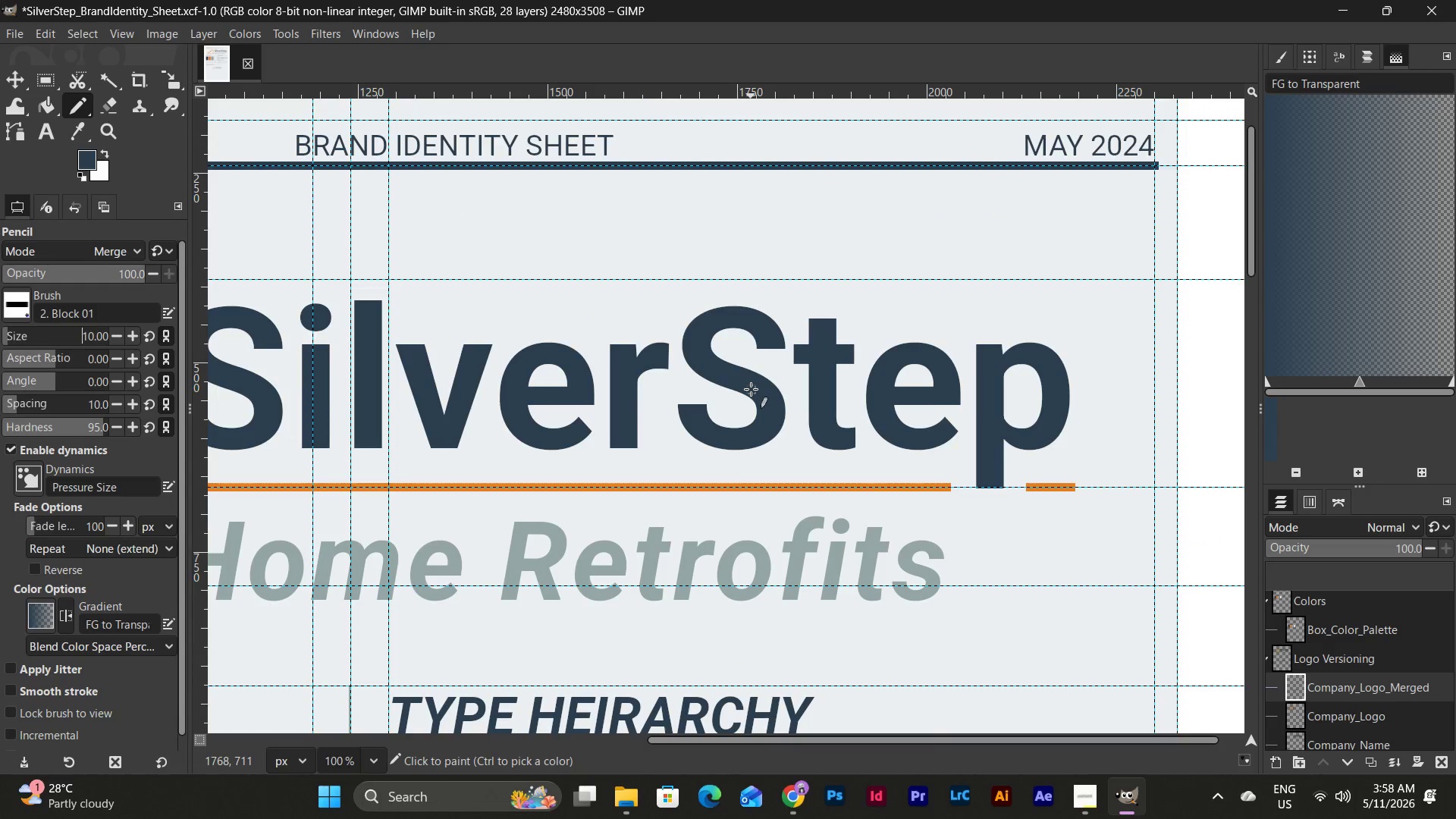 
scroll: coordinate [751, 389], scroll_direction: down, amount: 2.0
 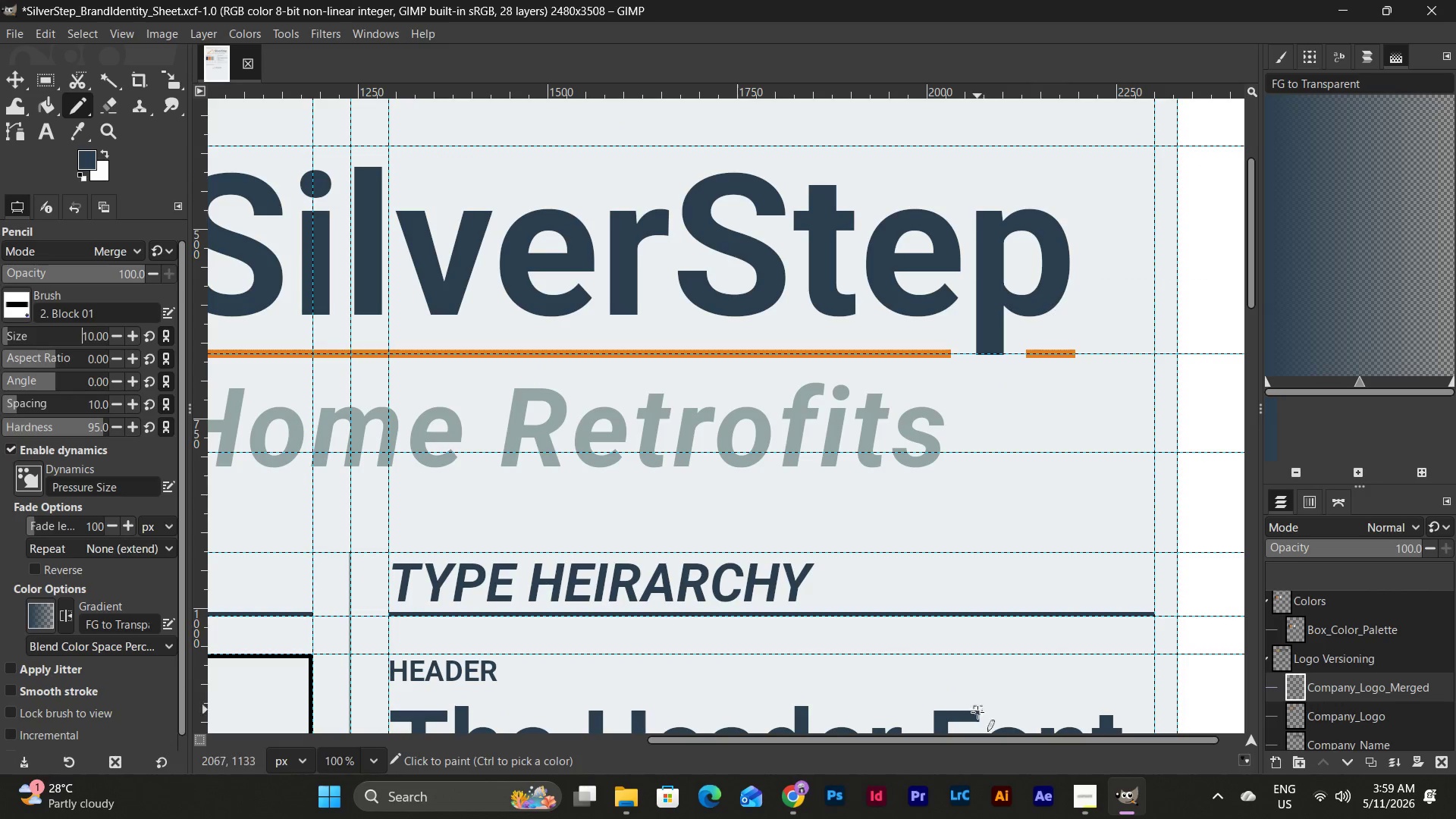 
left_click([975, 744])
 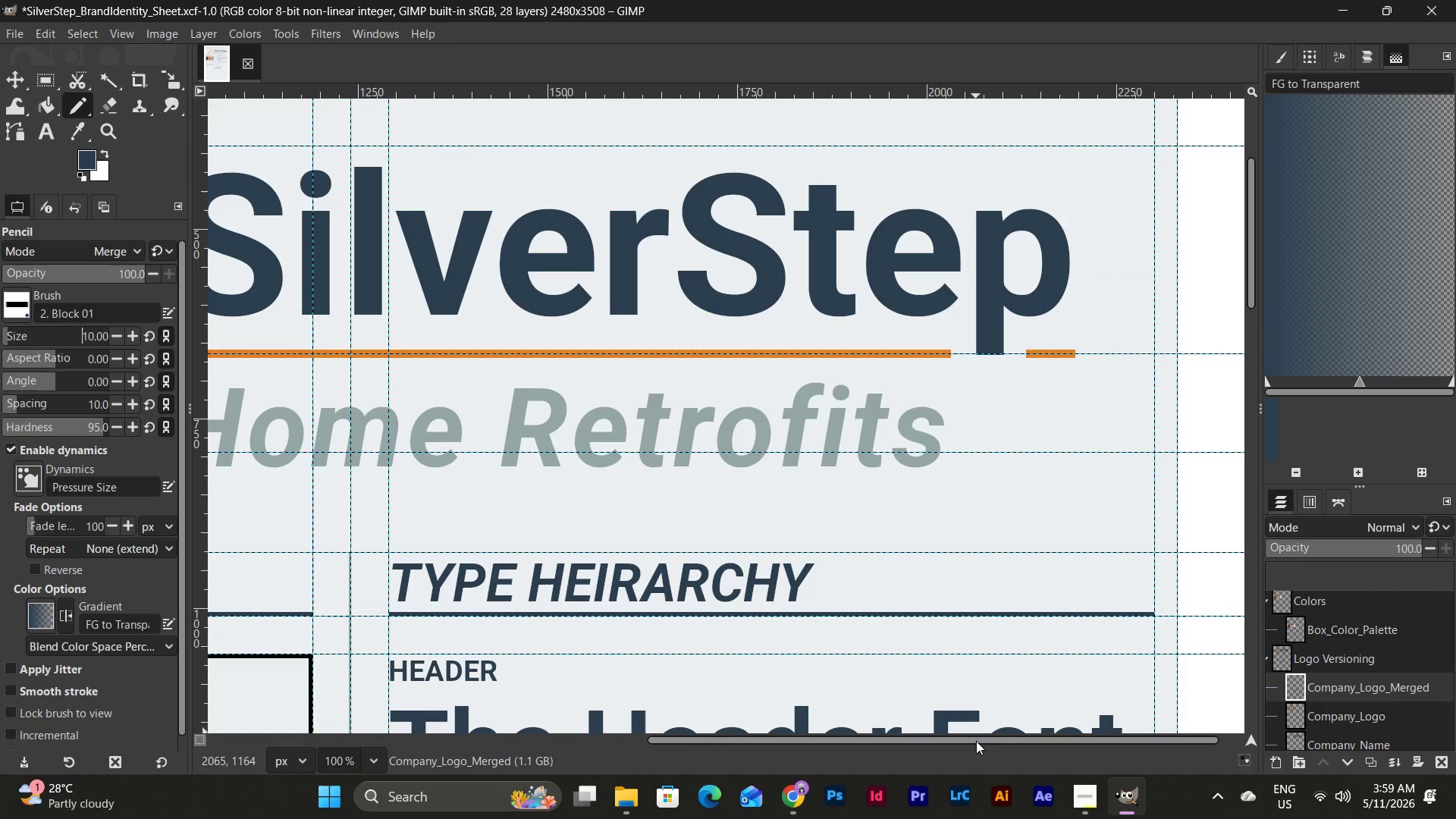 
left_click_drag(start_coordinate=[976, 741], to_coordinate=[910, 739])
 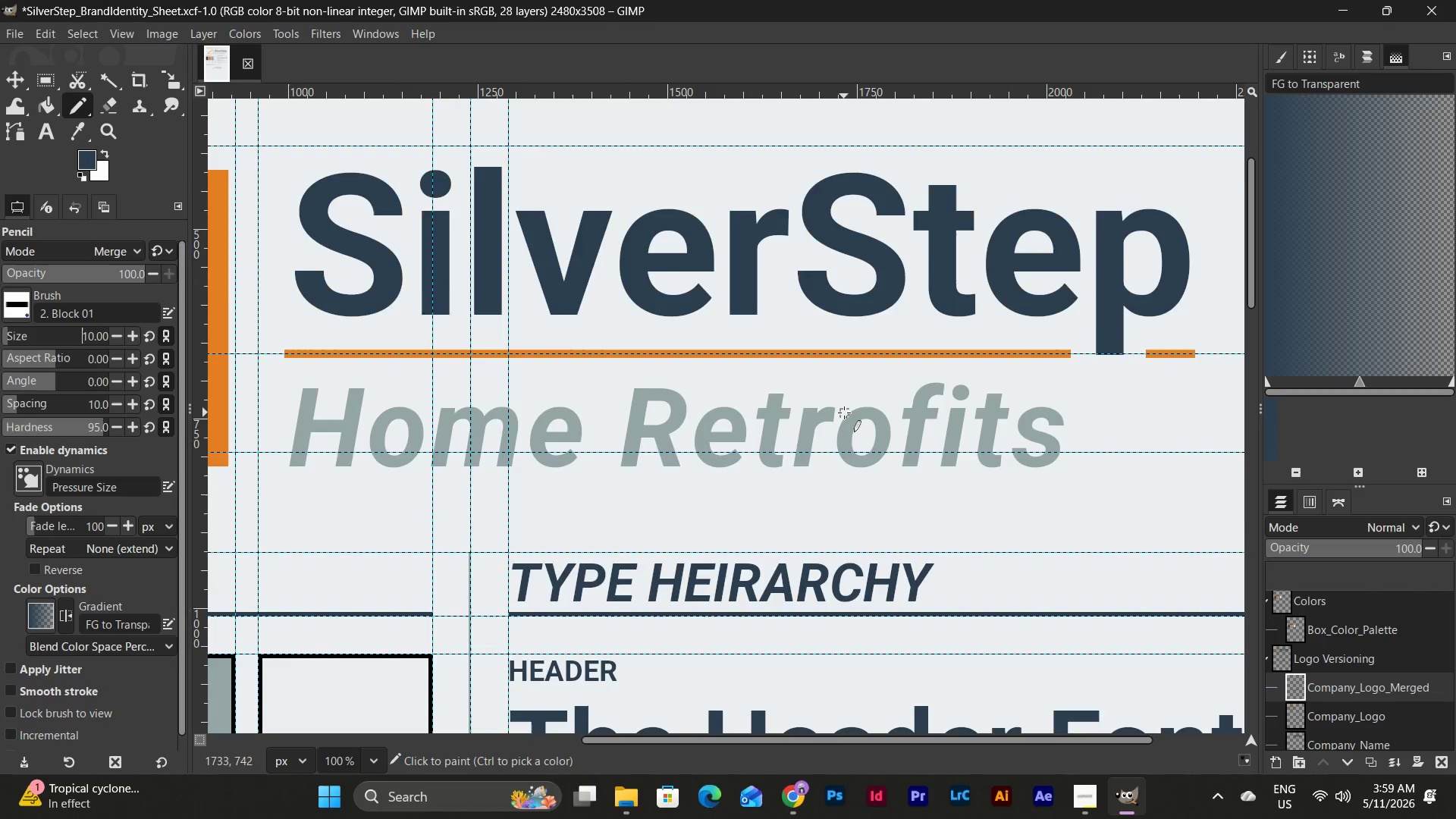 
scroll: coordinate [844, 413], scroll_direction: up, amount: 5.0
 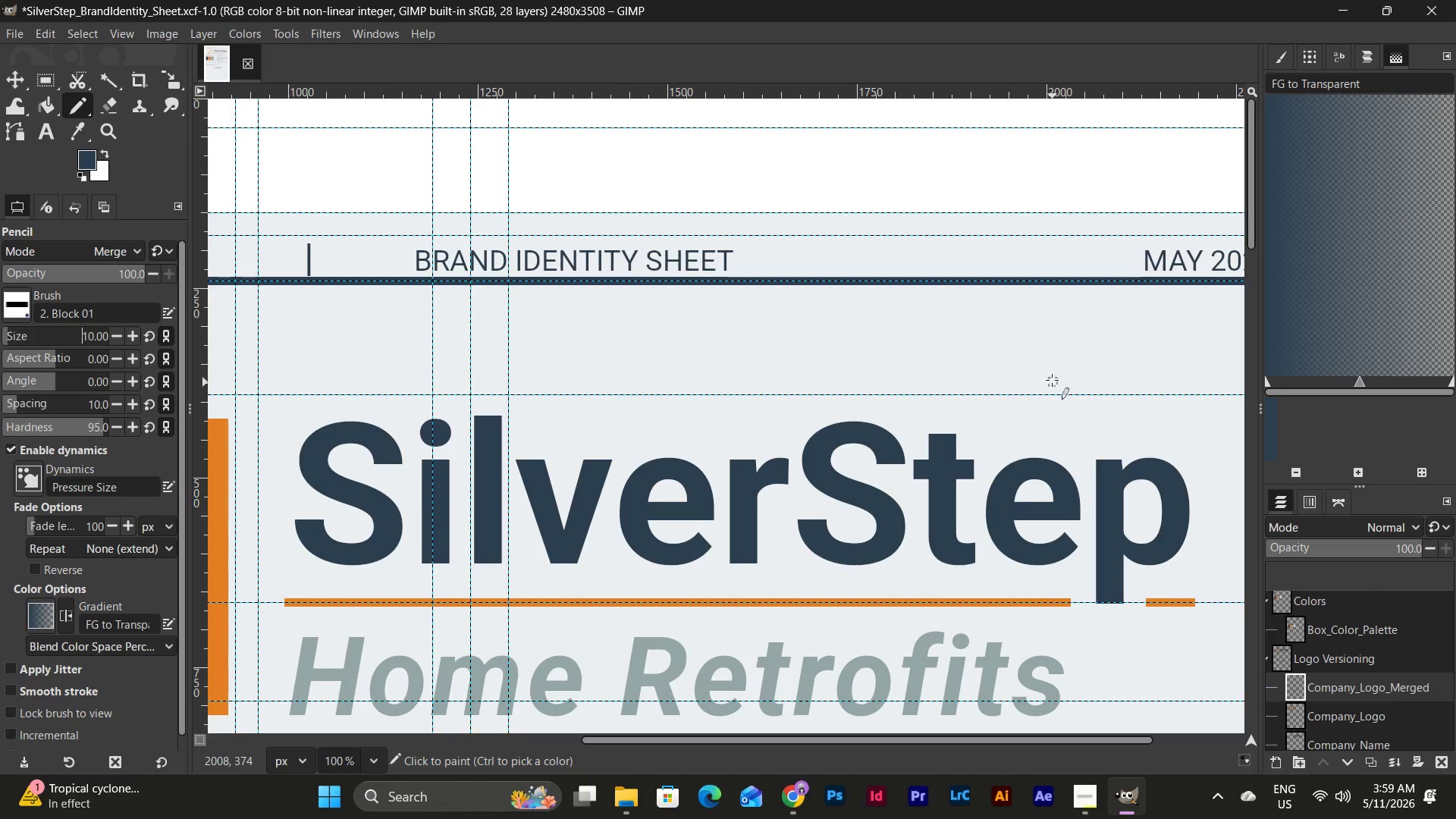 
scroll: coordinate [1050, 379], scroll_direction: down, amount: 18.0
 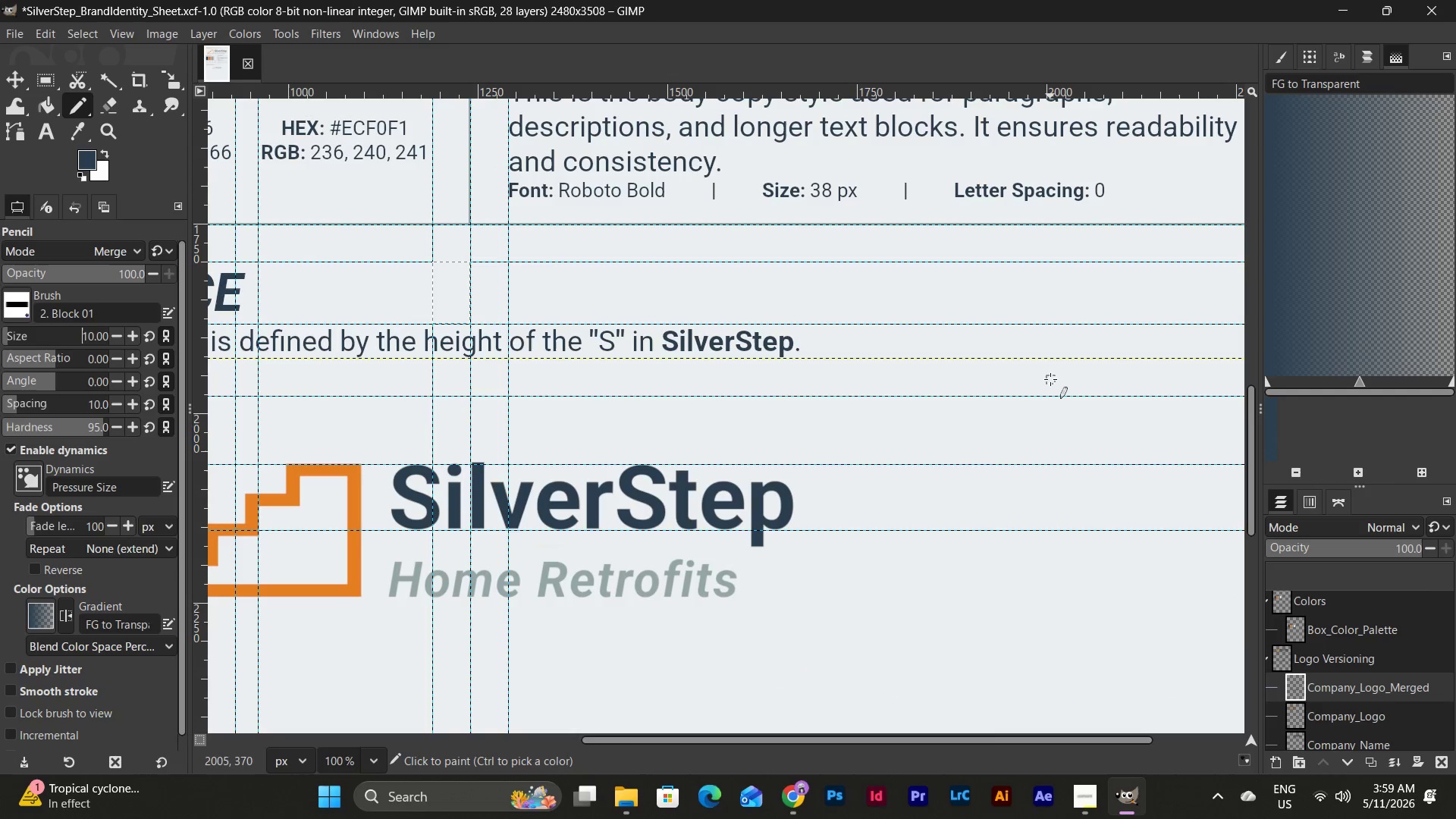 
wait(6.45)
 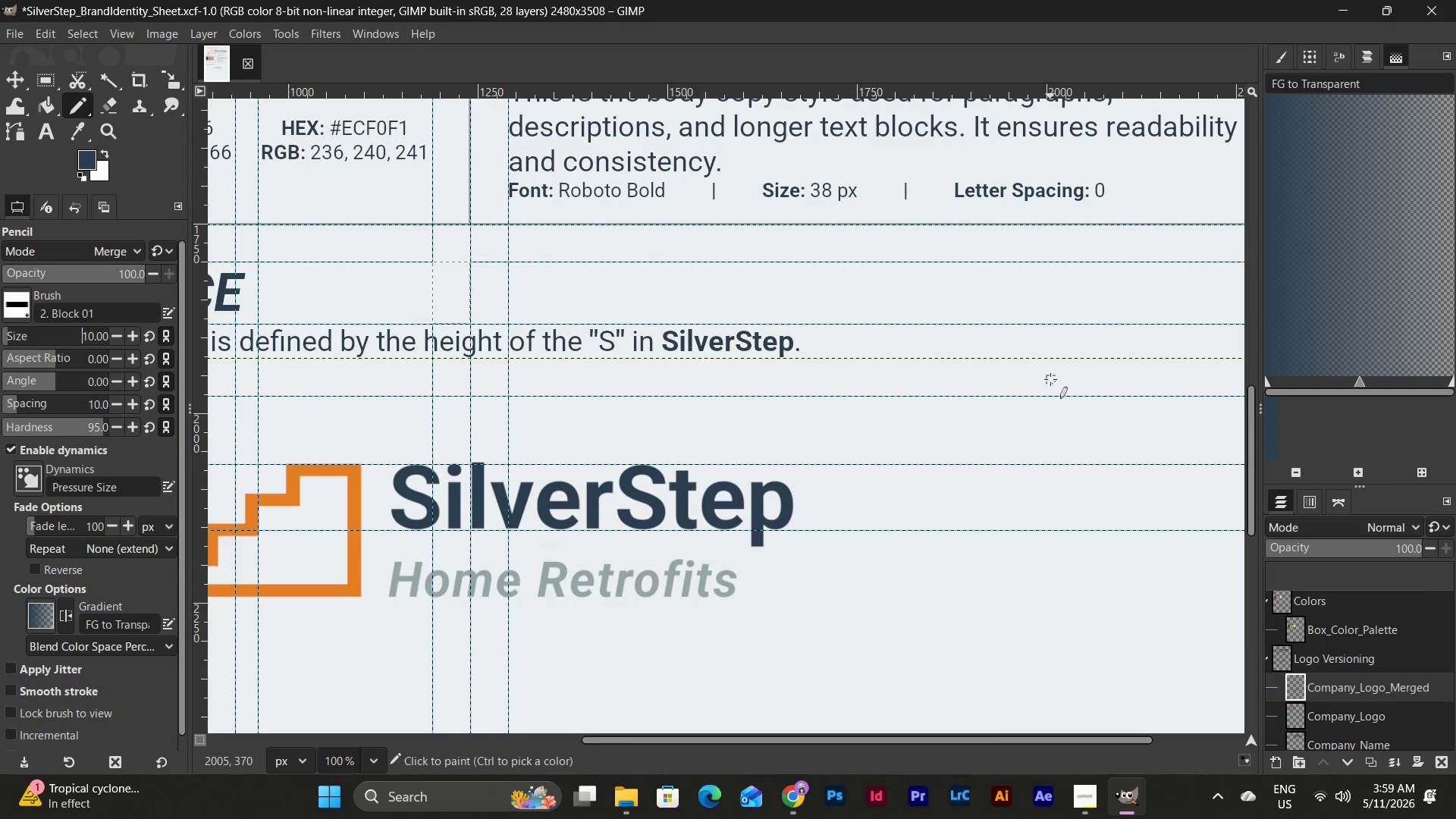 
scroll: coordinate [1050, 379], scroll_direction: up, amount: 20.0
 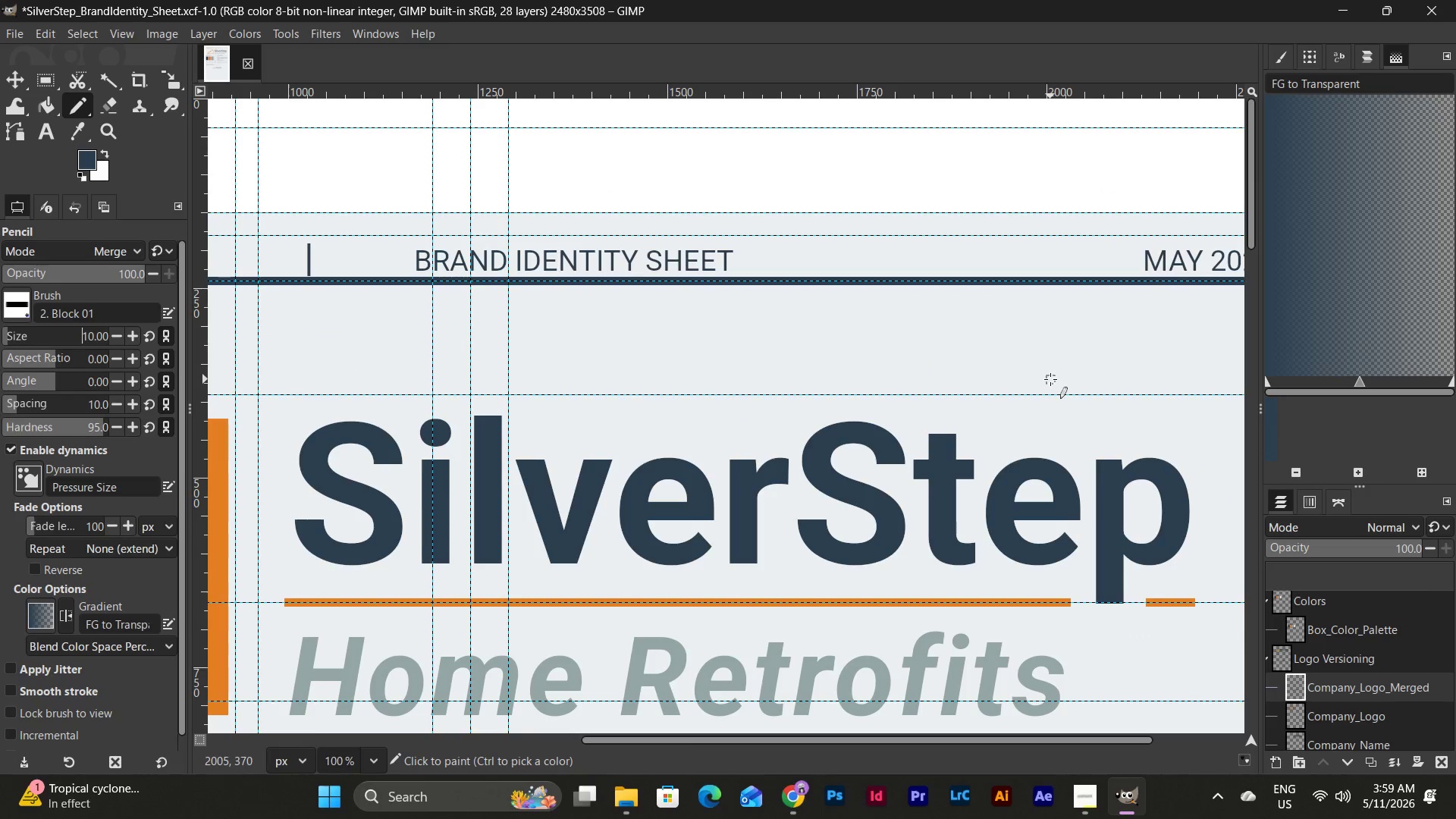 
scroll: coordinate [893, 504], scroll_direction: down, amount: 19.0
 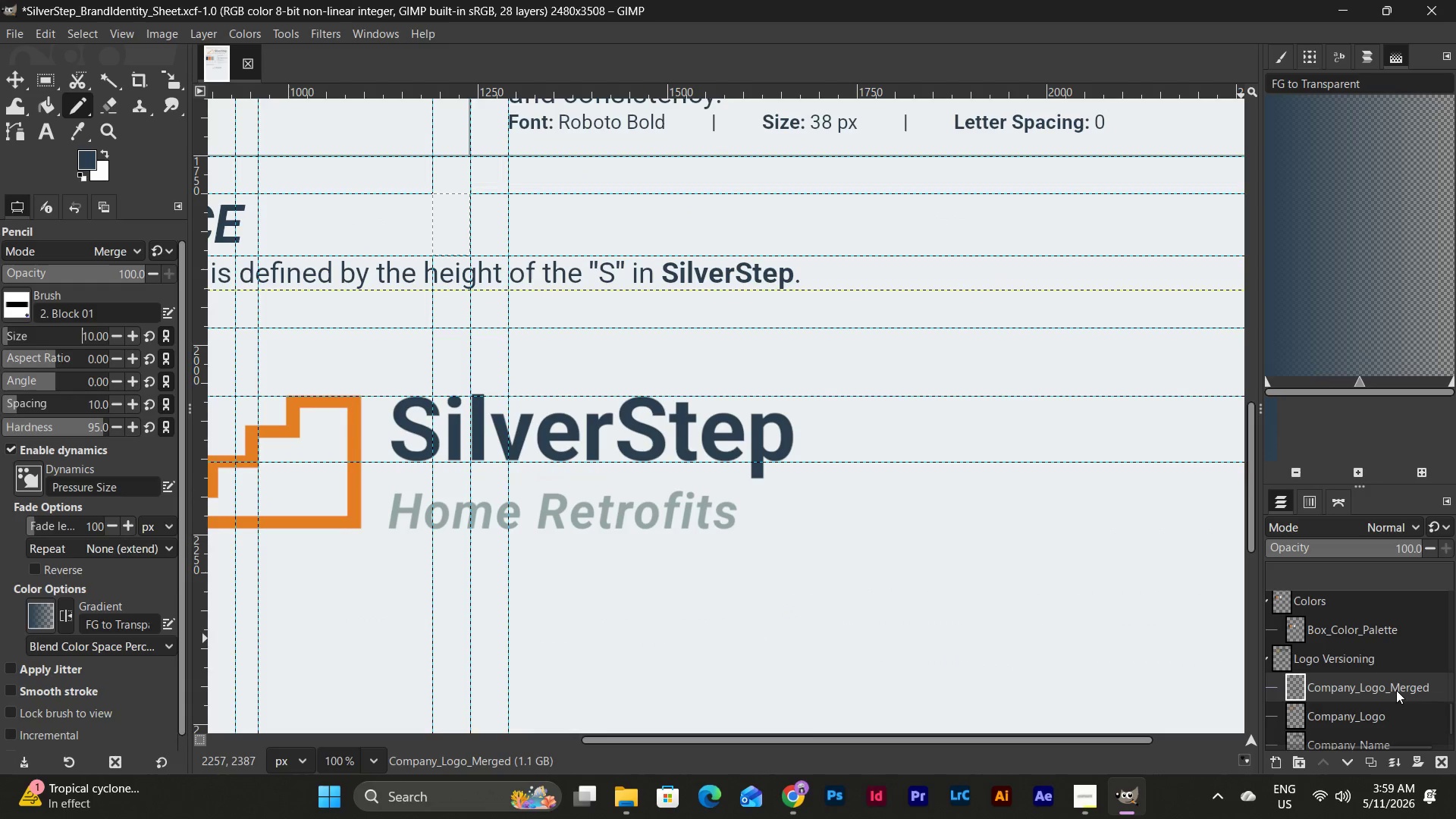 
right_click([1396, 690])
 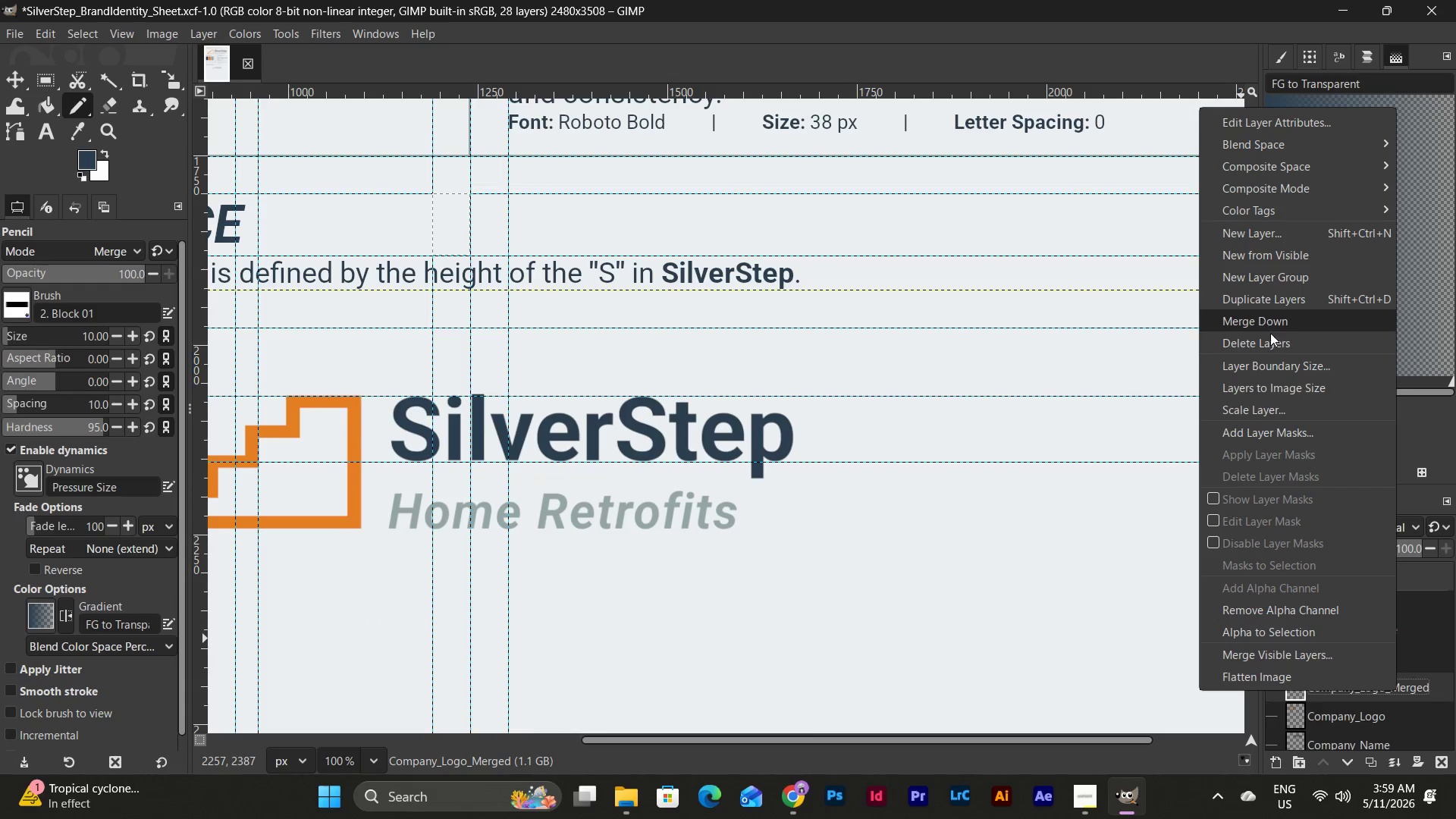 
left_click([1276, 342])
 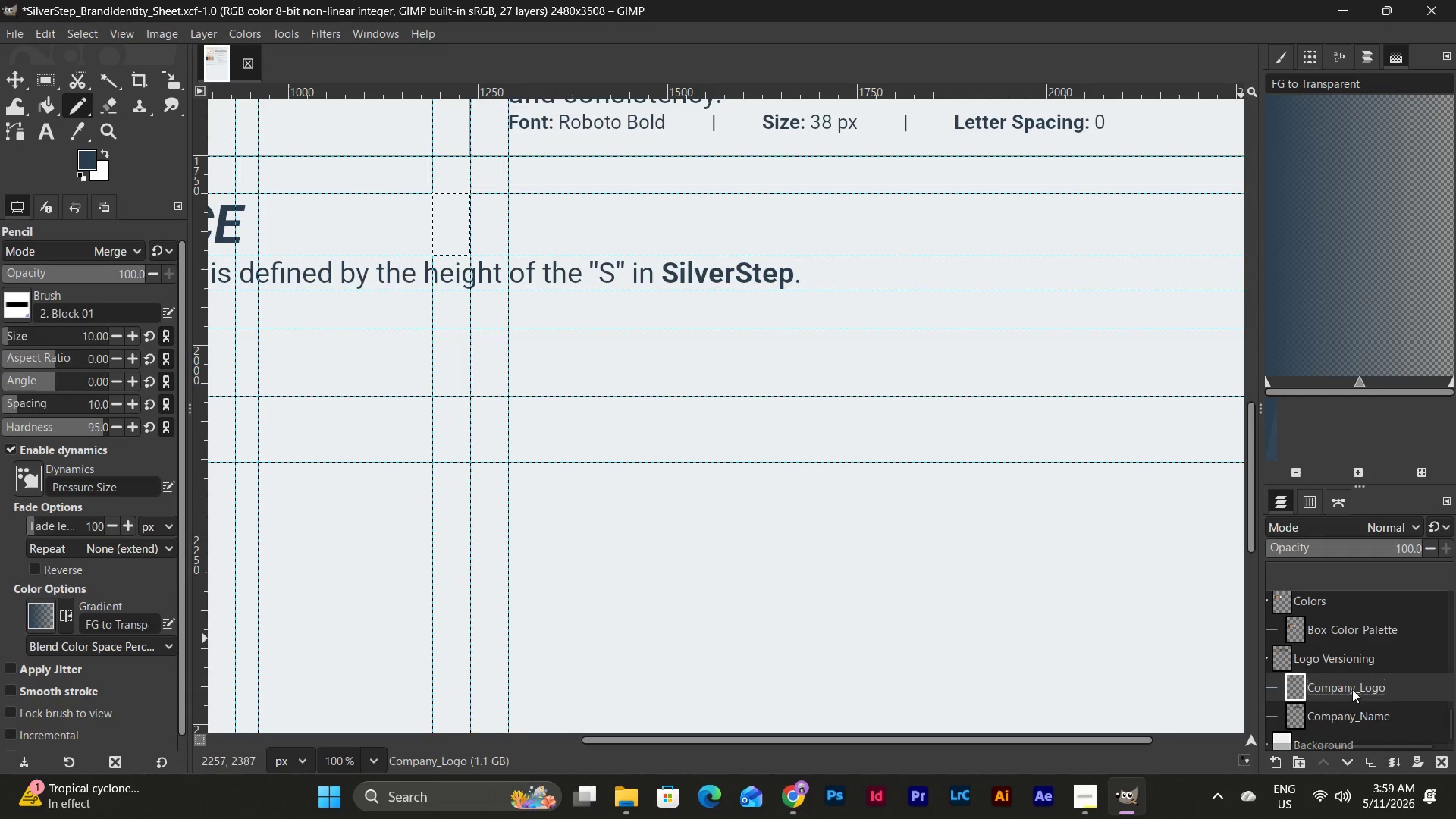 
scroll: coordinate [1347, 670], scroll_direction: up, amount: 6.0
 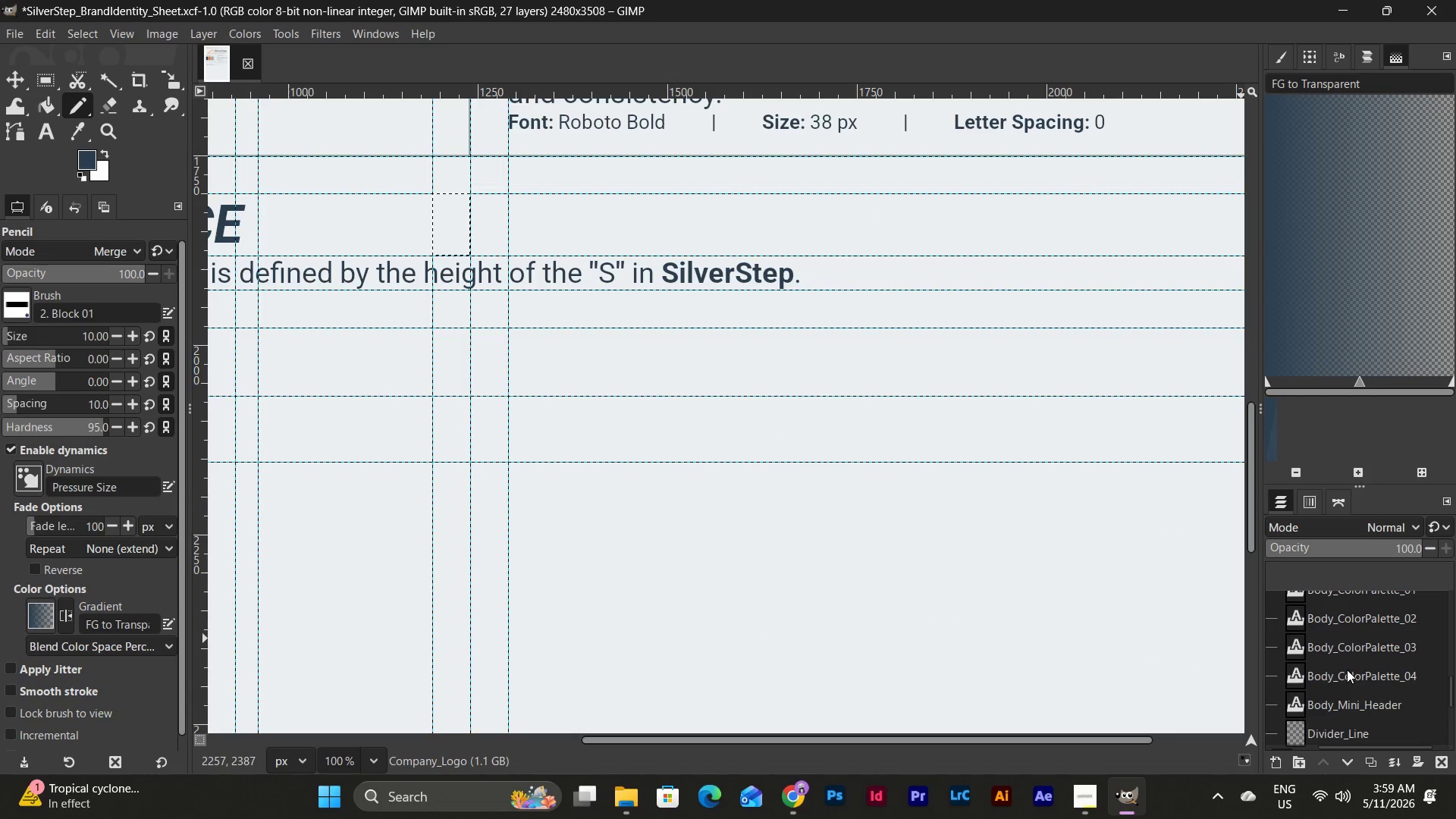 
scroll: coordinate [1347, 670], scroll_direction: down, amount: 4.0
 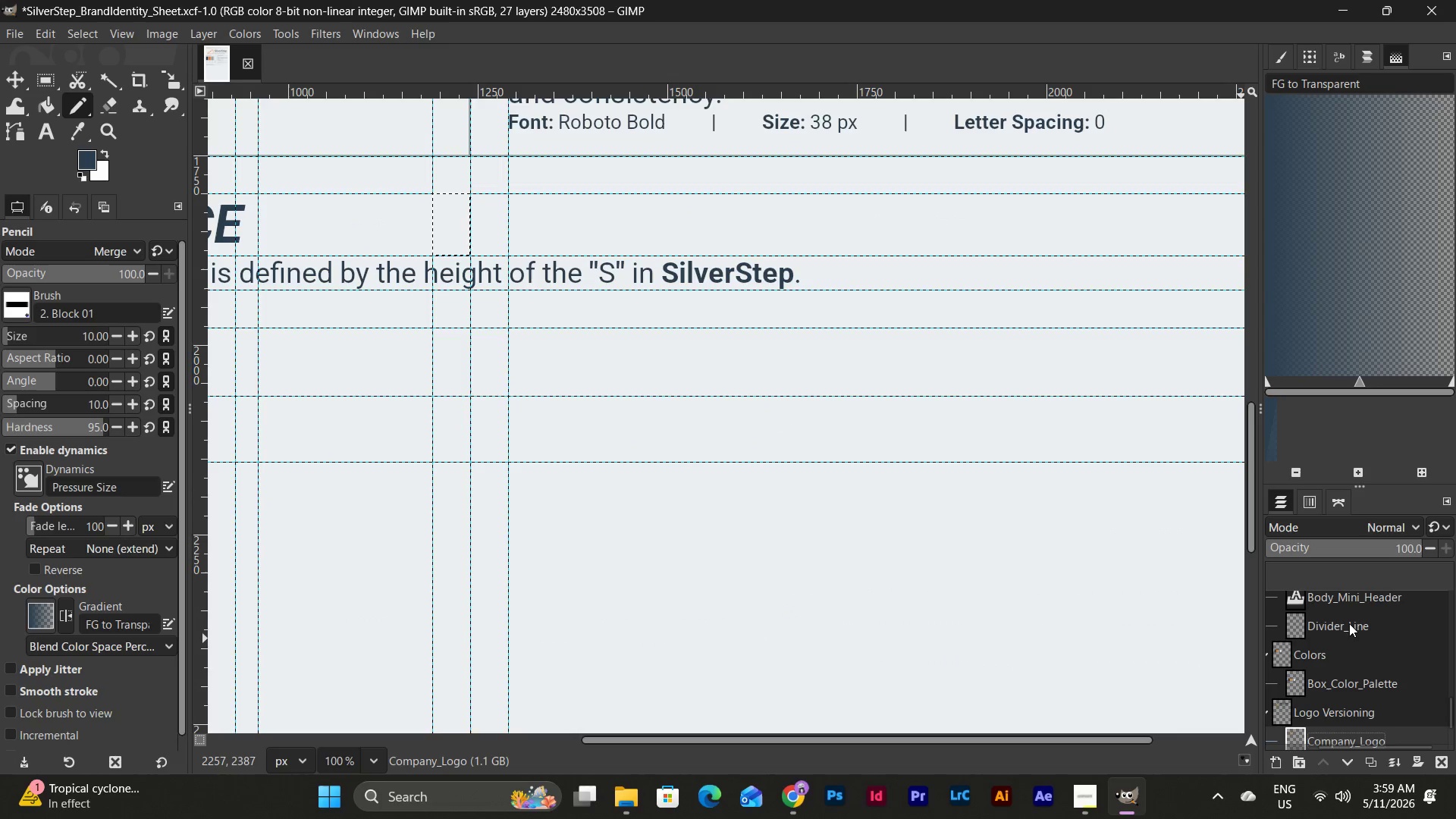 
left_click([1349, 623])
 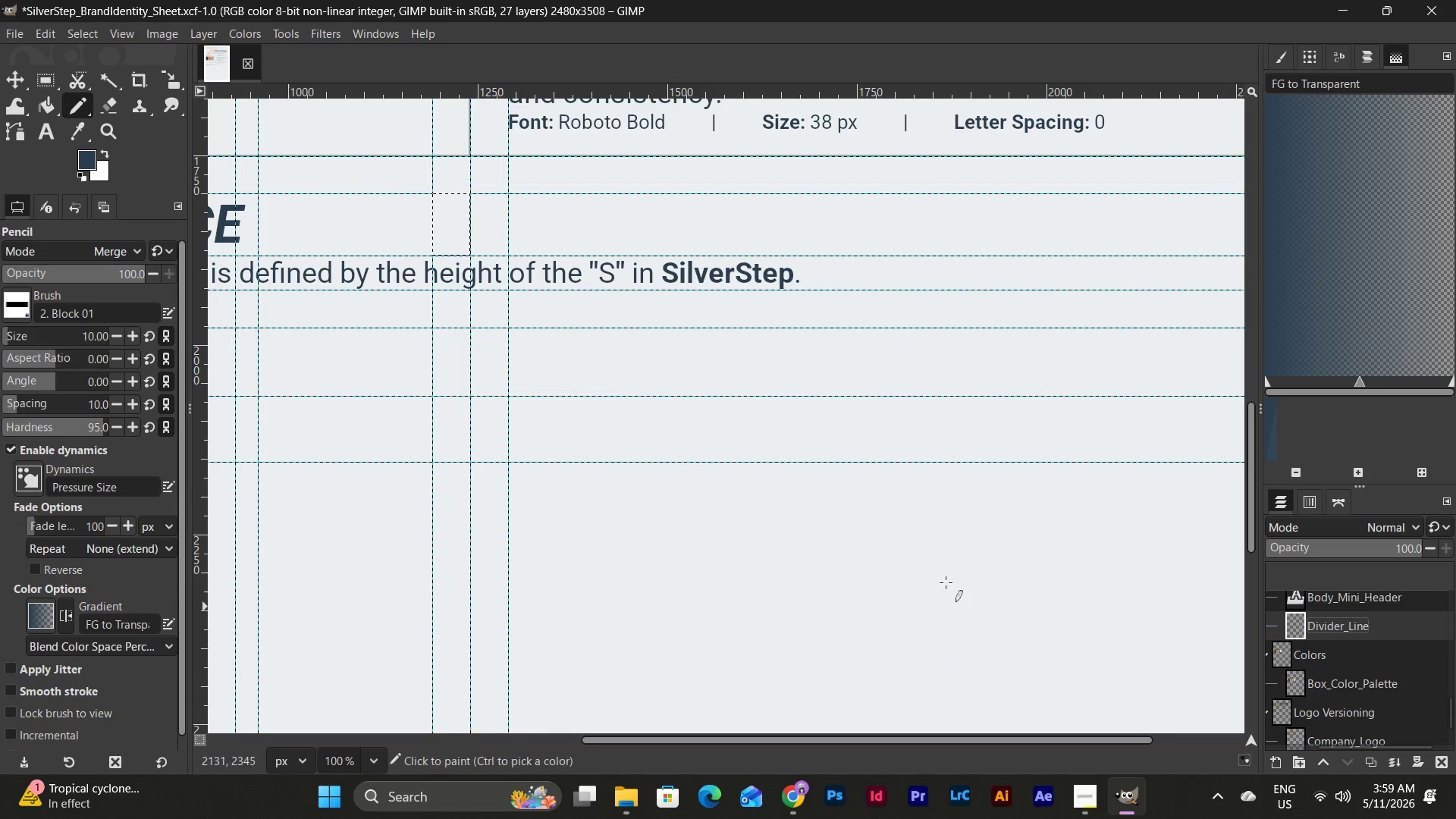 
scroll: coordinate [927, 580], scroll_direction: up, amount: 15.0
 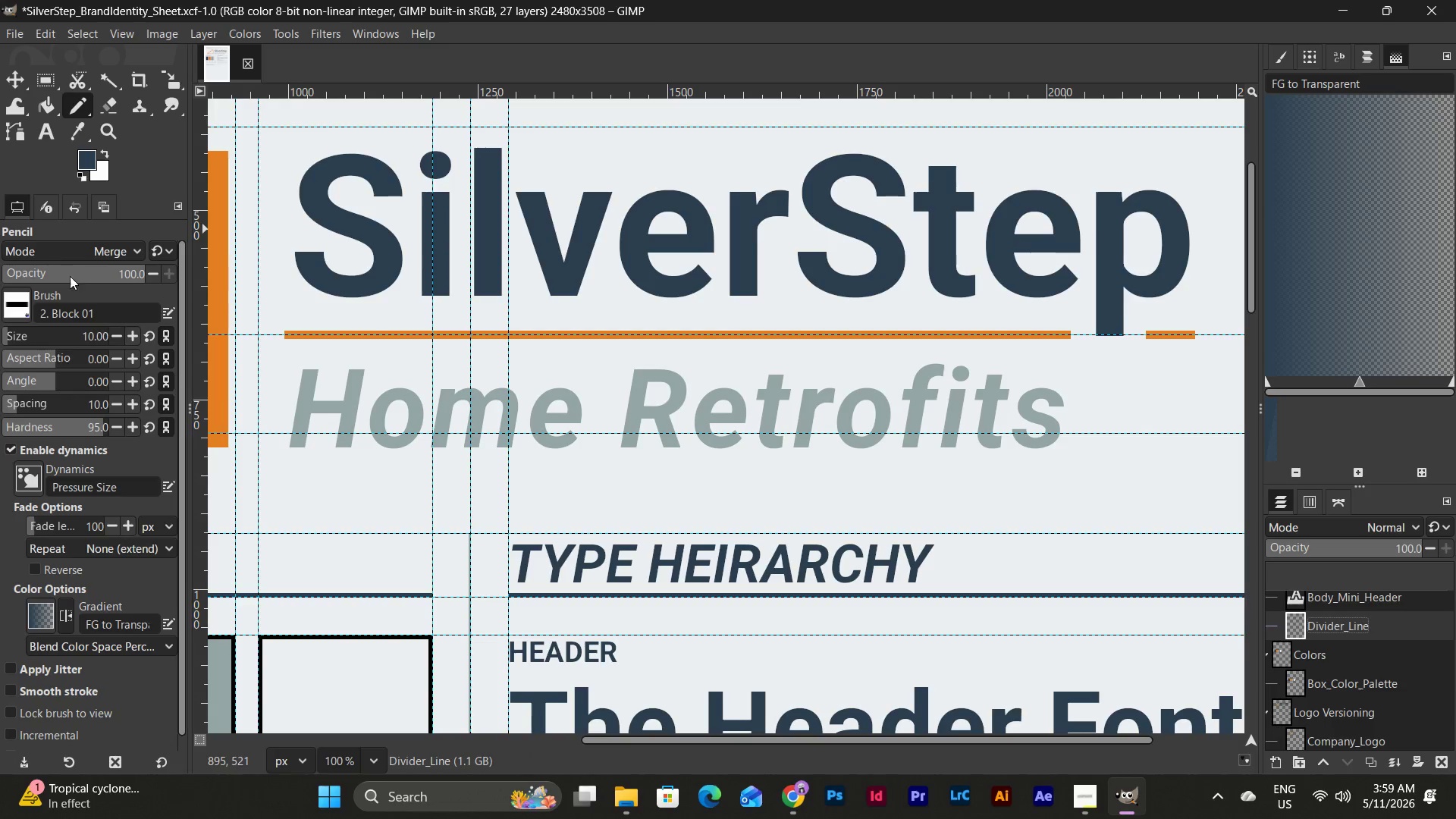 
left_click([111, 102])
 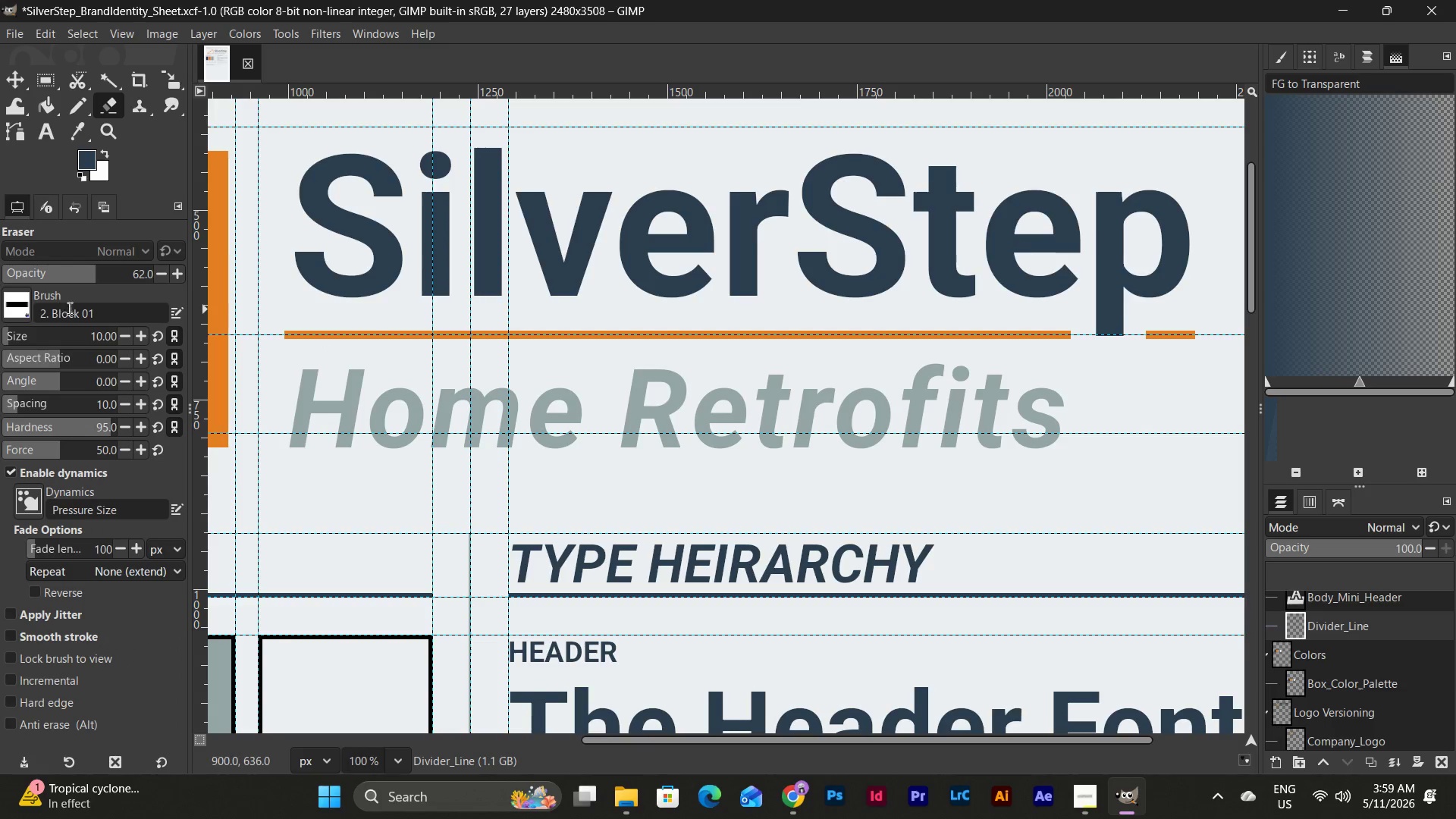 
left_click_drag(start_coordinate=[21, 332], to_coordinate=[26, 332])
 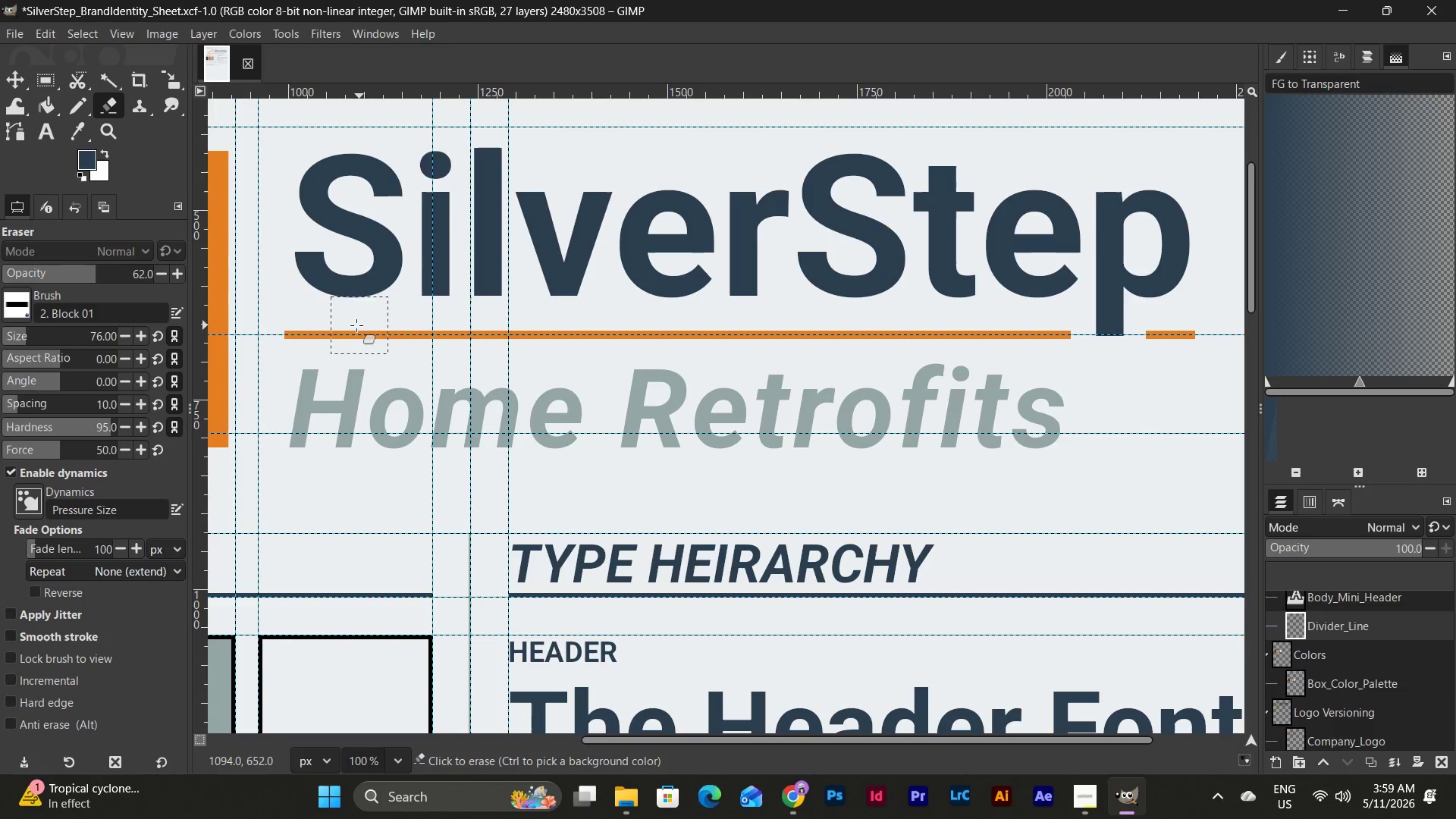 
left_click_drag(start_coordinate=[337, 328], to_coordinate=[386, 344])
 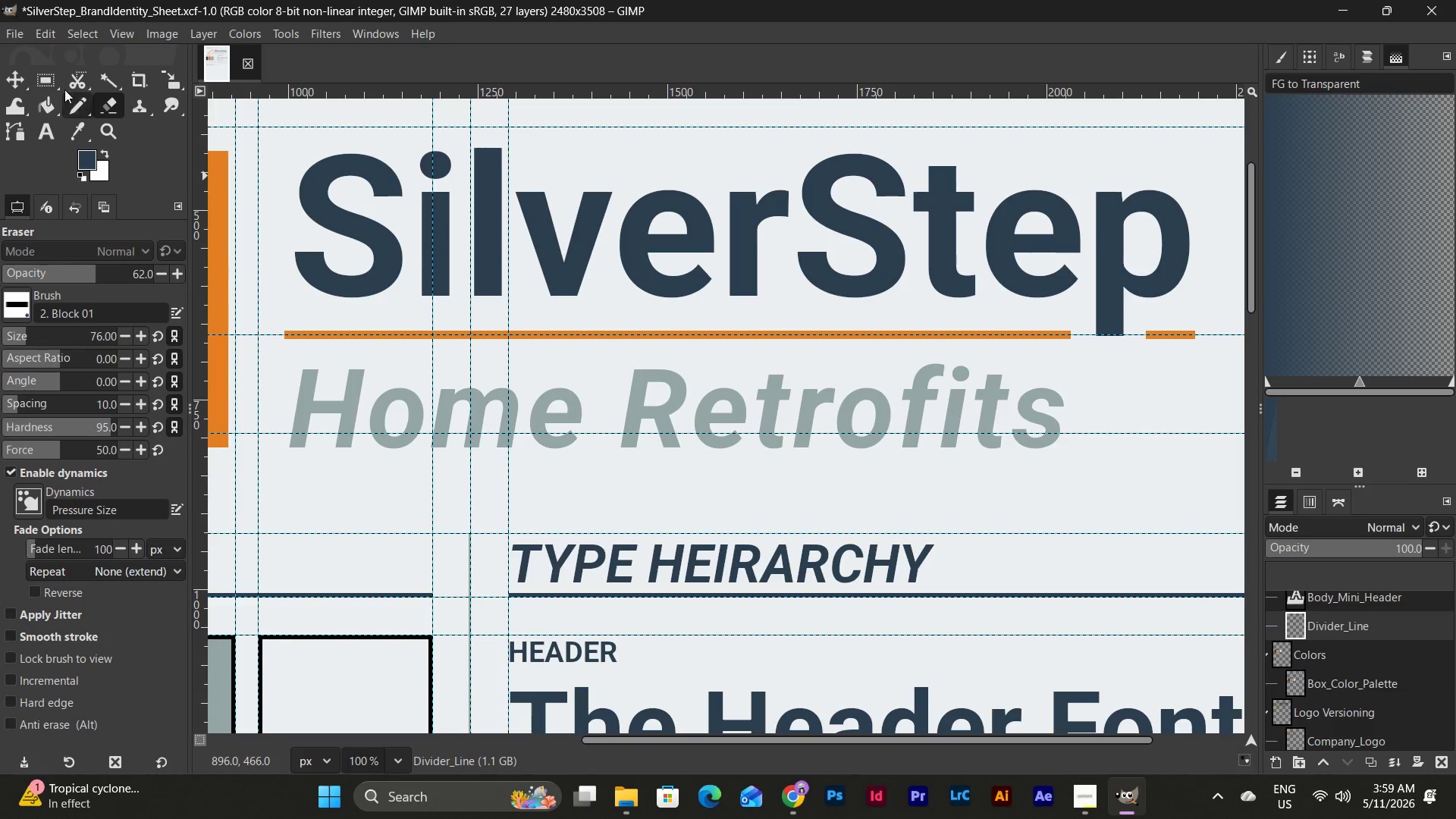 
left_click([46, 83])
 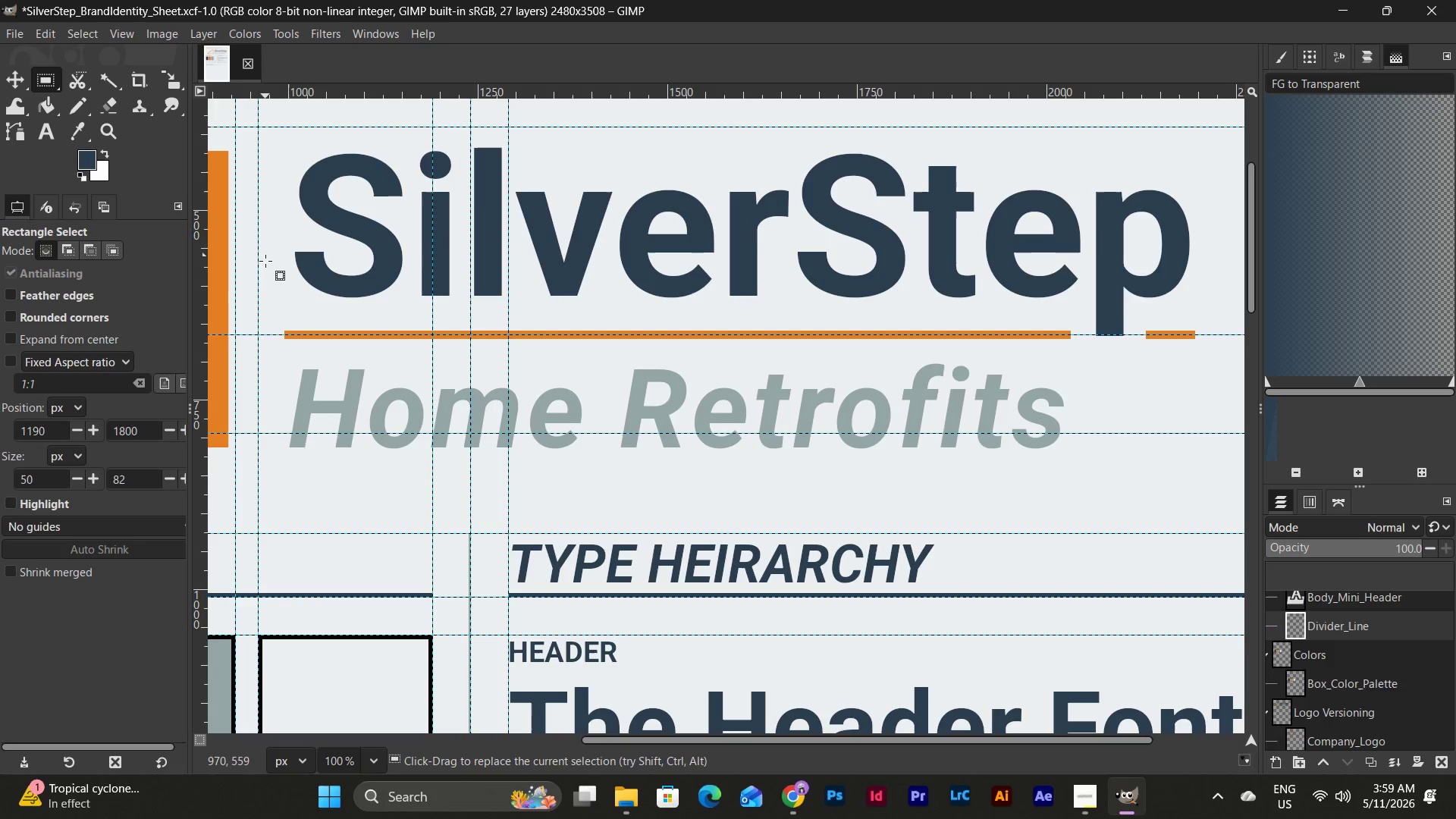 
left_click_drag(start_coordinate=[260, 277], to_coordinate=[1213, 390])
 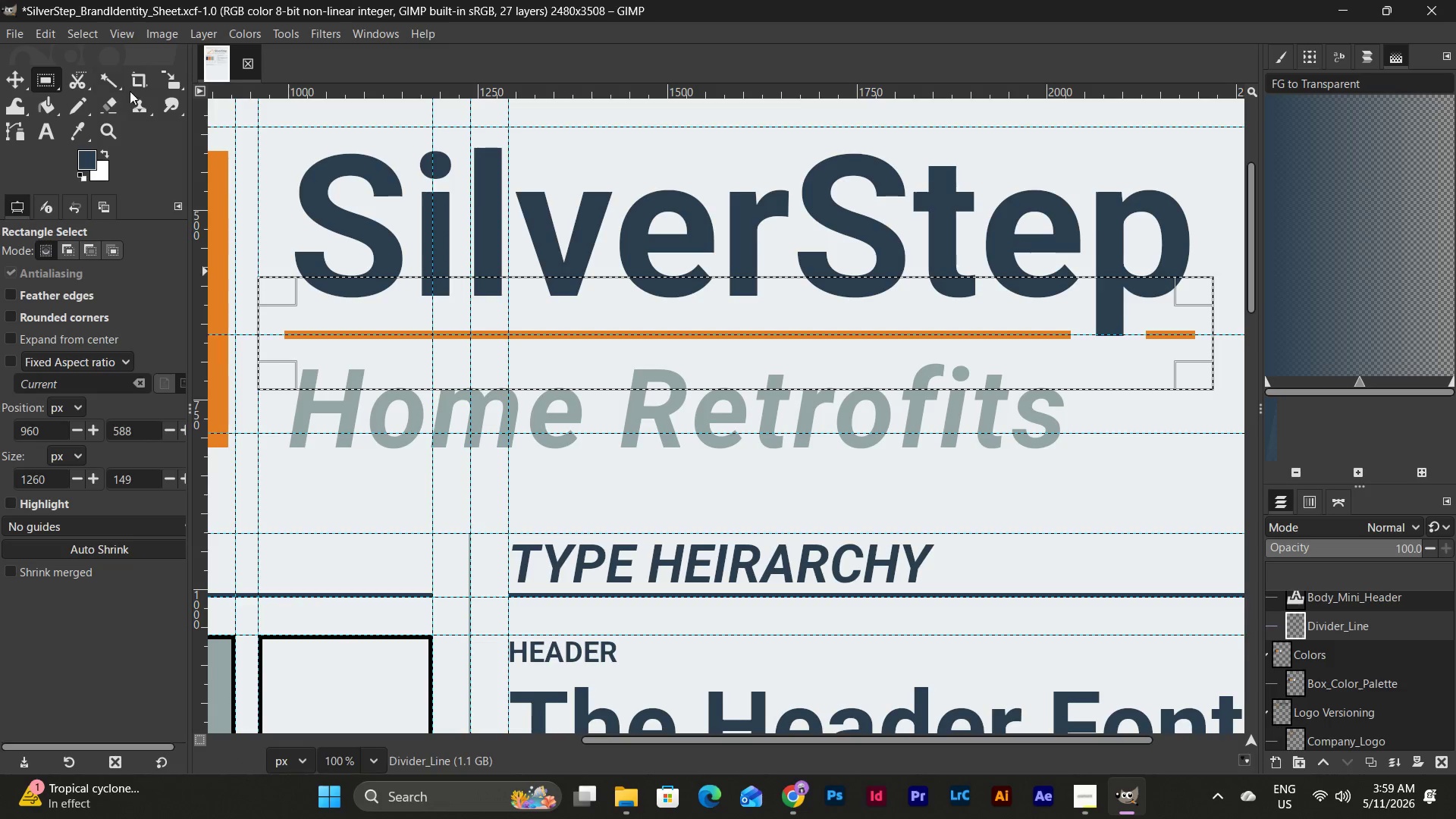 
left_click([108, 118])
 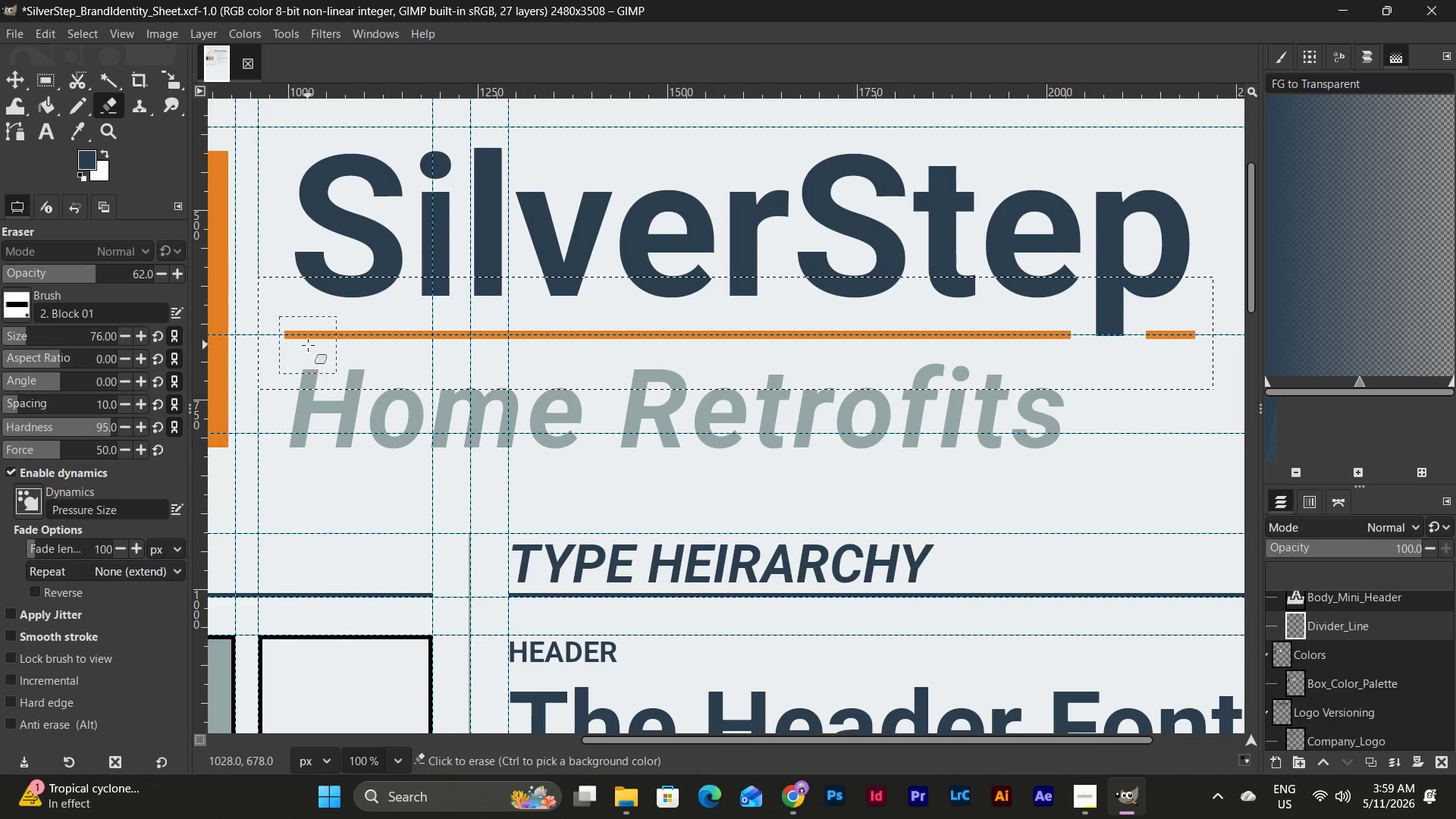 
left_click_drag(start_coordinate=[306, 340], to_coordinate=[1178, 337])
 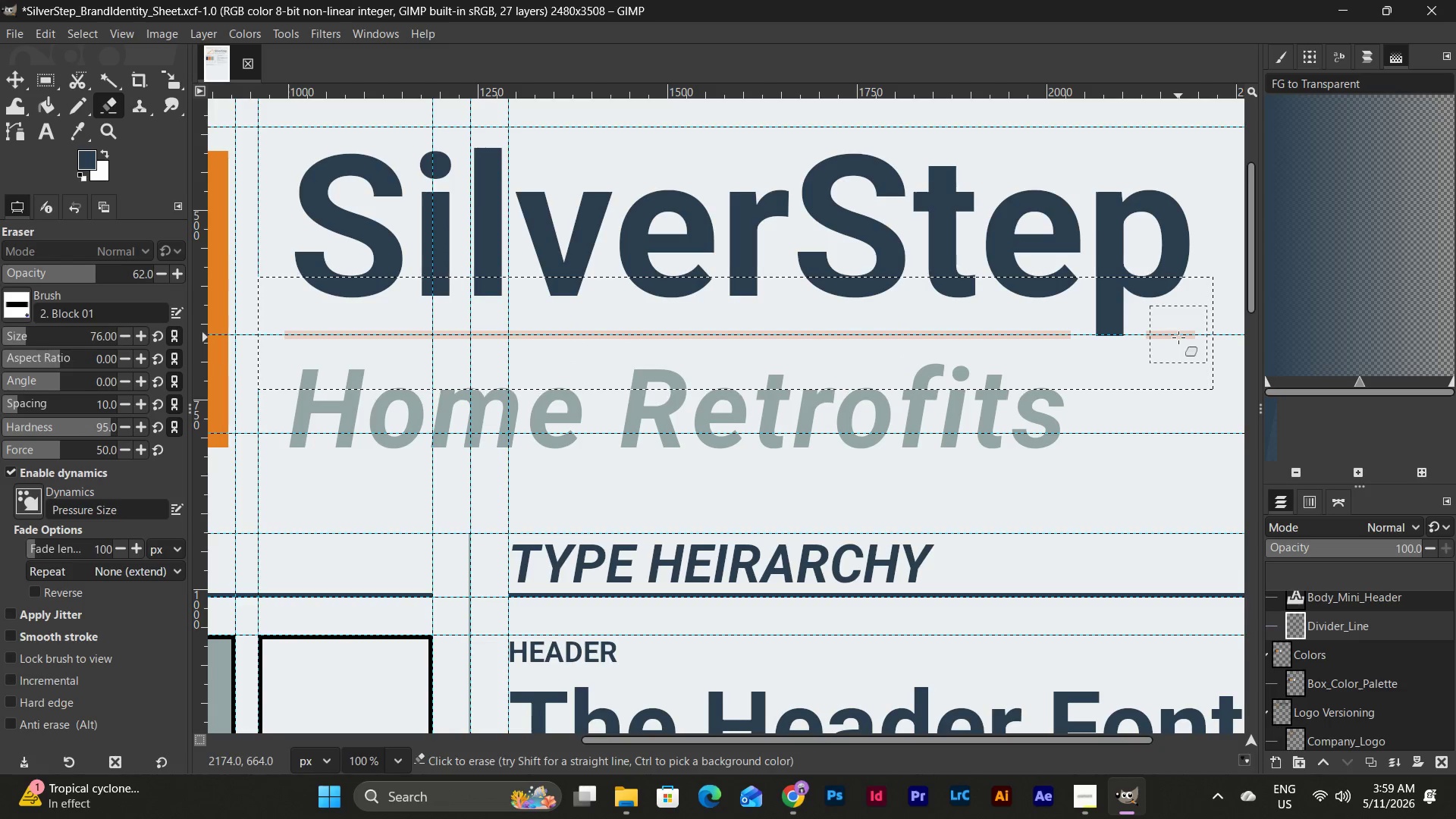 
left_click_drag(start_coordinate=[1178, 337], to_coordinate=[303, 322])
 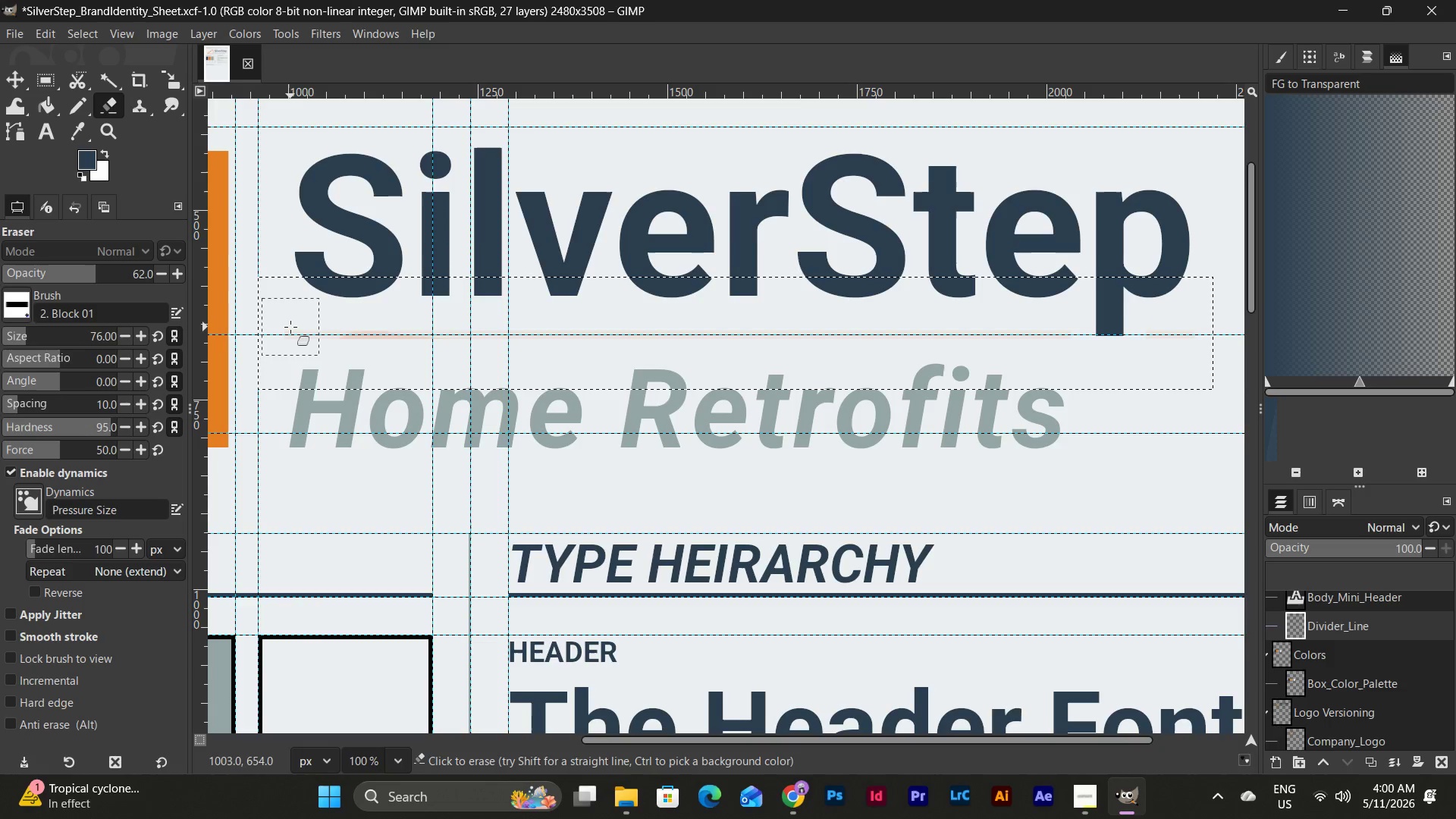 
left_click_drag(start_coordinate=[290, 327], to_coordinate=[1153, 339])
 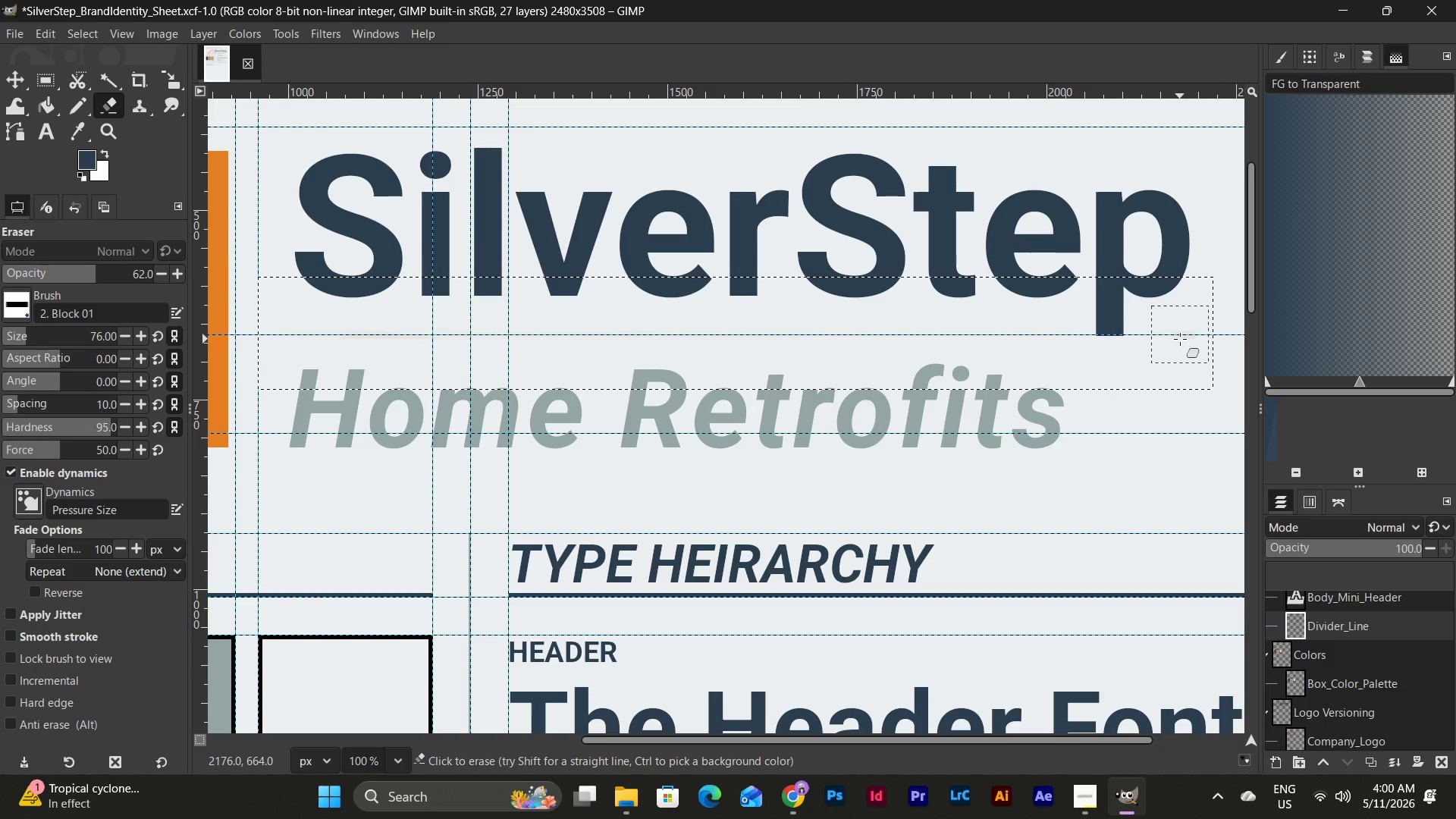 
left_click_drag(start_coordinate=[1180, 339], to_coordinate=[326, 340])
 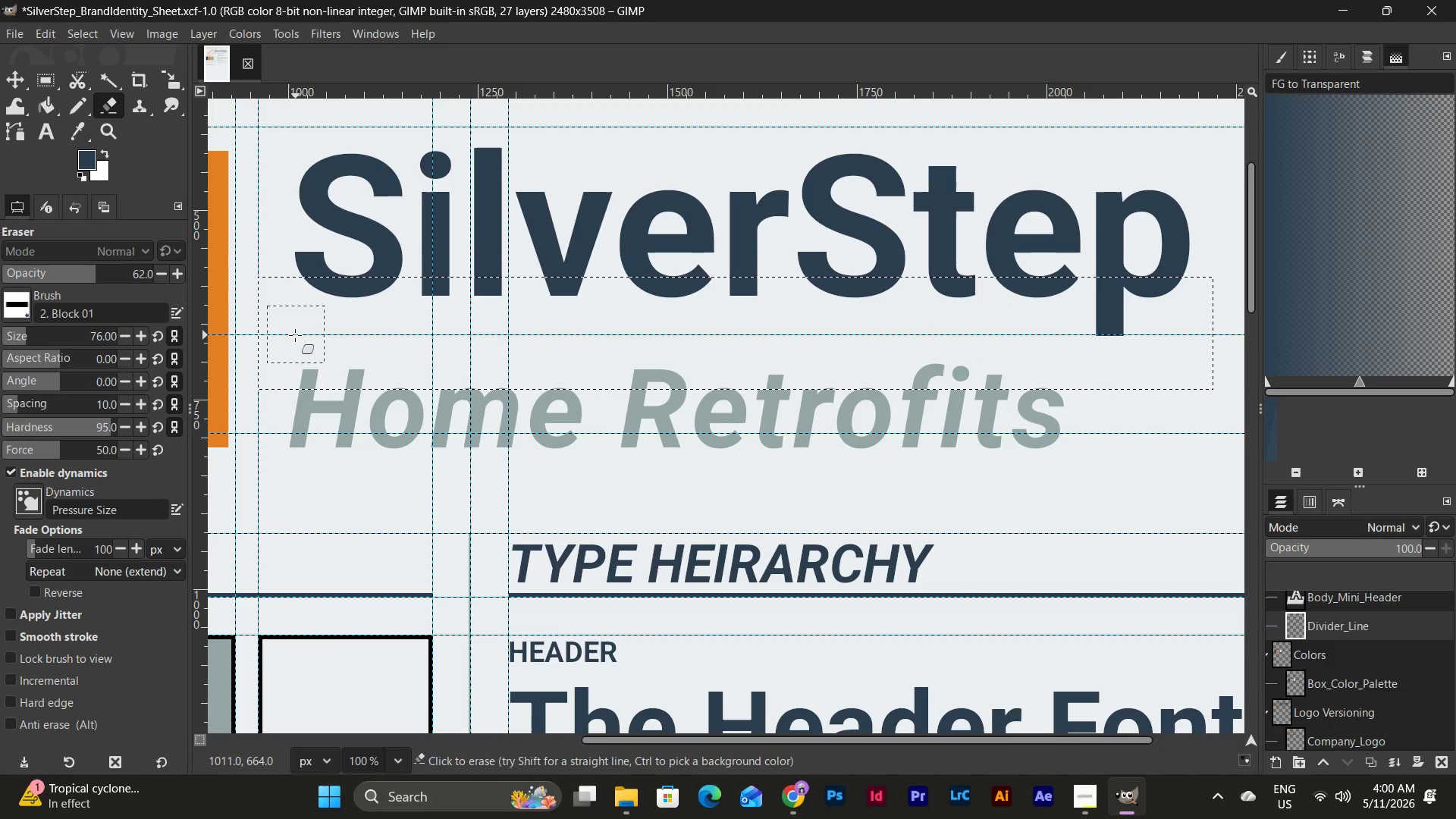 
left_click_drag(start_coordinate=[293, 335], to_coordinate=[1181, 340])
 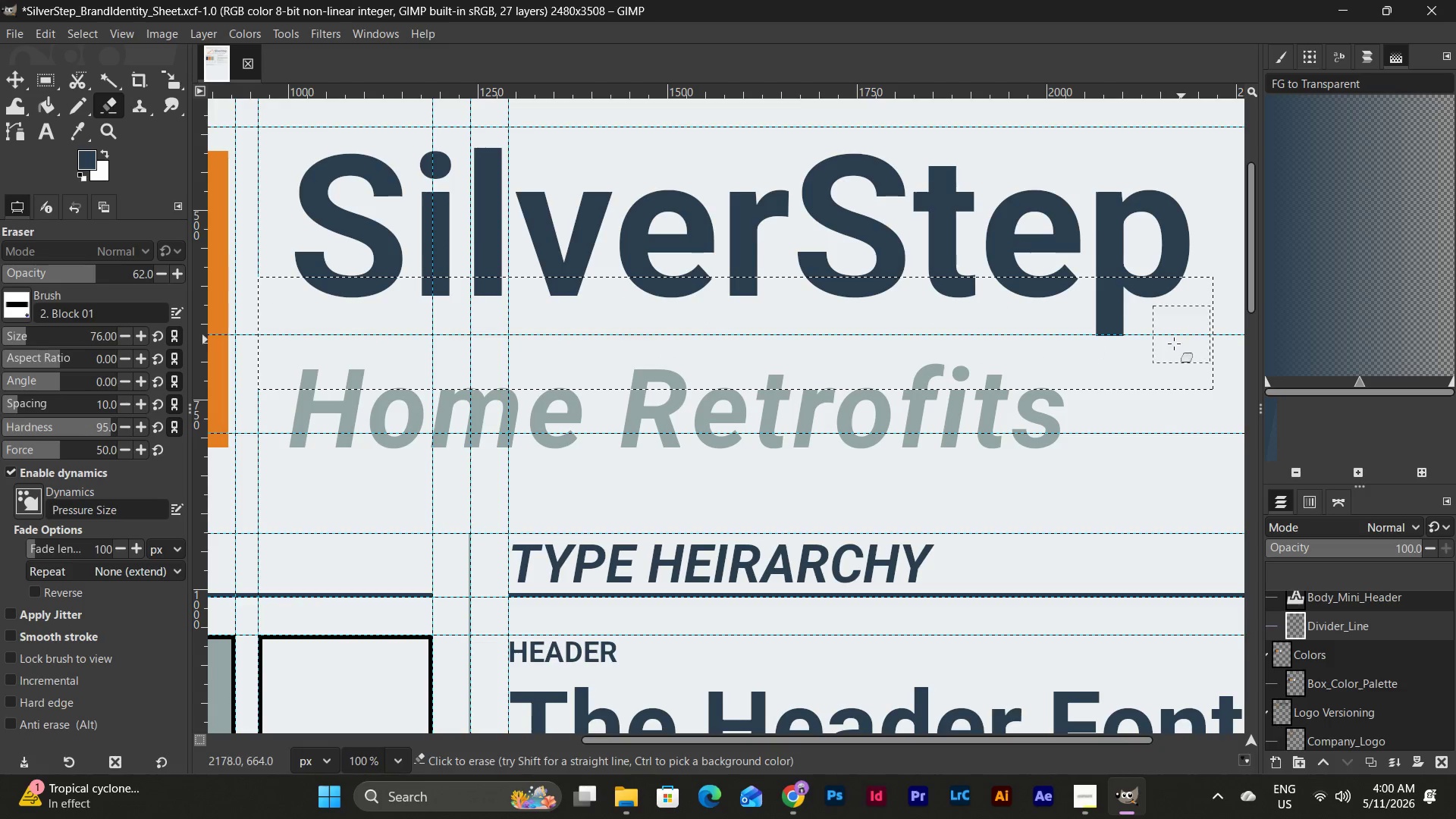 
left_click_drag(start_coordinate=[1181, 340], to_coordinate=[898, 346])
 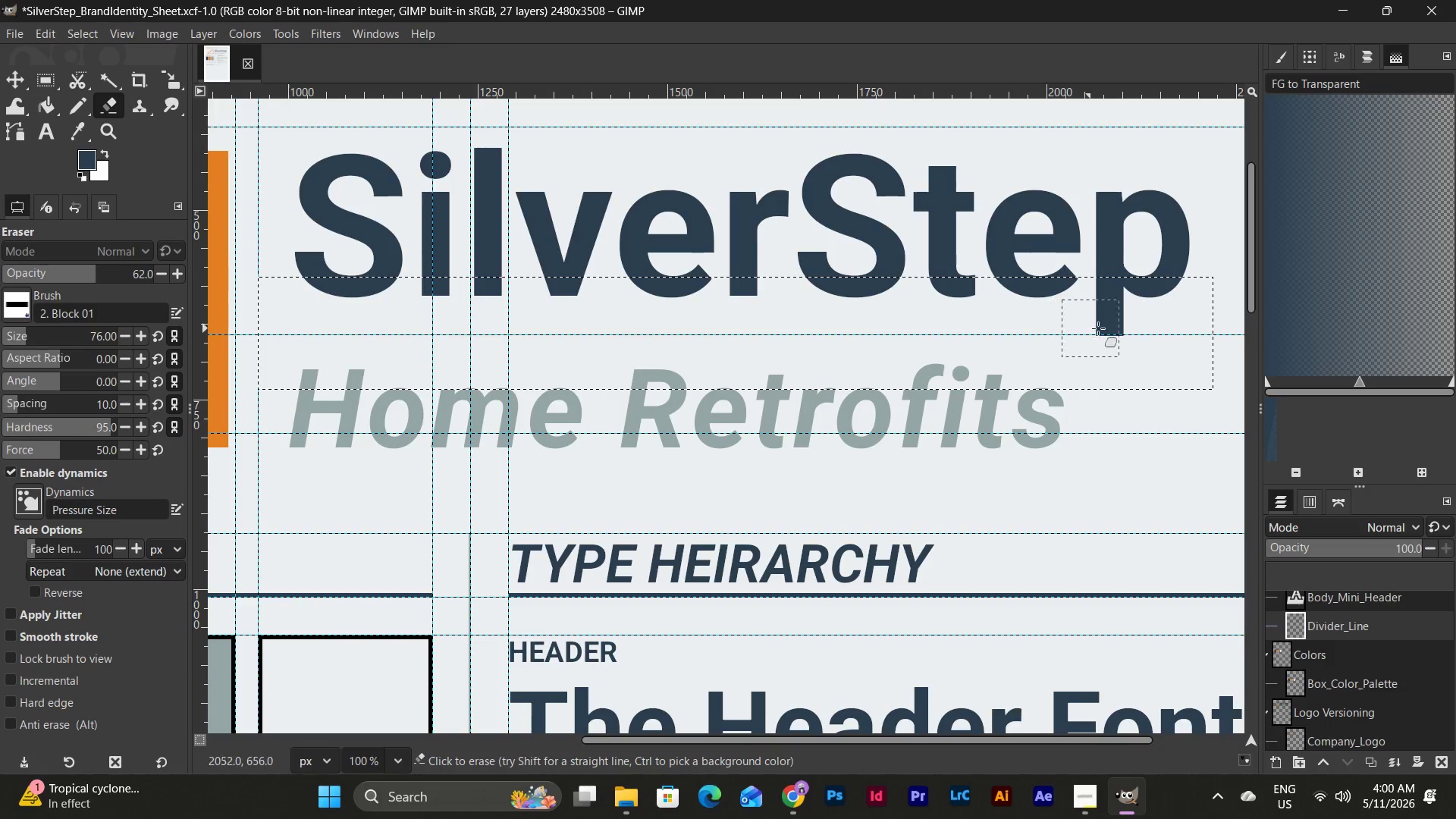 
left_click_drag(start_coordinate=[1117, 328], to_coordinate=[284, 340])
 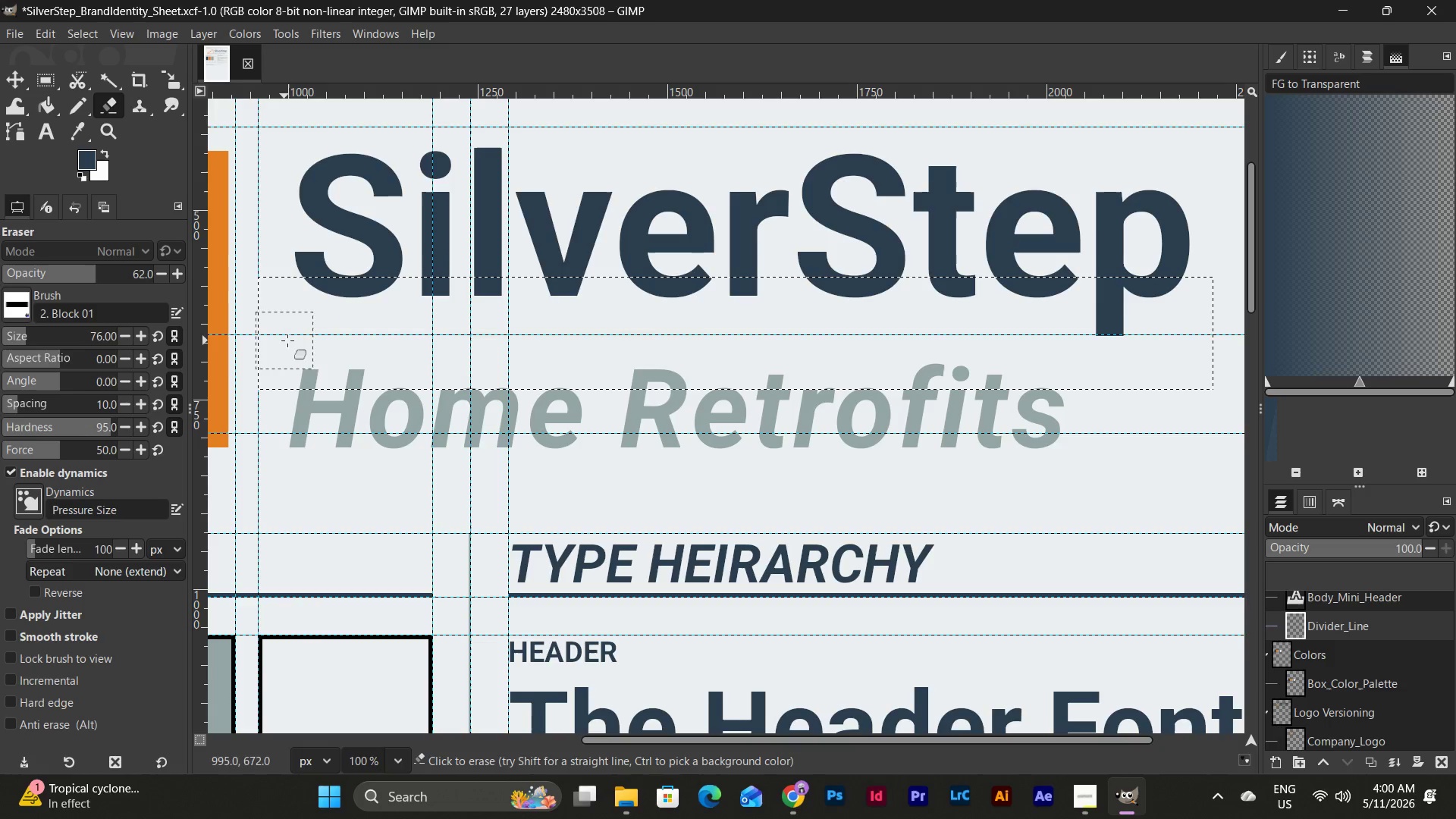 
left_click_drag(start_coordinate=[284, 340], to_coordinate=[1178, 327])
 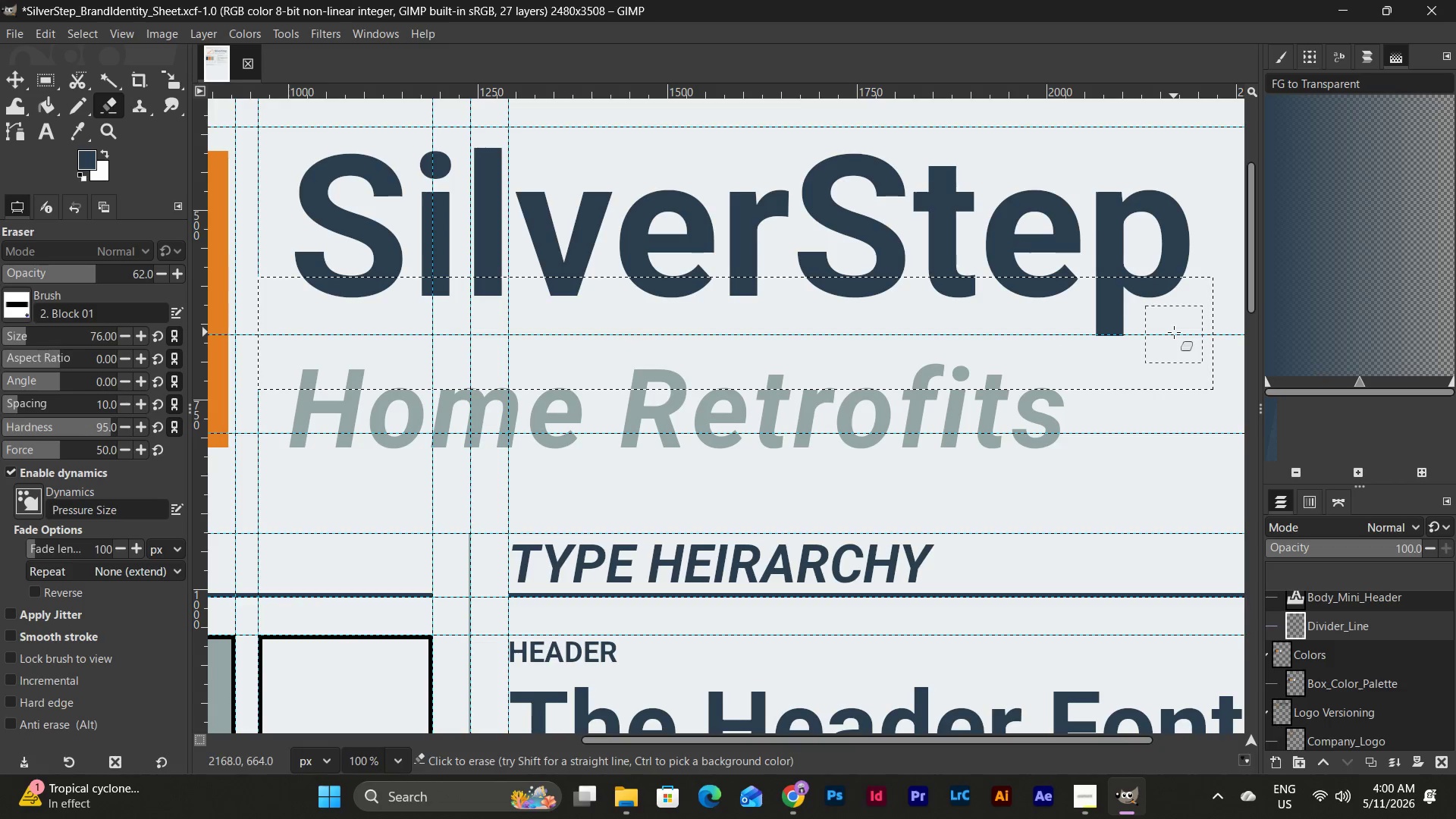 
left_click_drag(start_coordinate=[1174, 332], to_coordinate=[570, 323])
 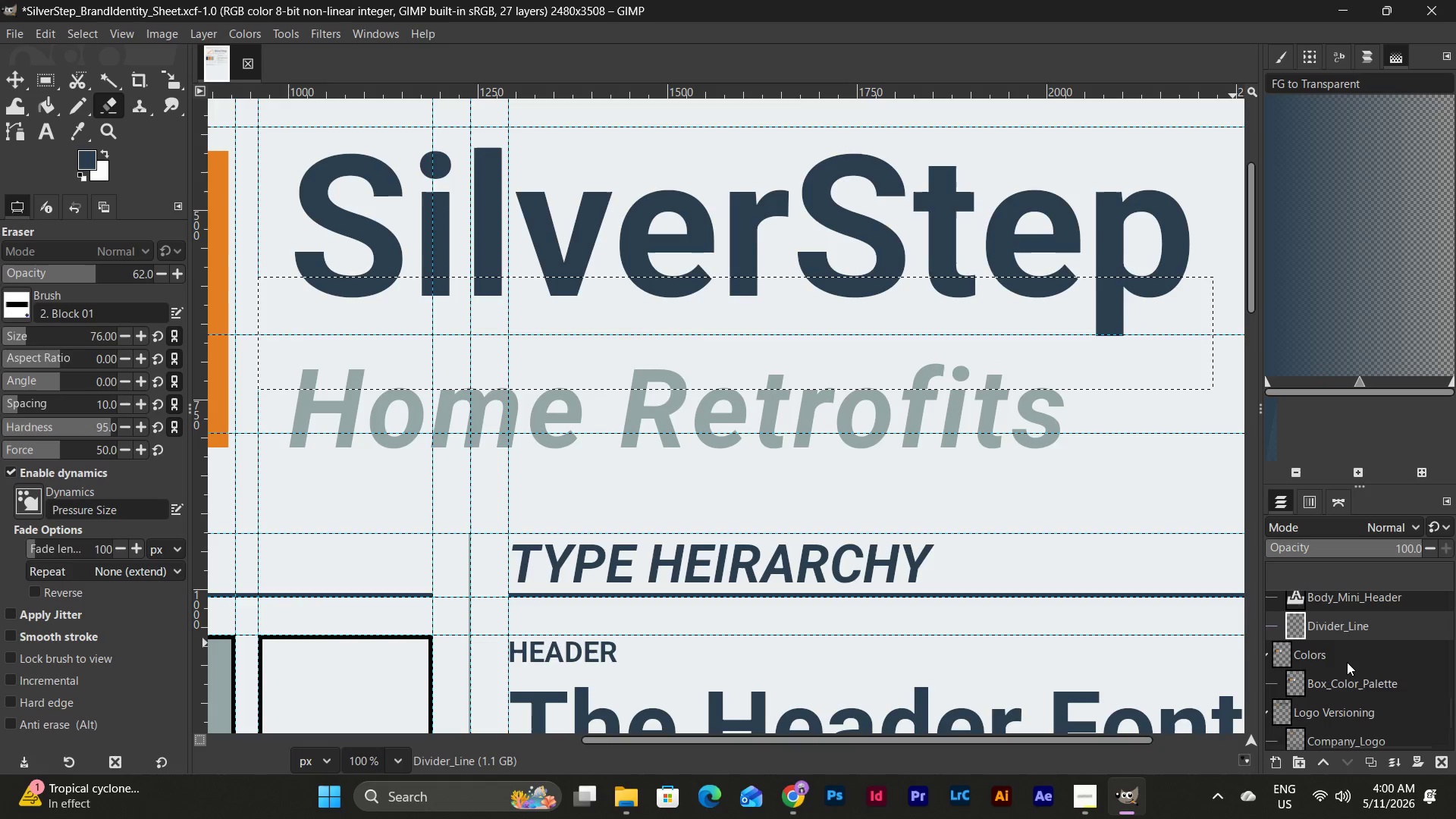 
scroll: coordinate [1349, 662], scroll_direction: down, amount: 3.0
 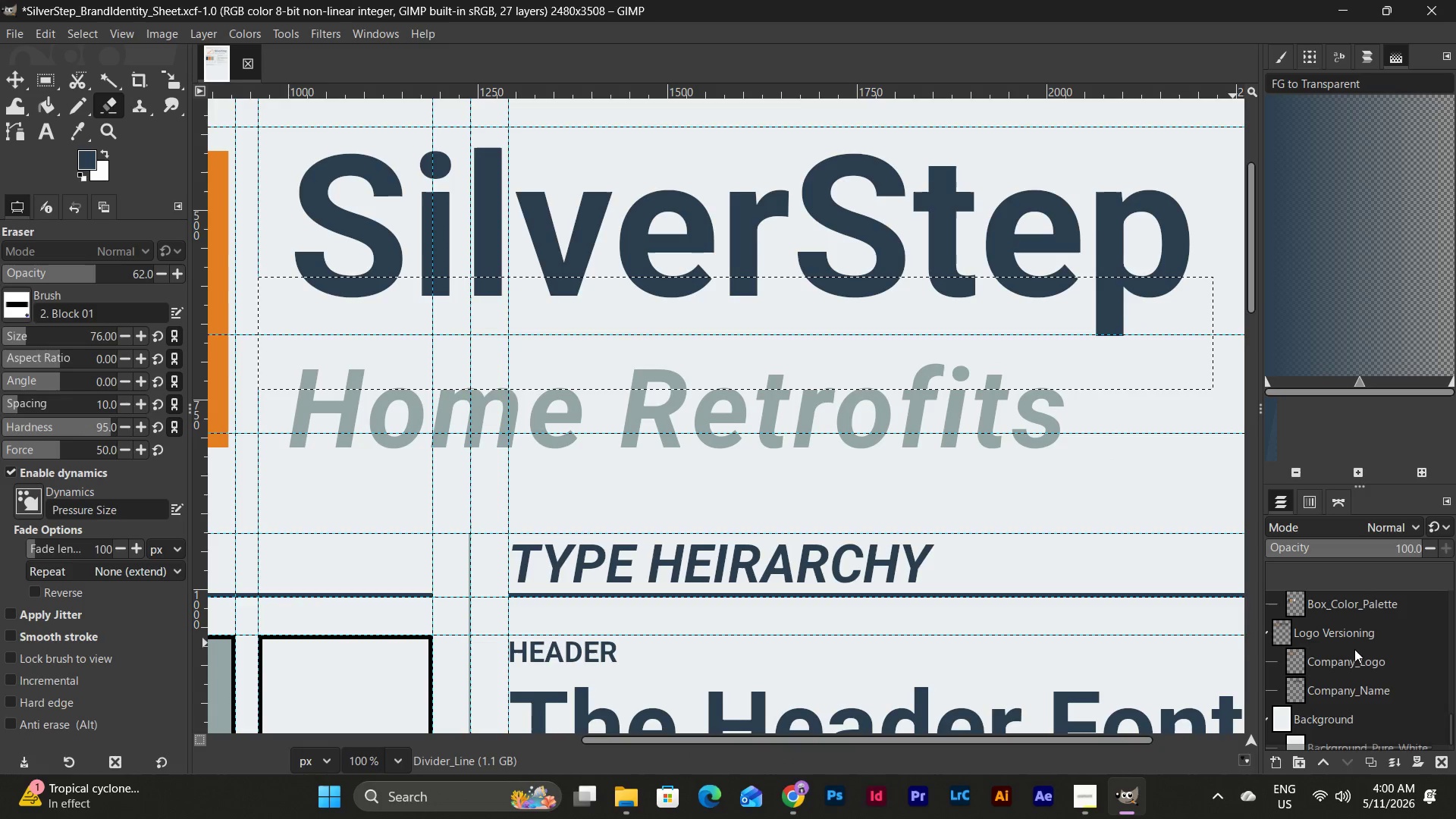 
left_click([1355, 635])
 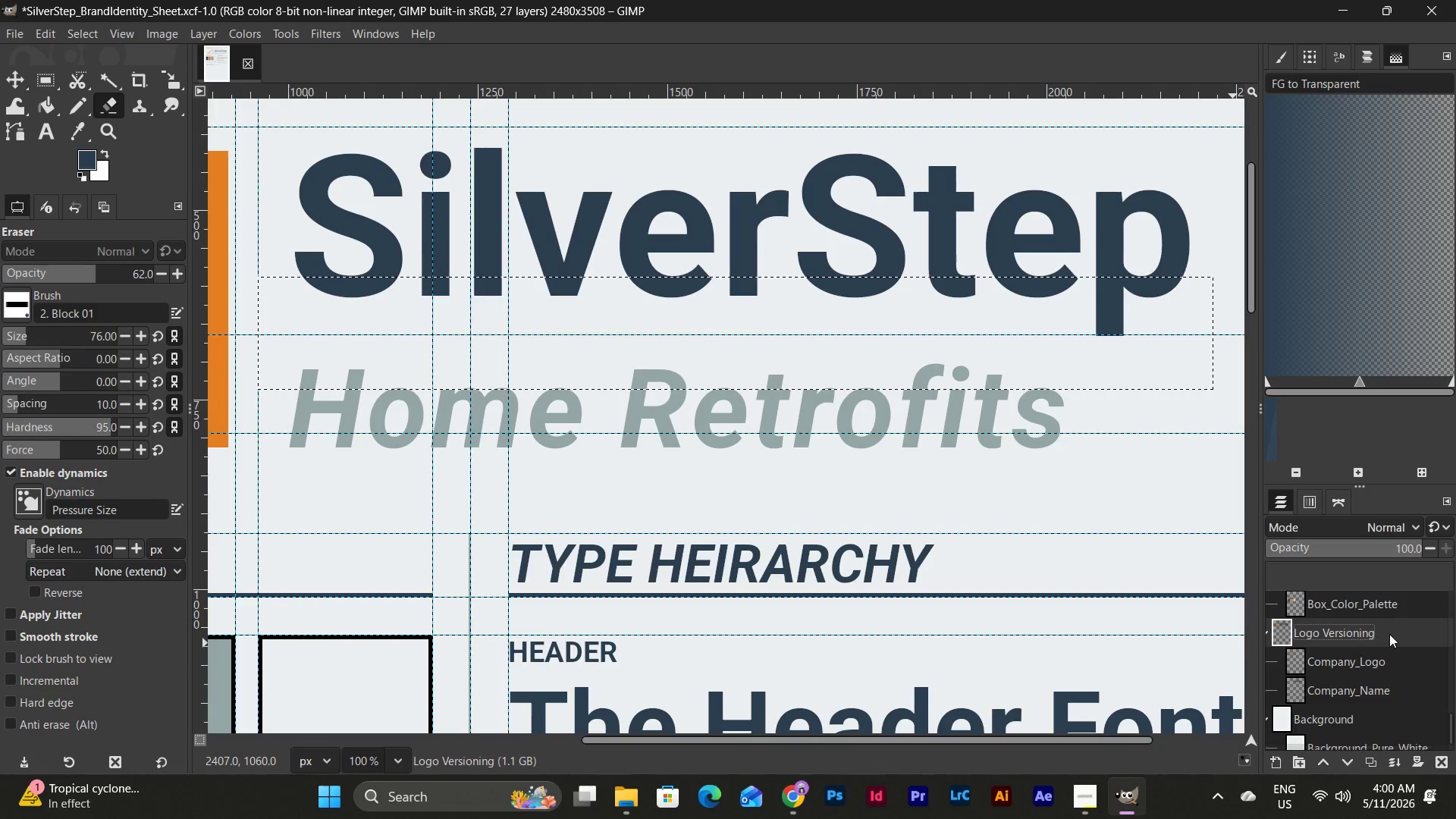 
mouse_move([1329, 736])
 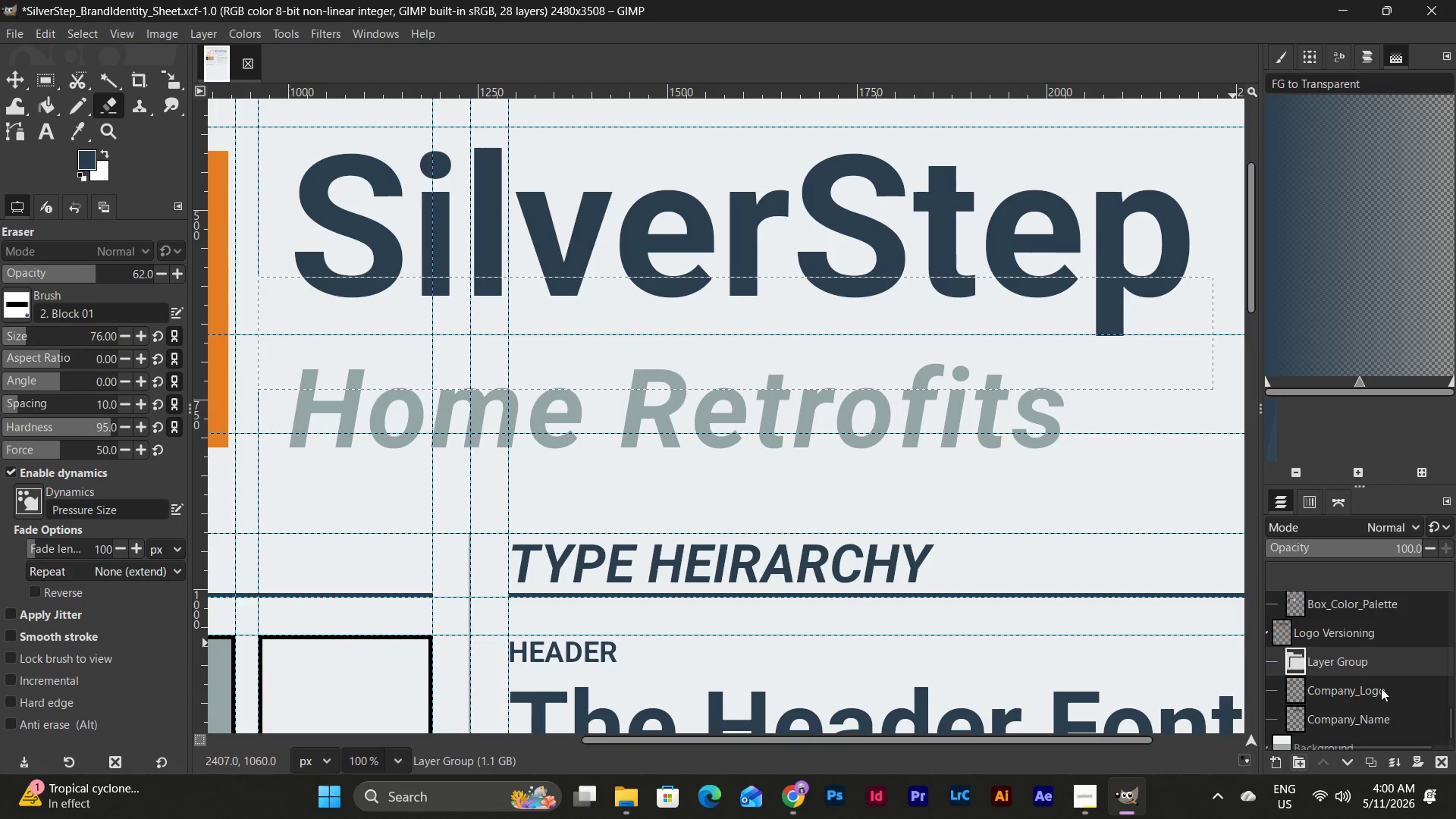 
key(Control+Z)
 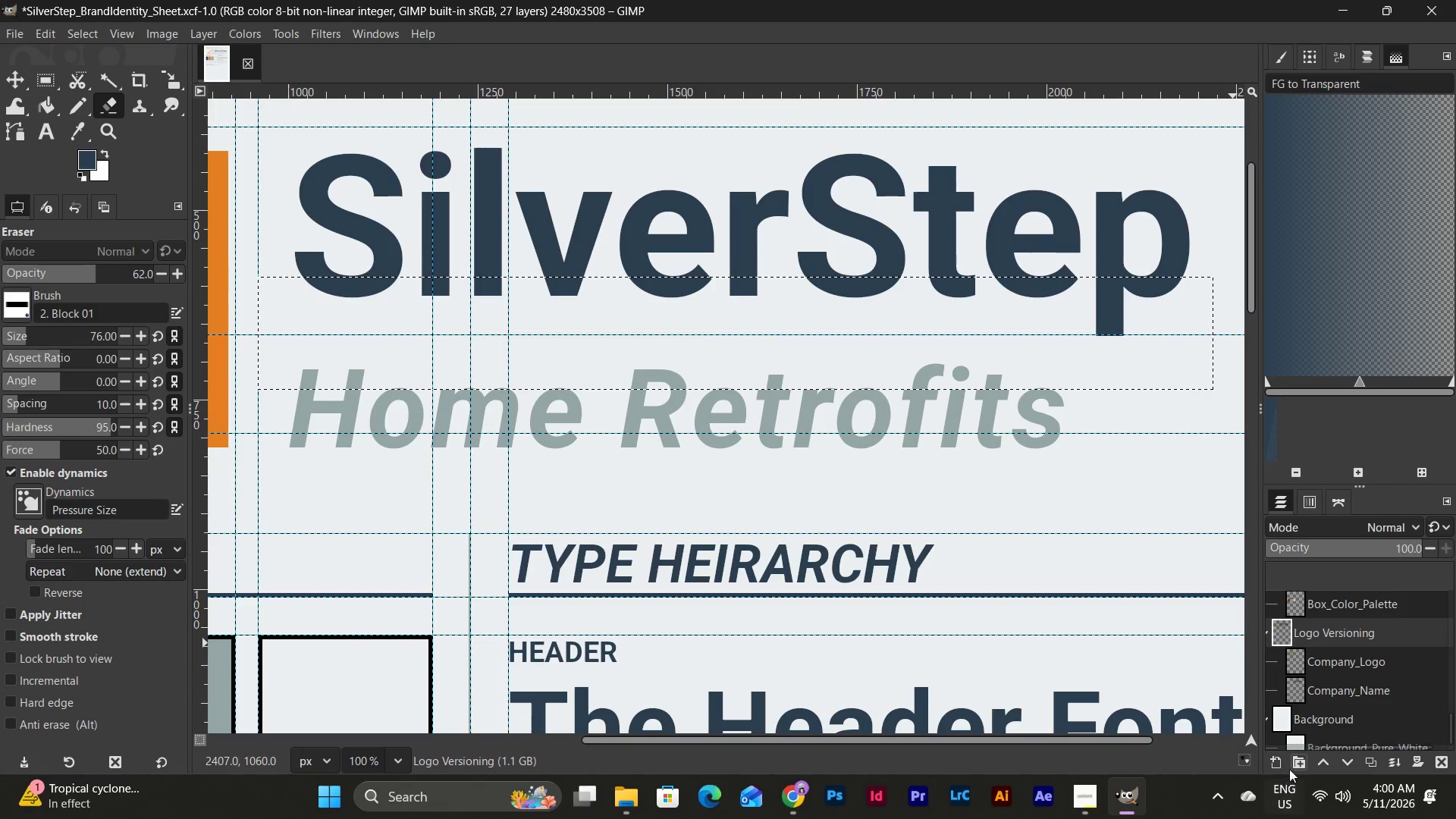 
left_click([1281, 765])
 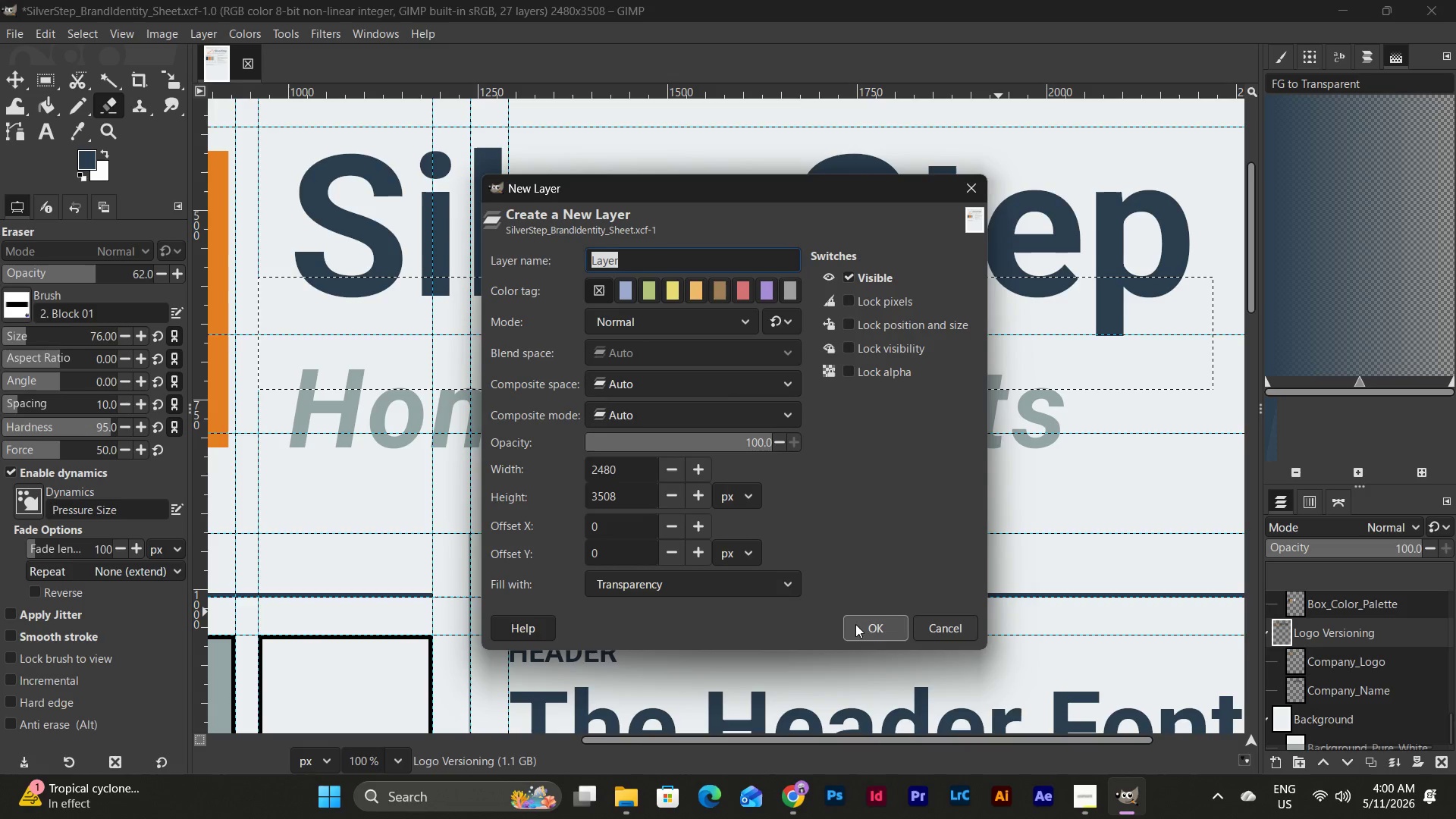 
left_click([872, 623])
 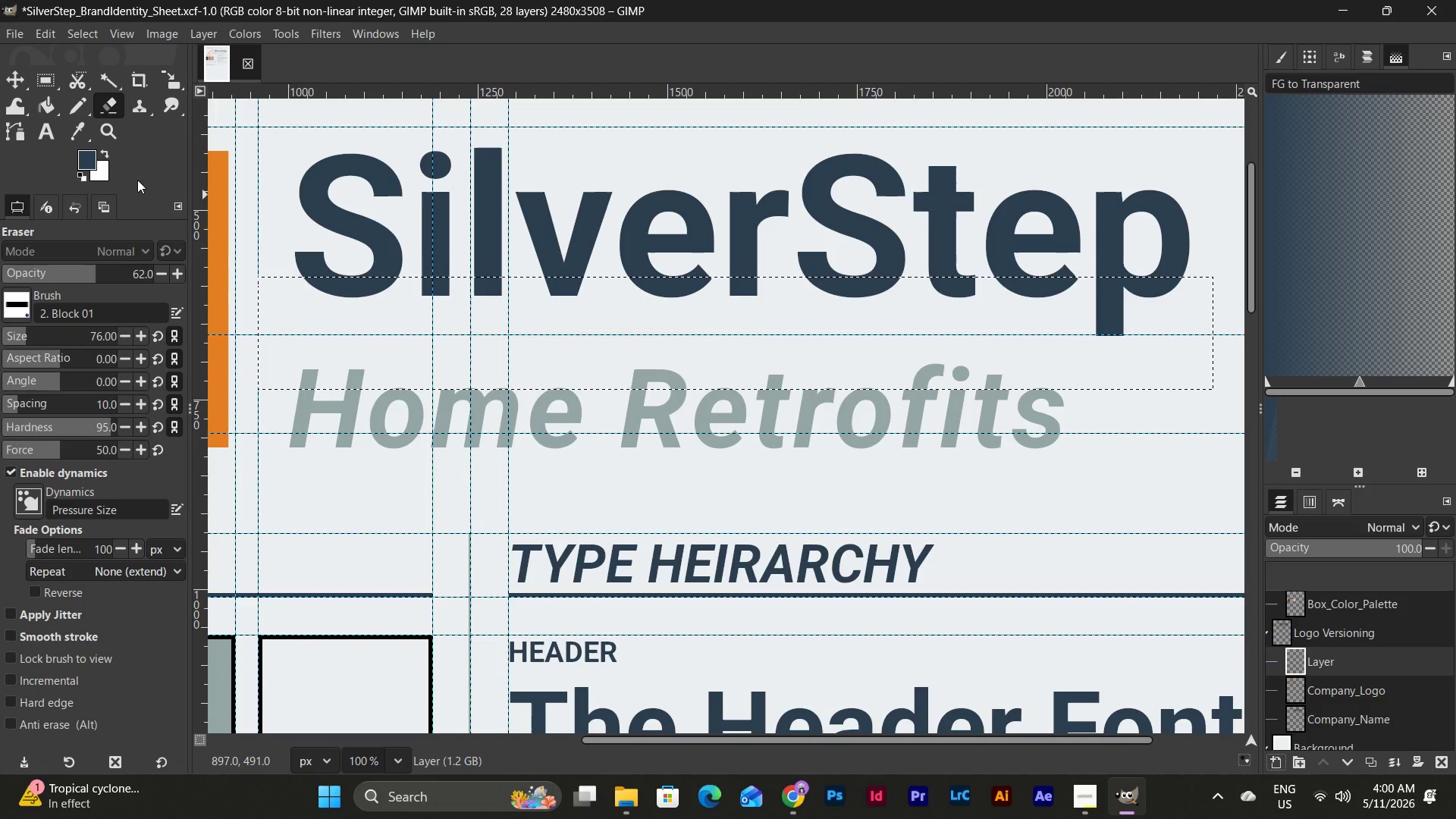 
left_click([84, 109])
 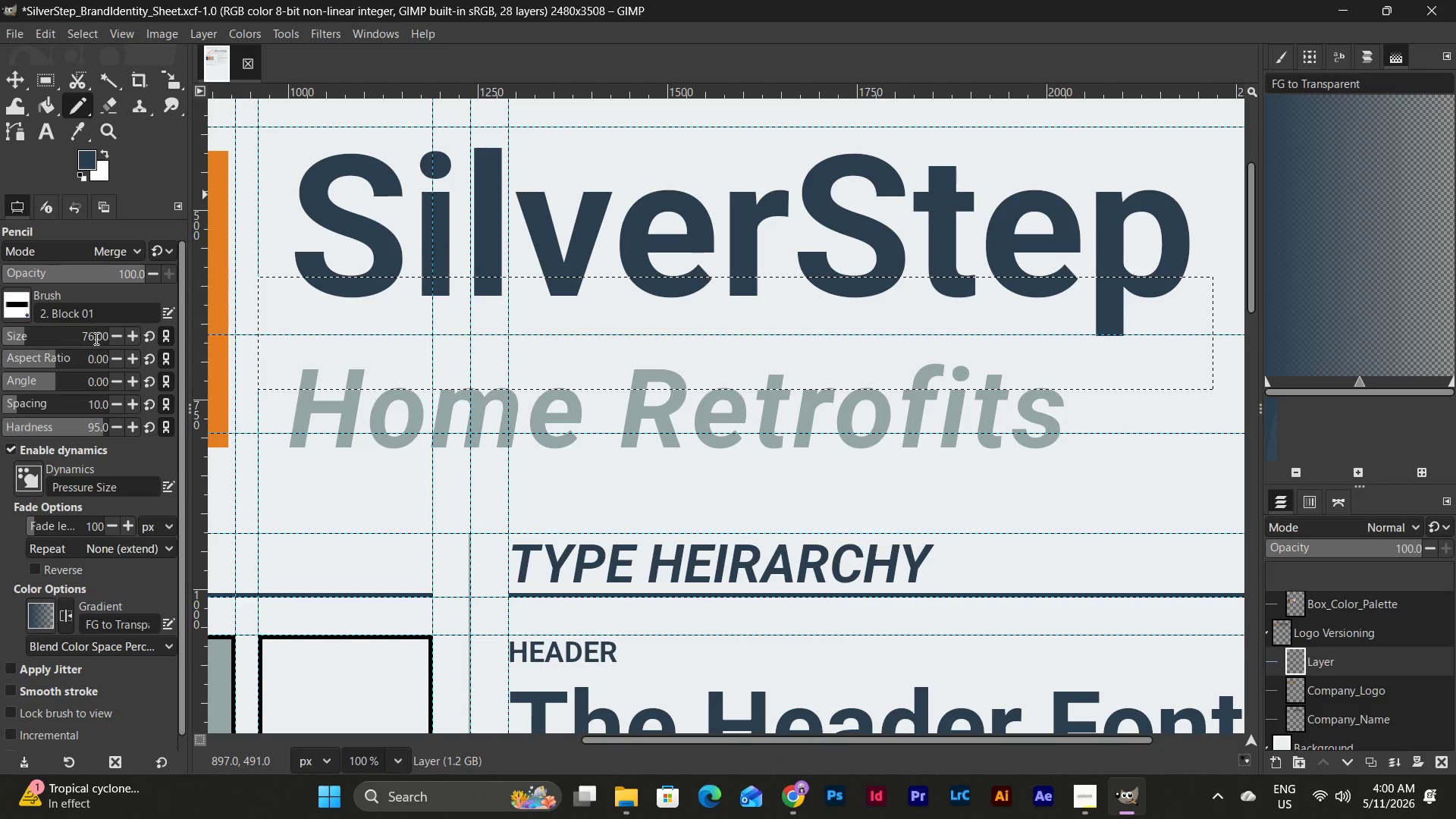 
left_click([87, 334])
 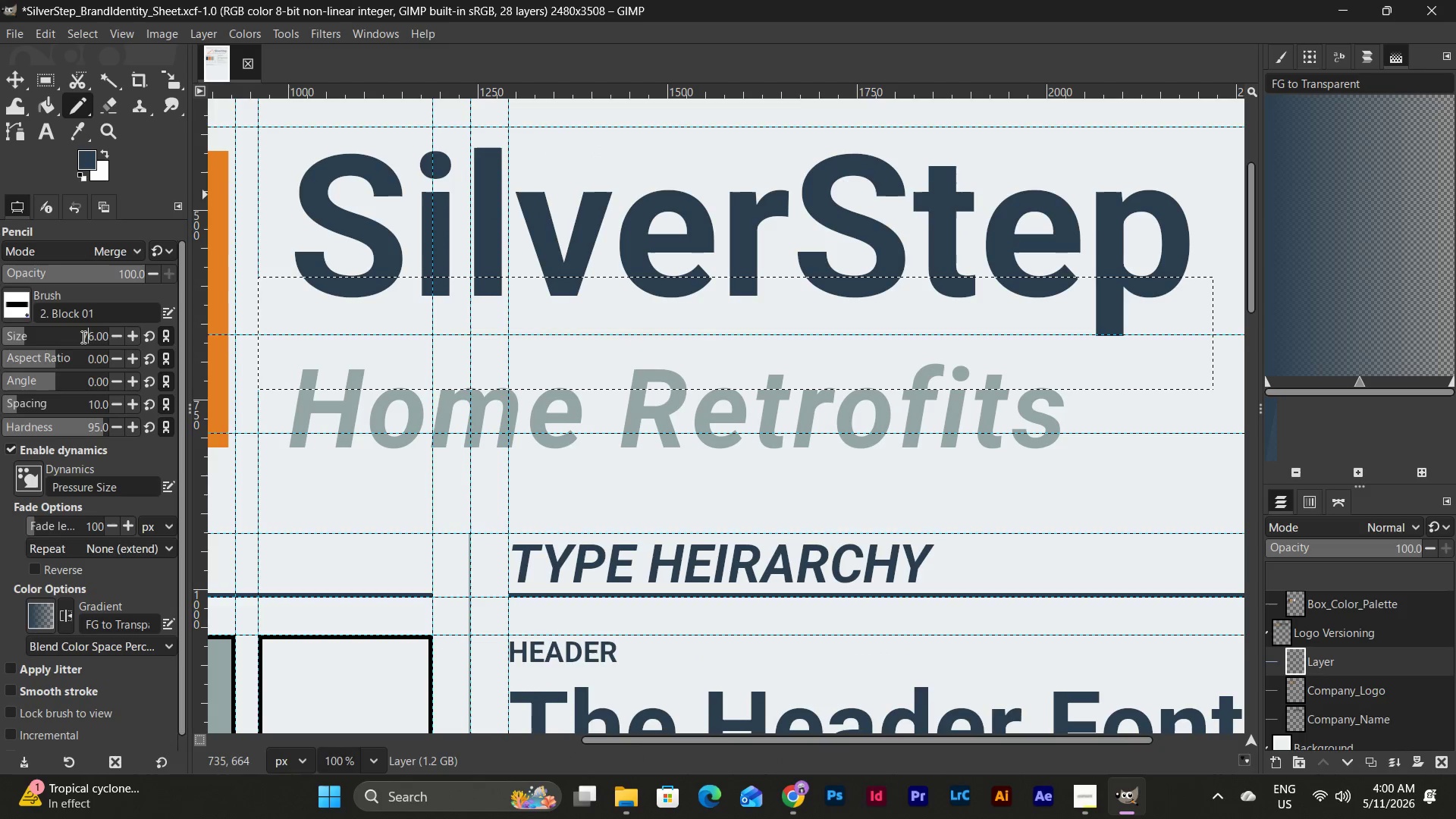 
left_click_drag(start_coordinate=[82, 337], to_coordinate=[108, 339])
 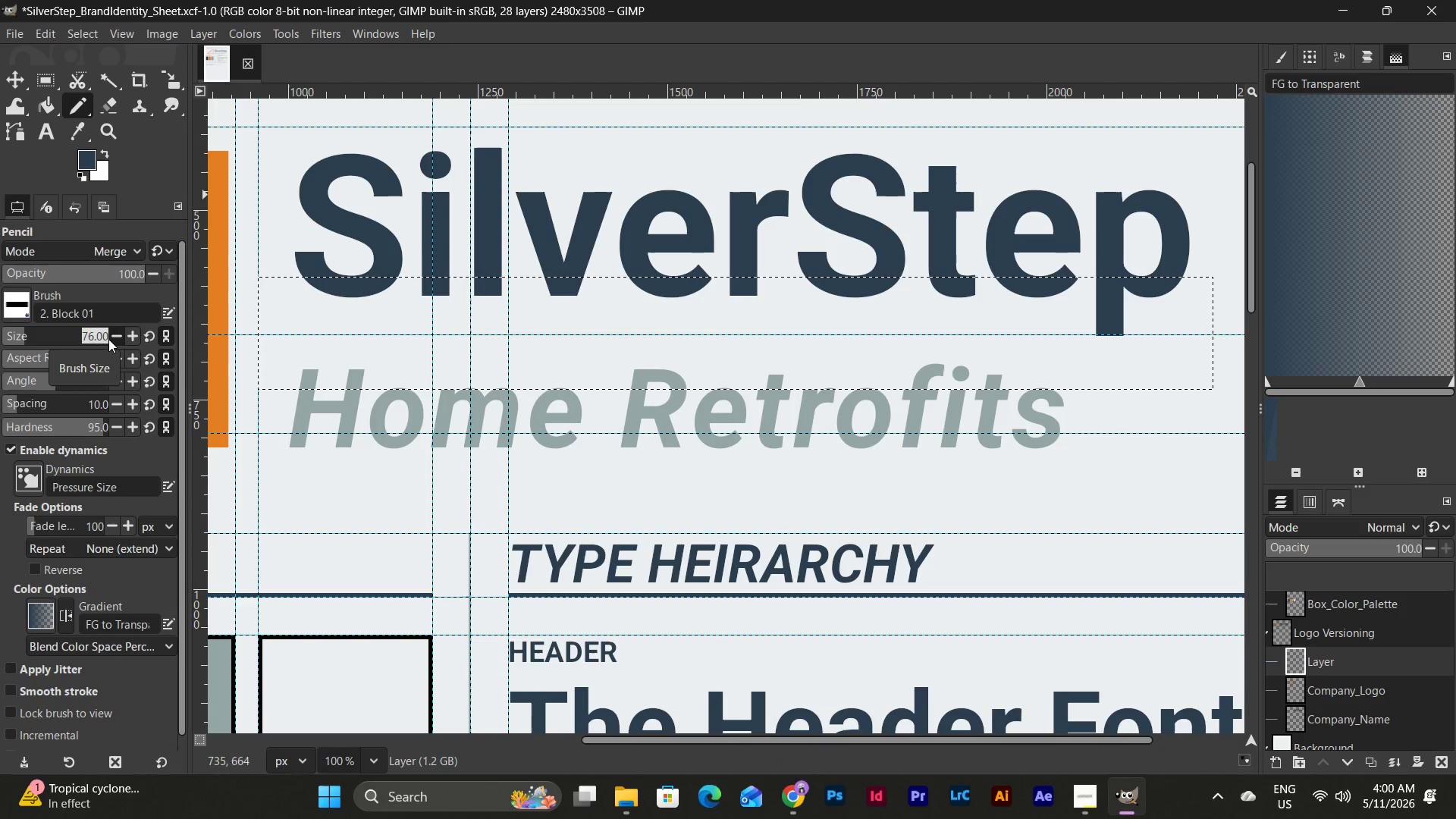 
key(Numpad1)
 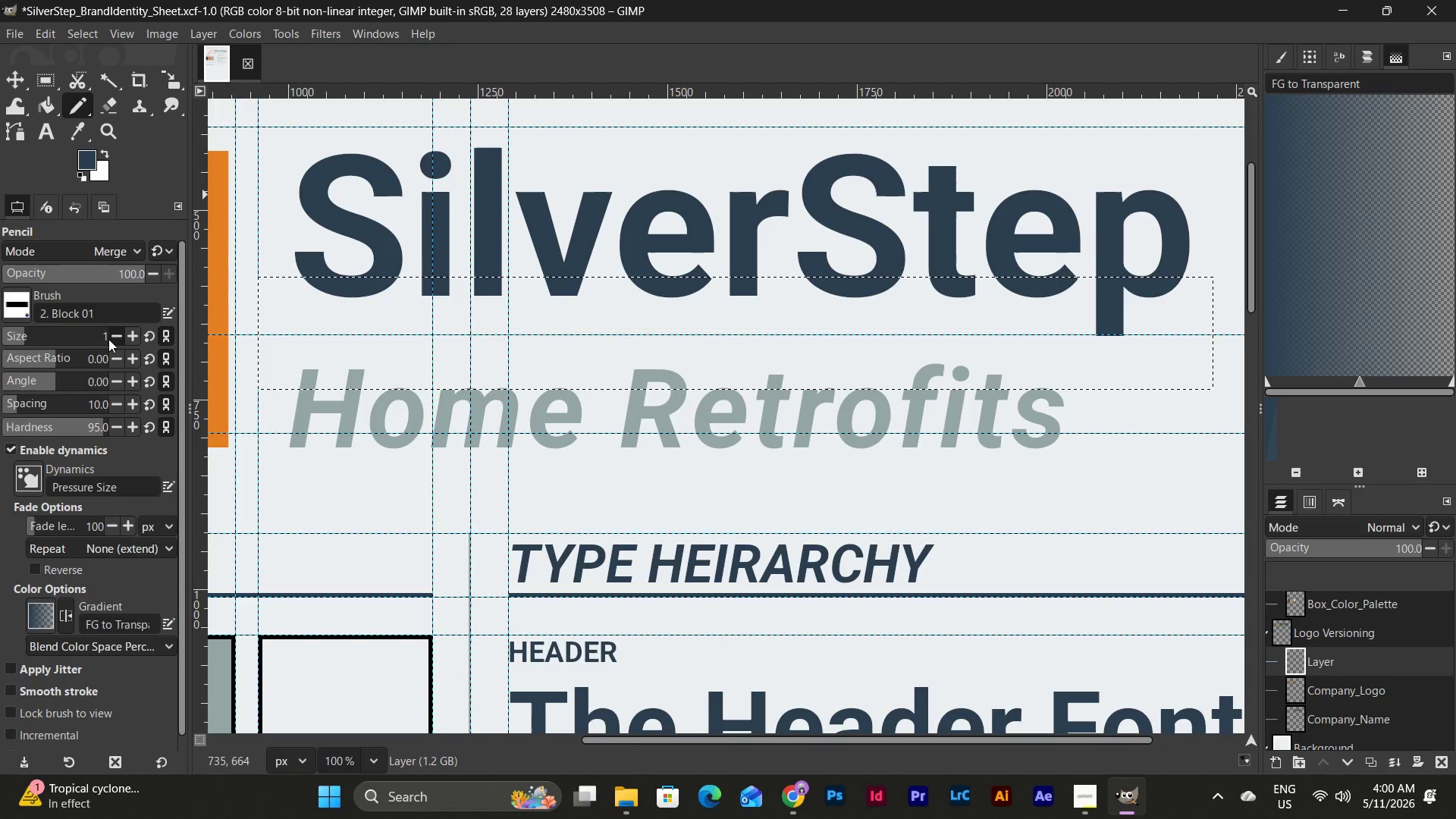 
key(Numpad0)
 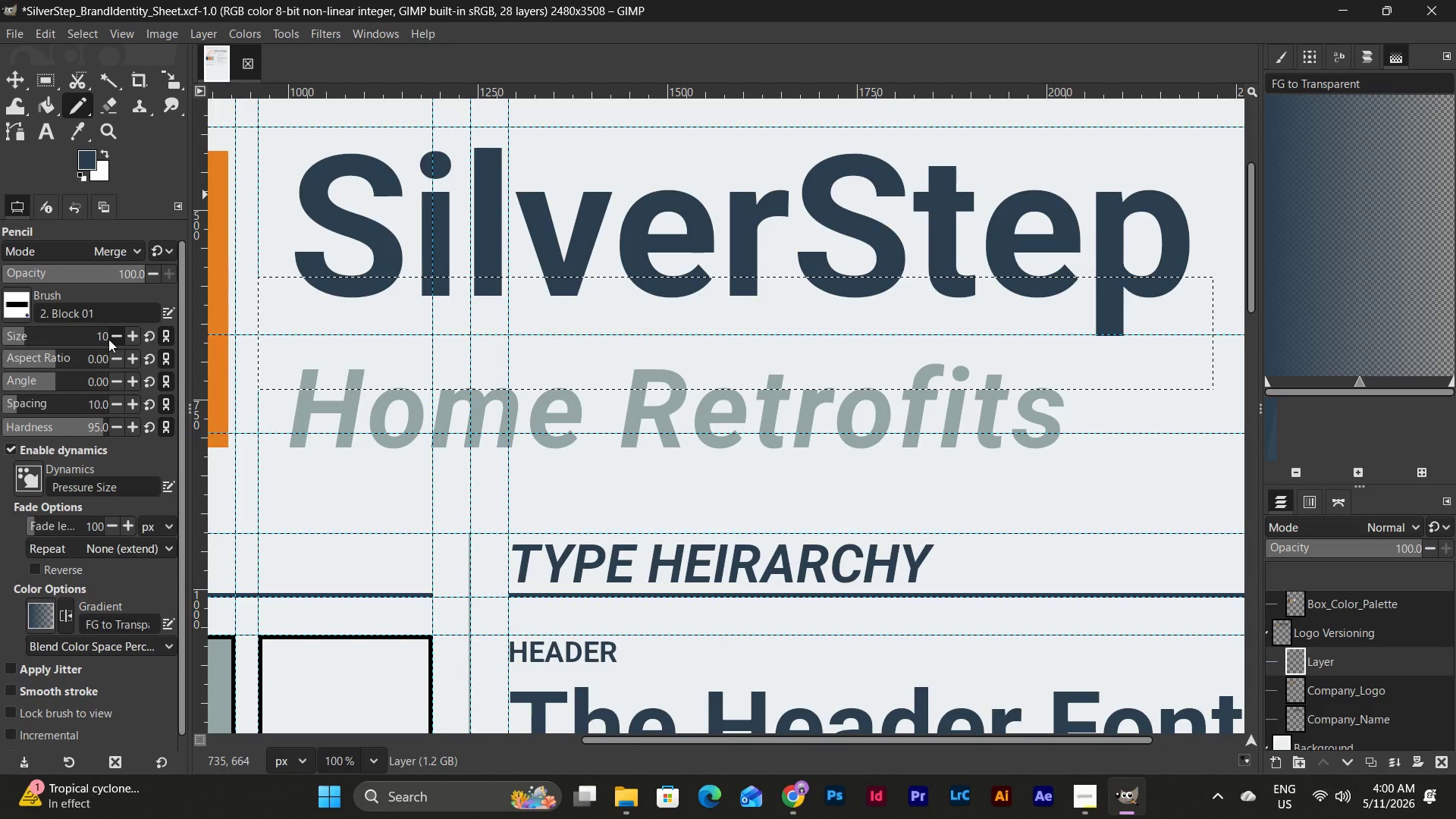 
key(NumpadEnter)
 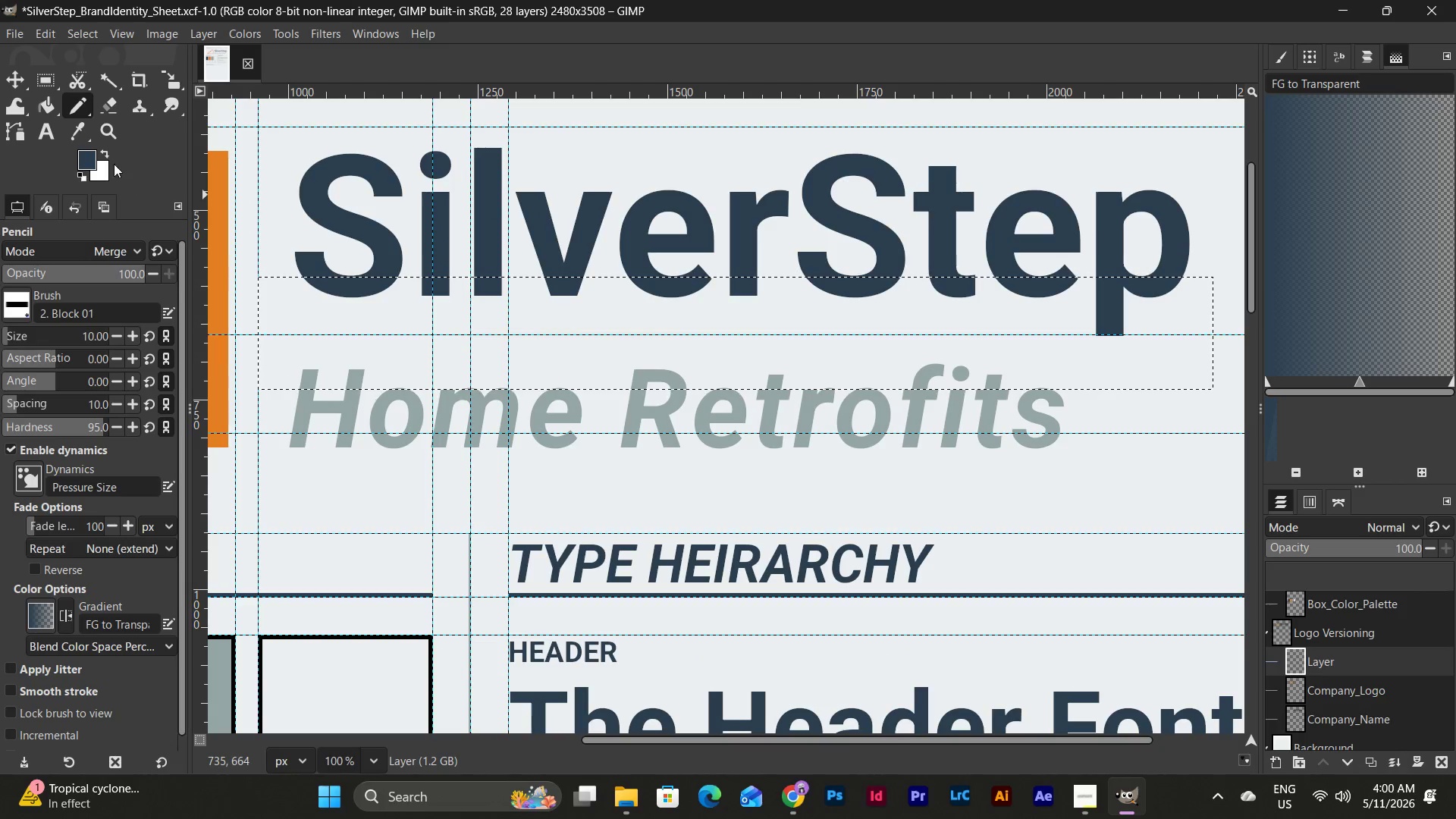 
left_click_drag(start_coordinate=[89, 156], to_coordinate=[86, 156])
 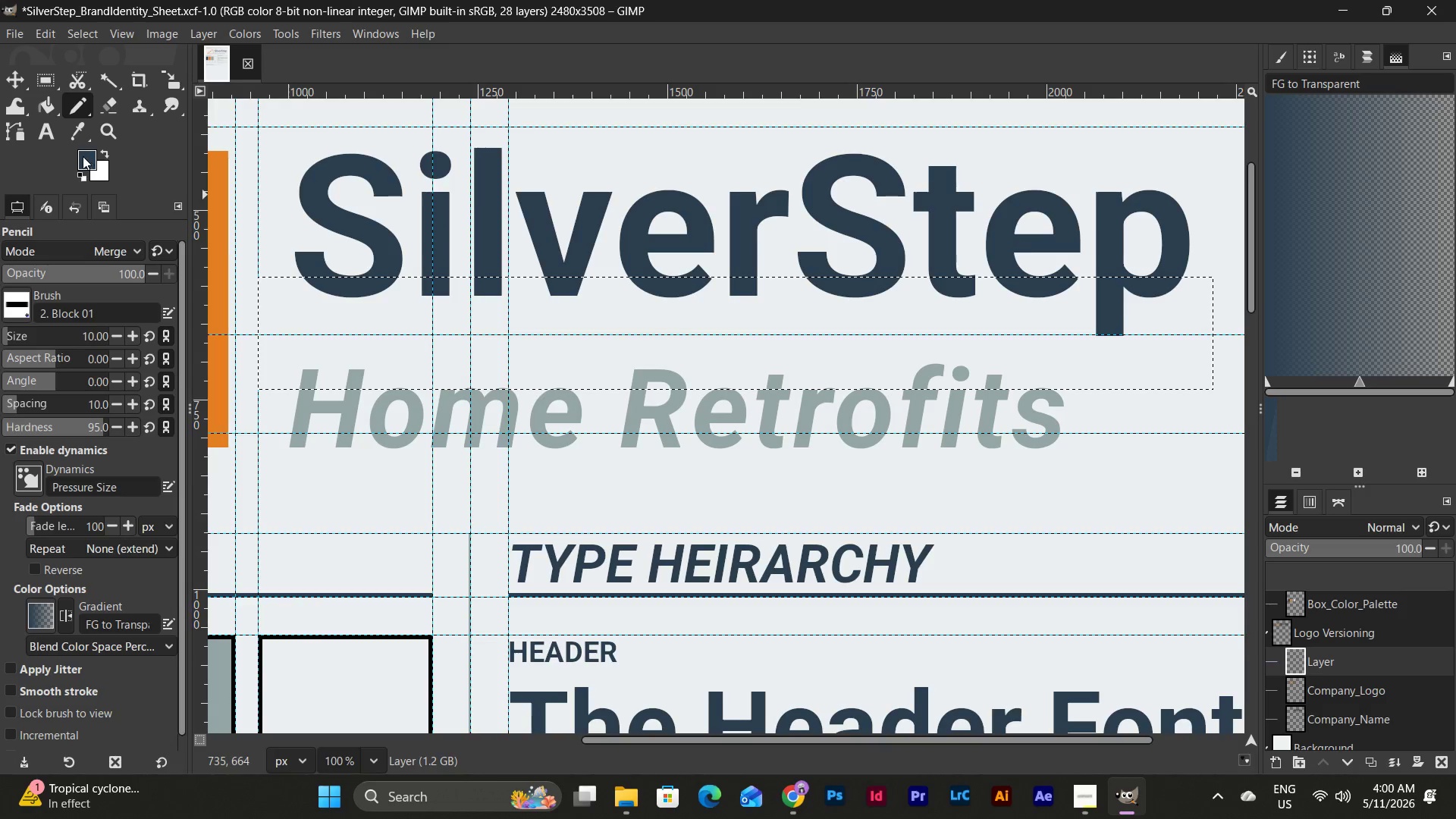 
left_click([82, 156])
 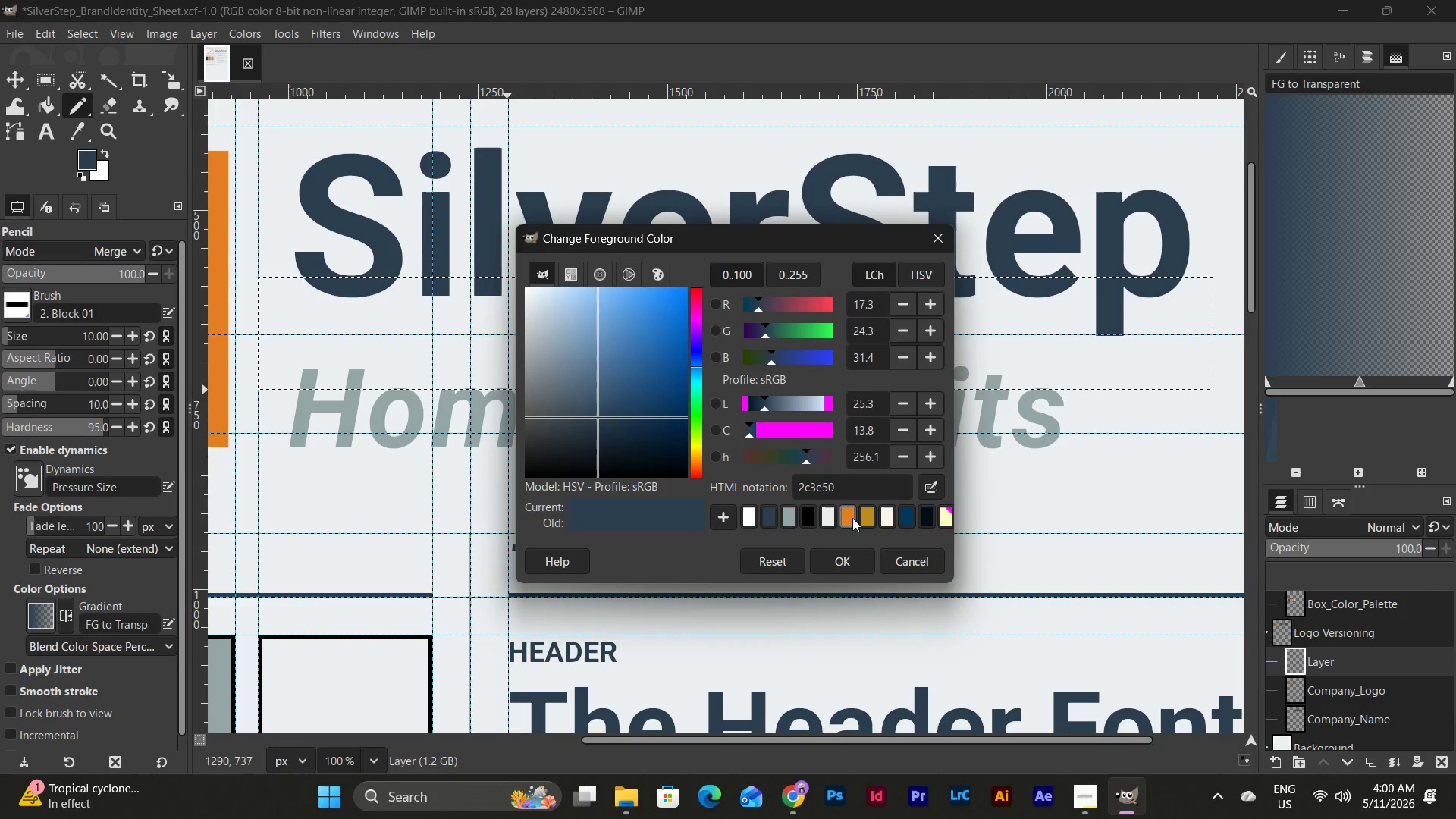 
left_click([858, 554])
 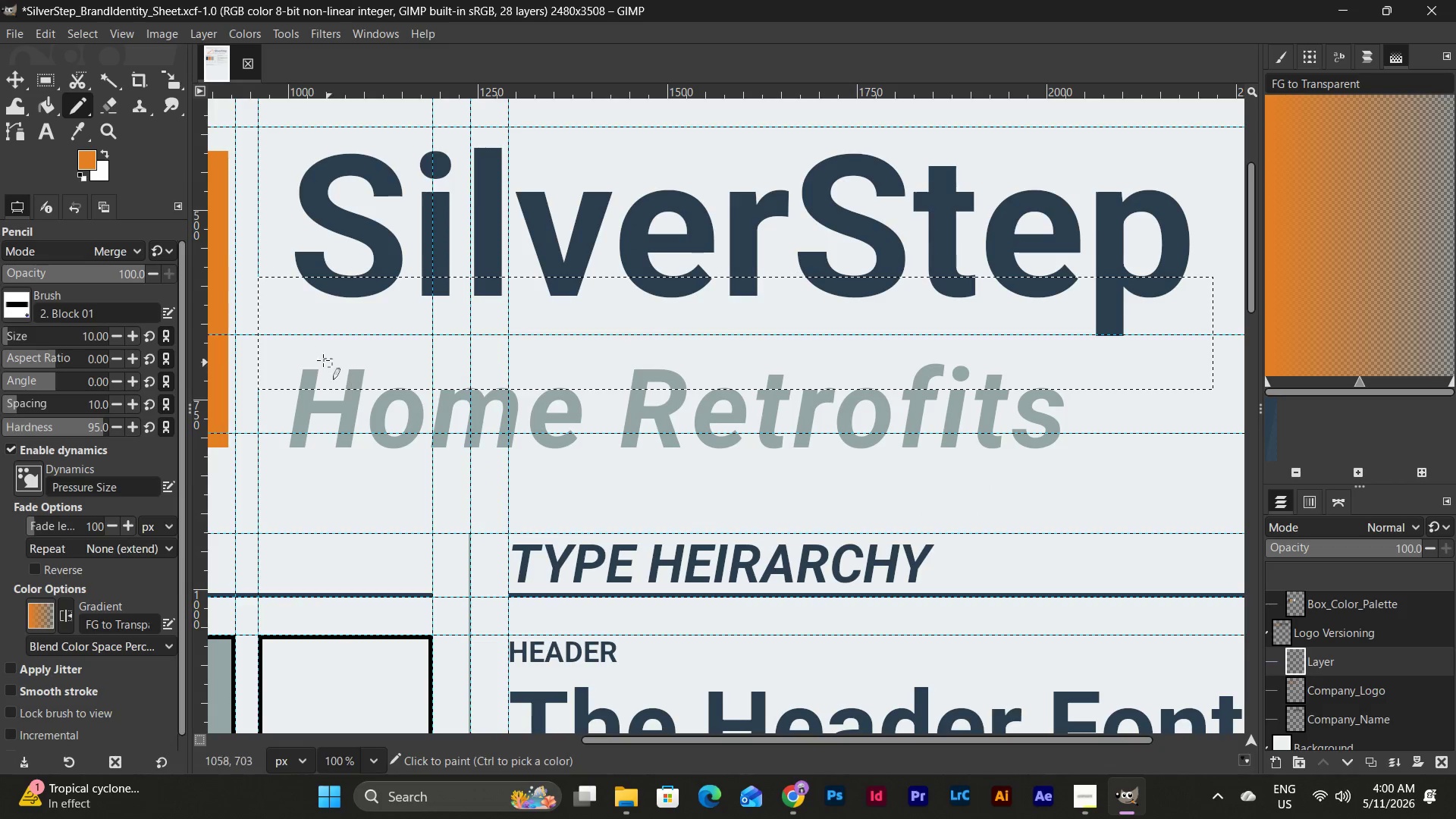 
left_click([259, 336])
 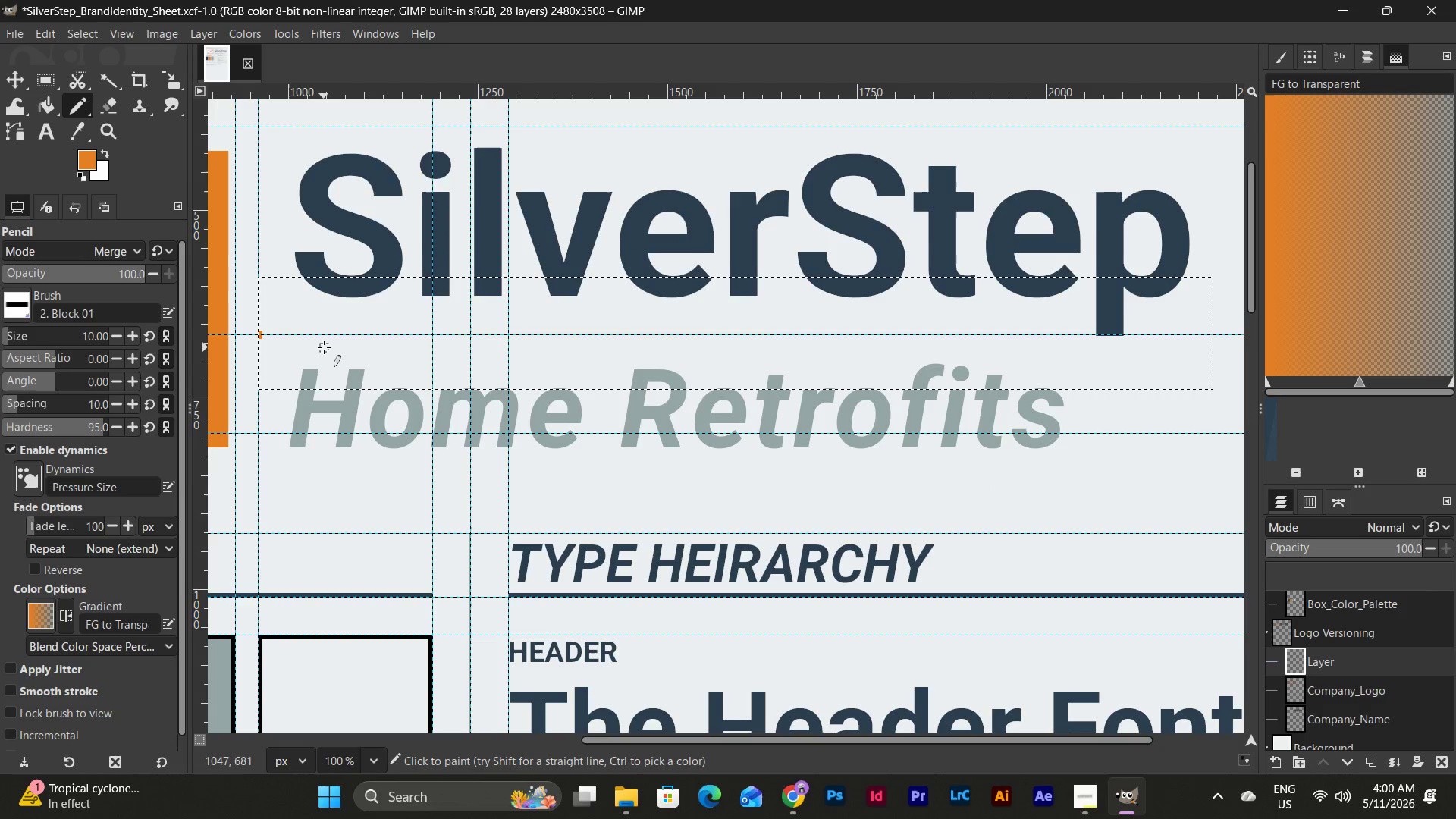 
key(Control+Z)
 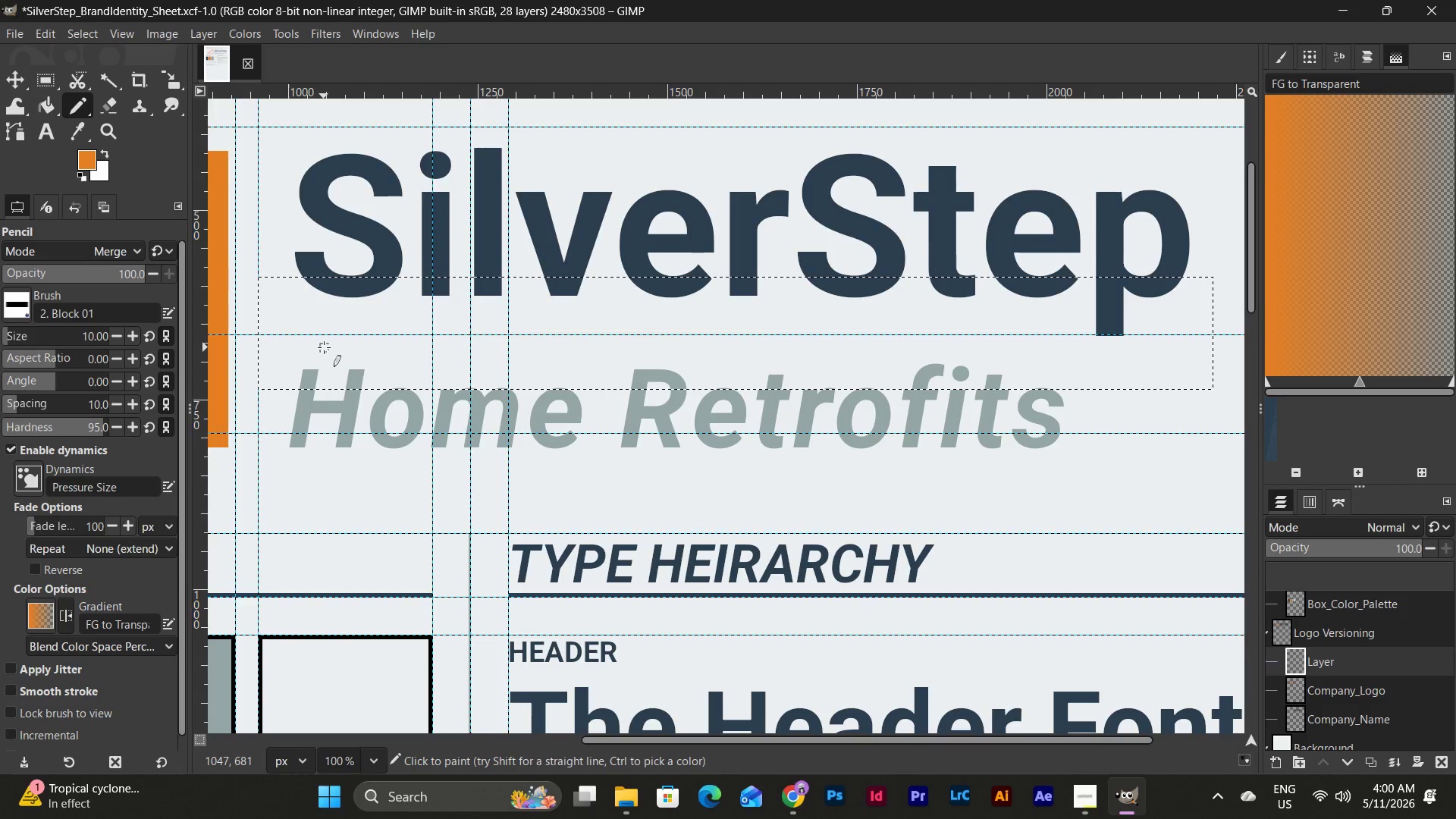 
hold_key(key=ControlLeft, duration=0.75)
 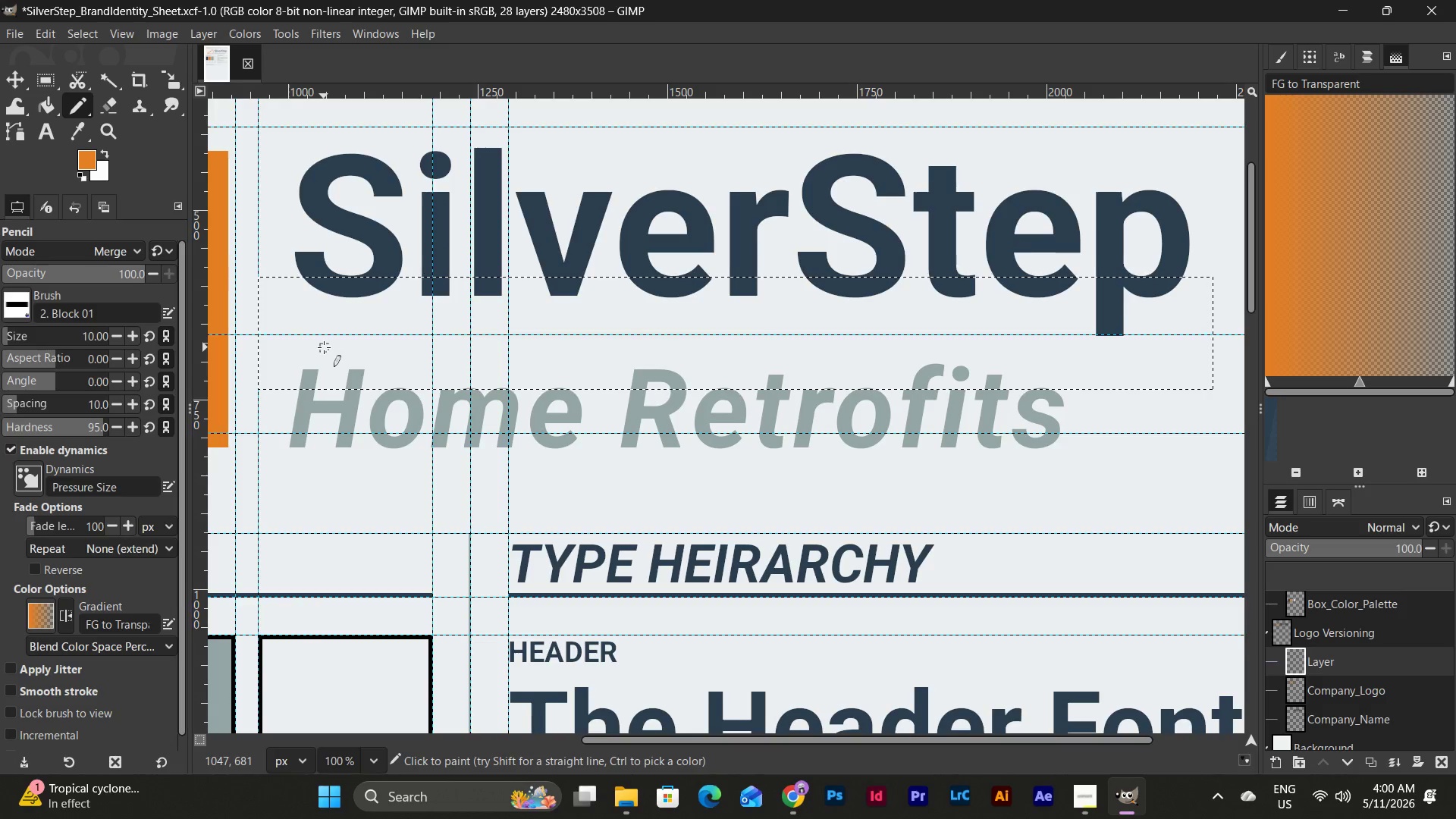 
hold_key(key=ShiftLeft, duration=7.61)
left_click([1065, 335])
 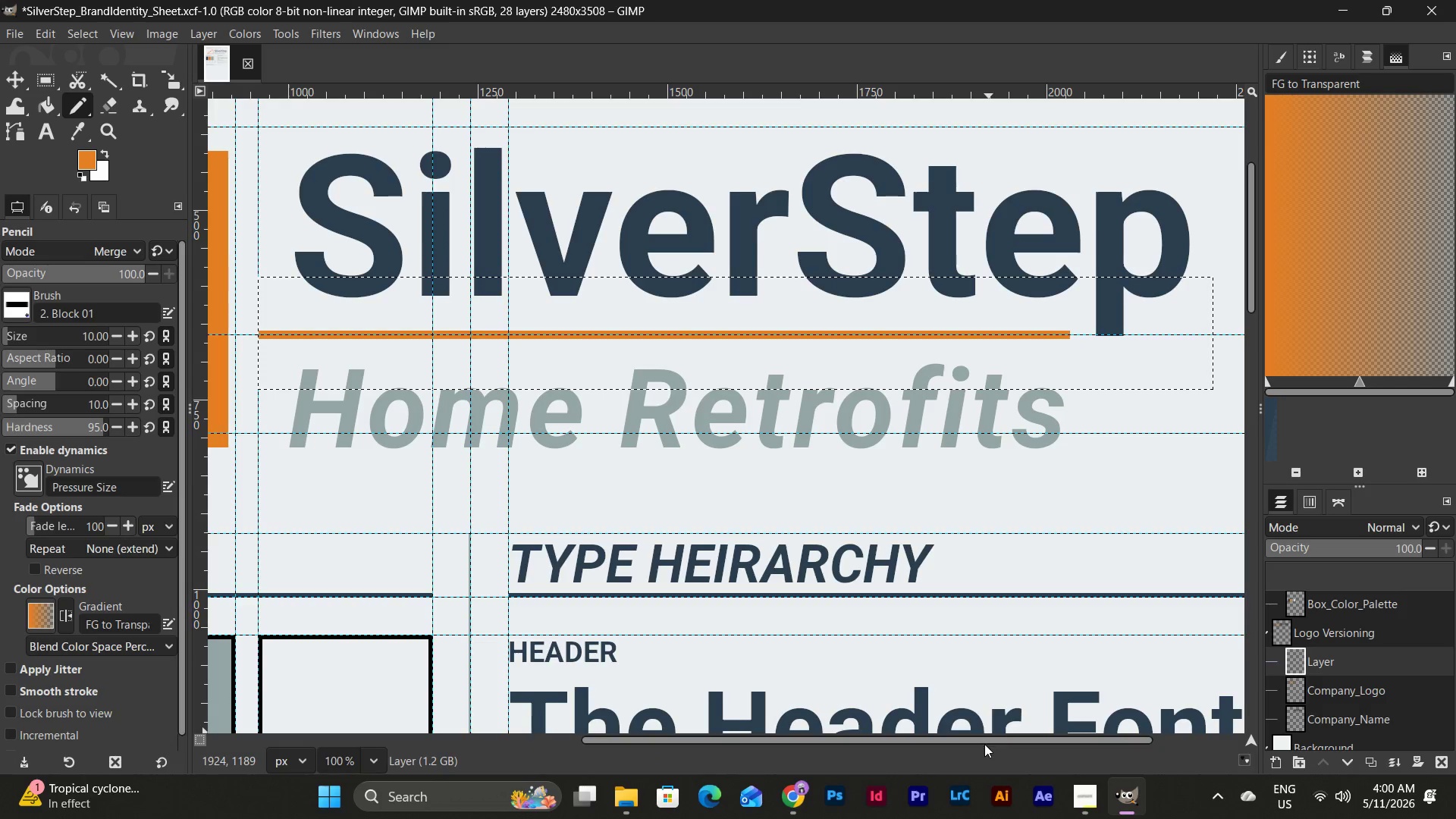 
left_click_drag(start_coordinate=[984, 744], to_coordinate=[1154, 719])
 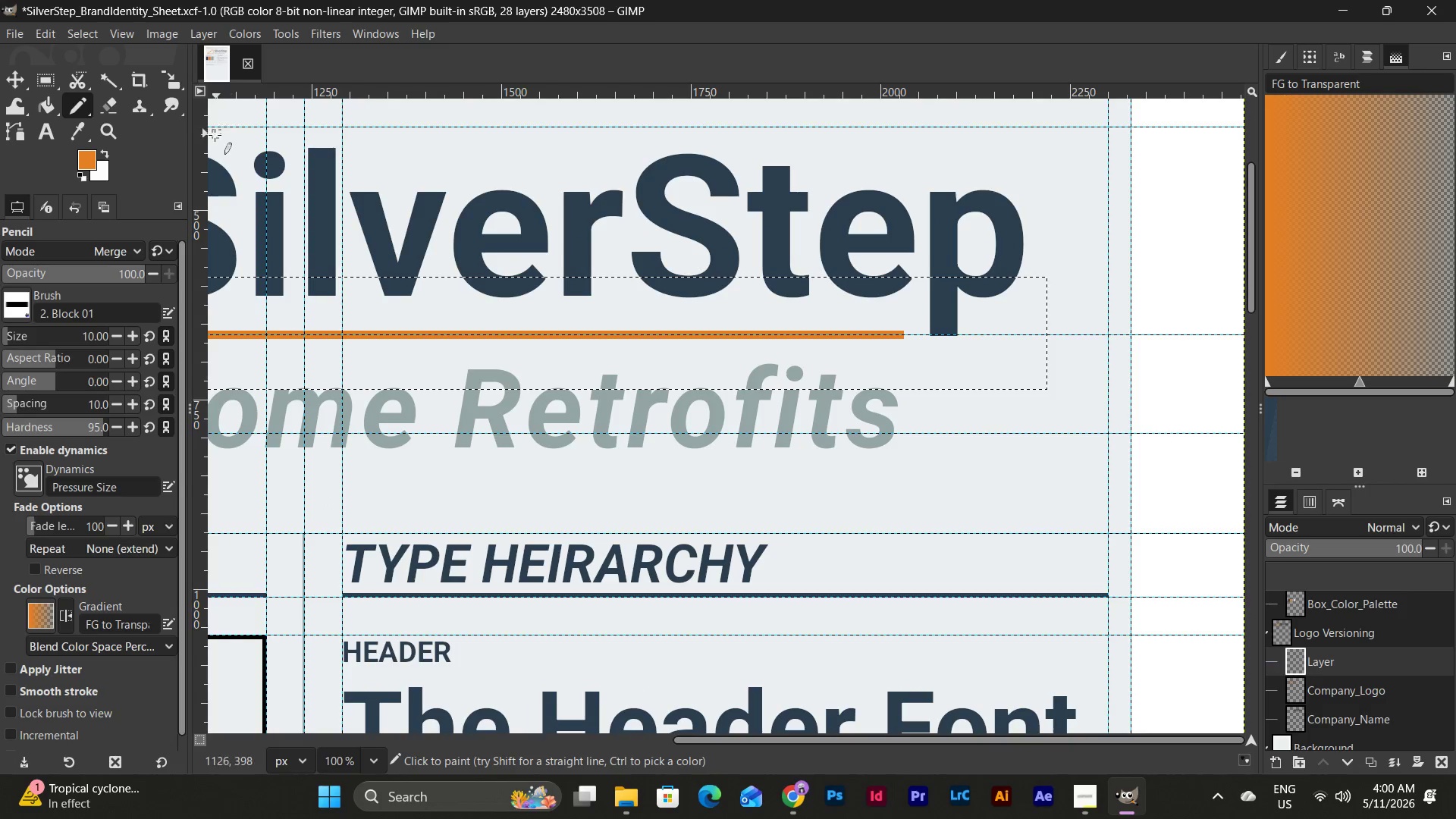 
left_click_drag(start_coordinate=[205, 140], to_coordinate=[984, 396])
 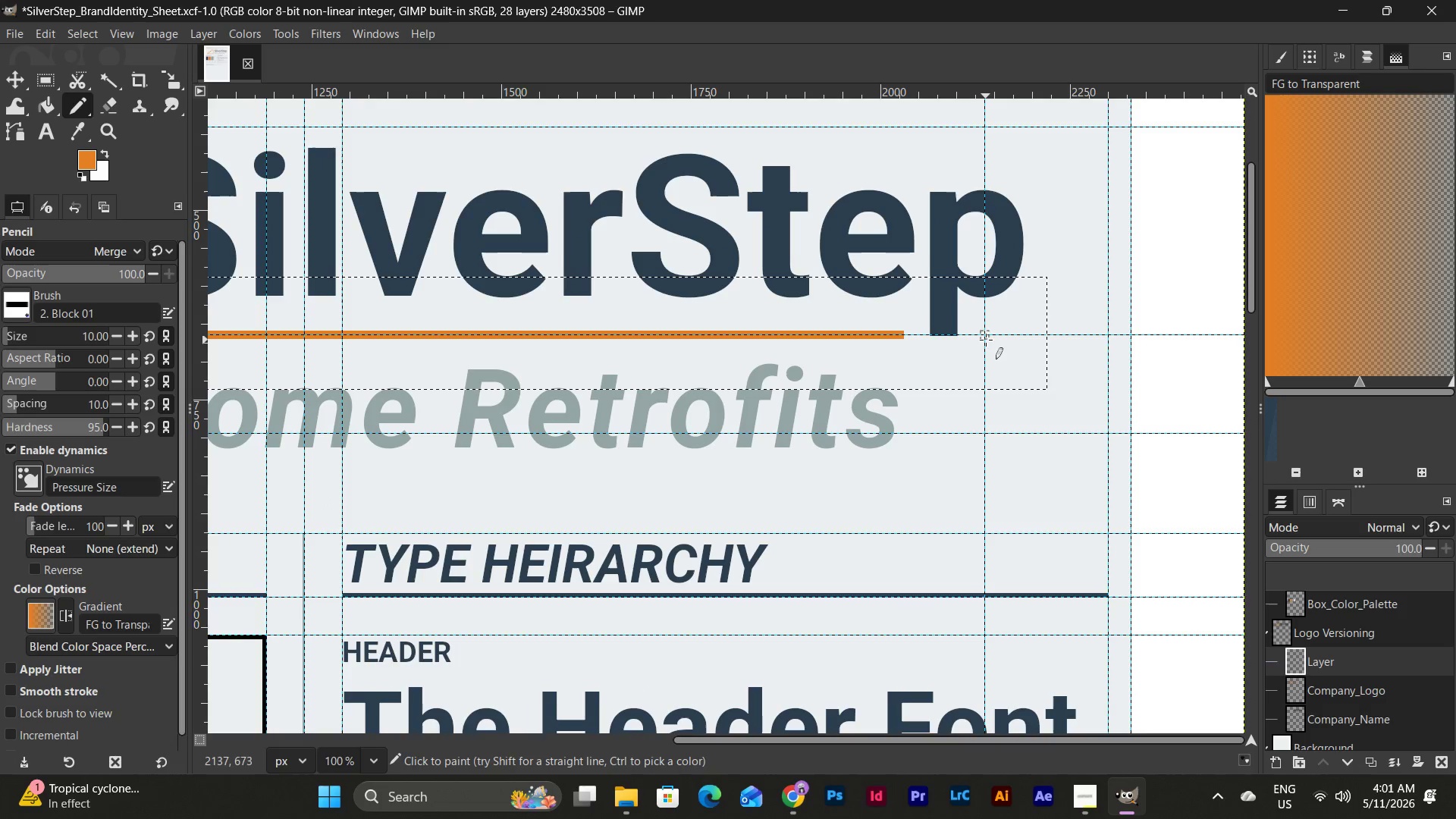 
left_click([986, 337])
 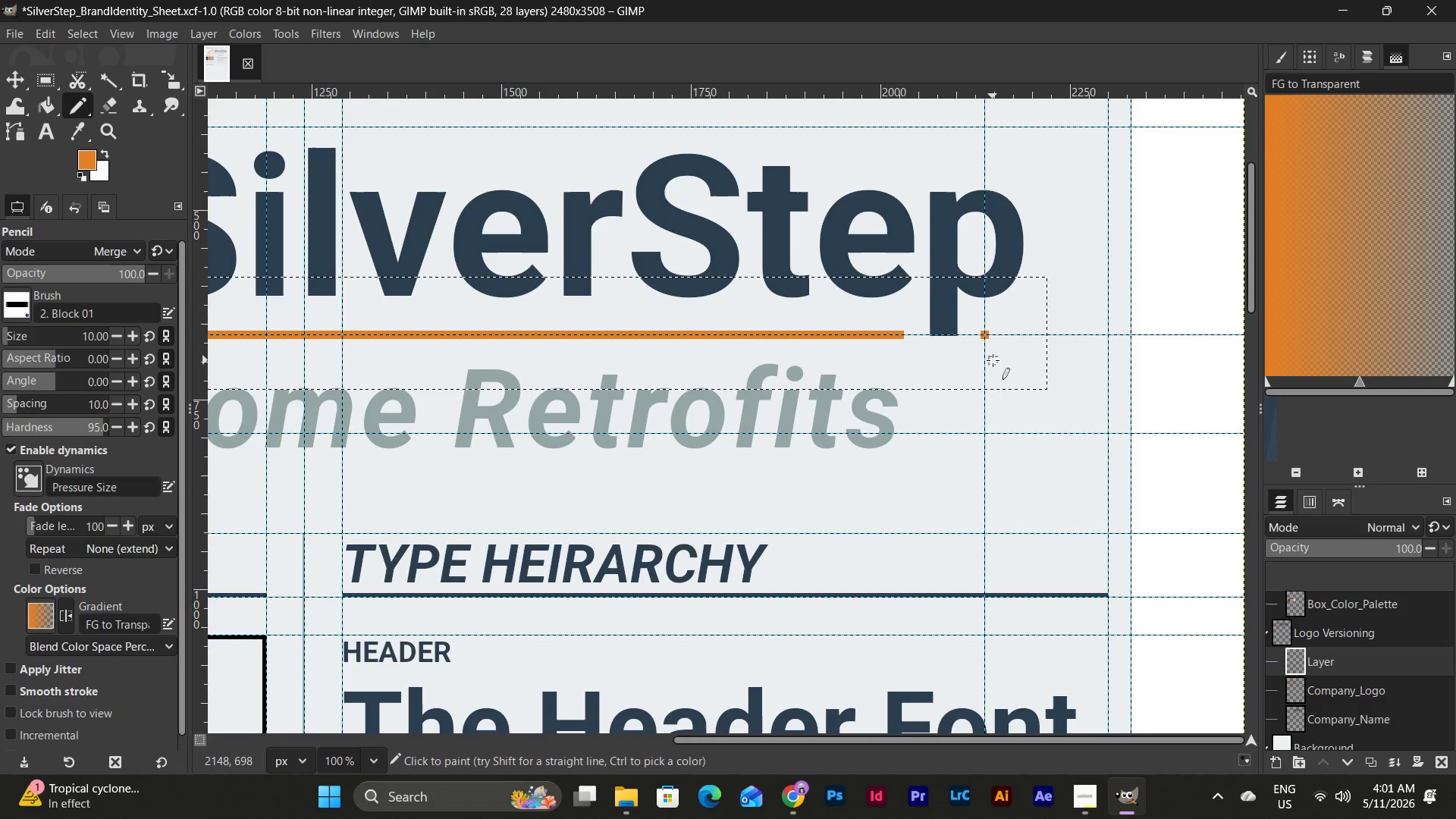 
key(Control+Z)
 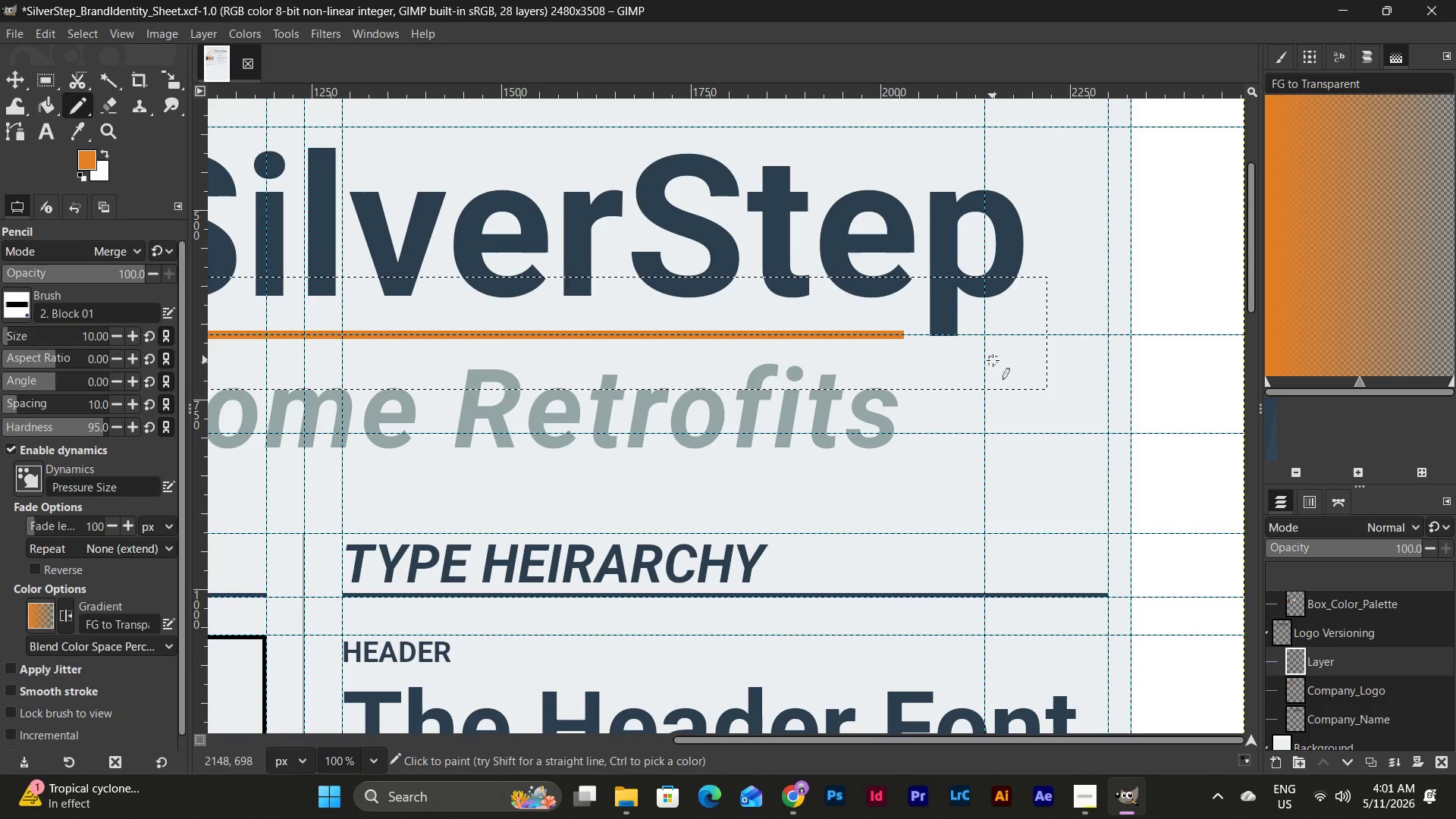 
hold_key(key=ShiftLeft, duration=0.5)
 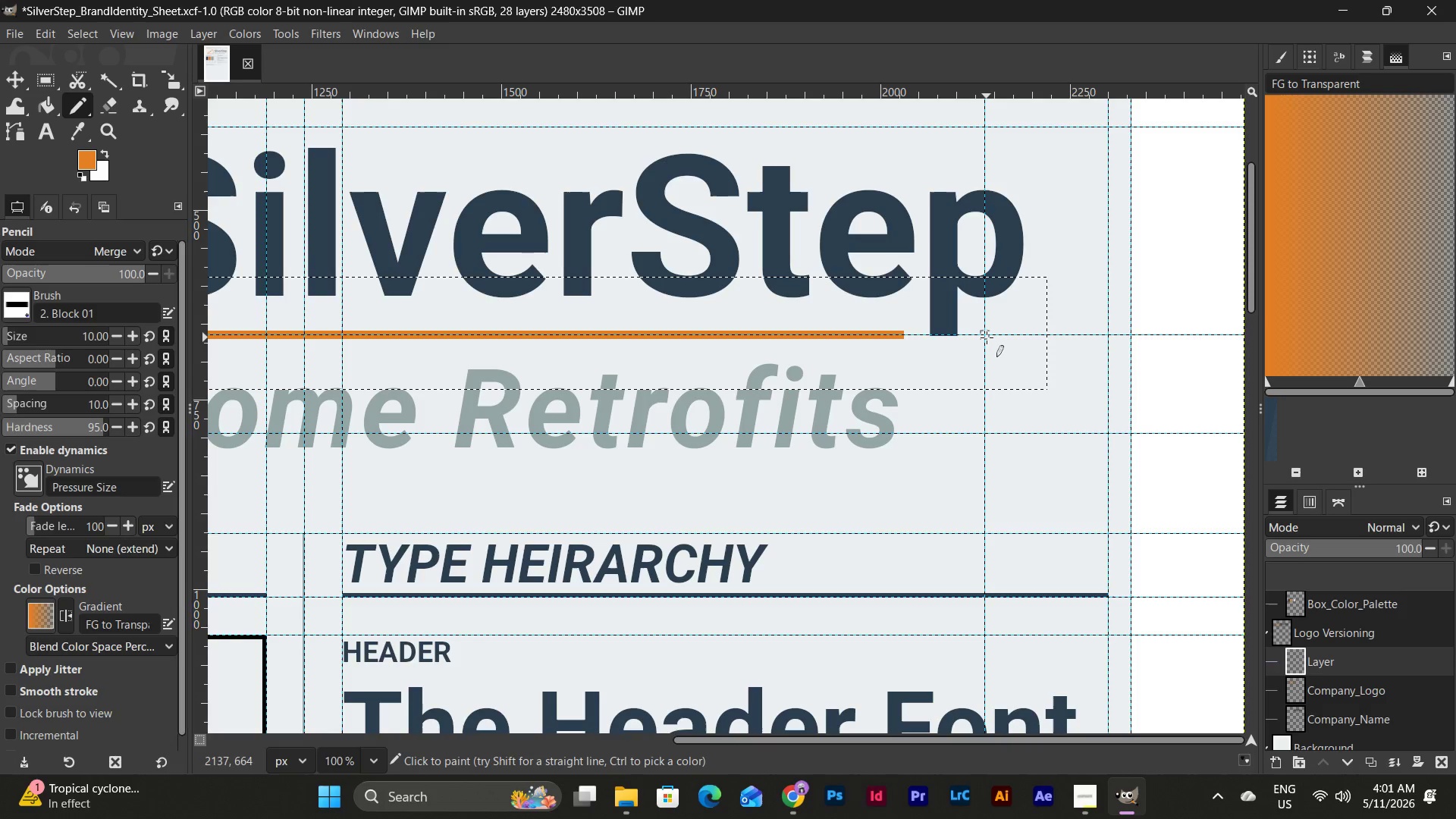 
left_click([987, 337])
 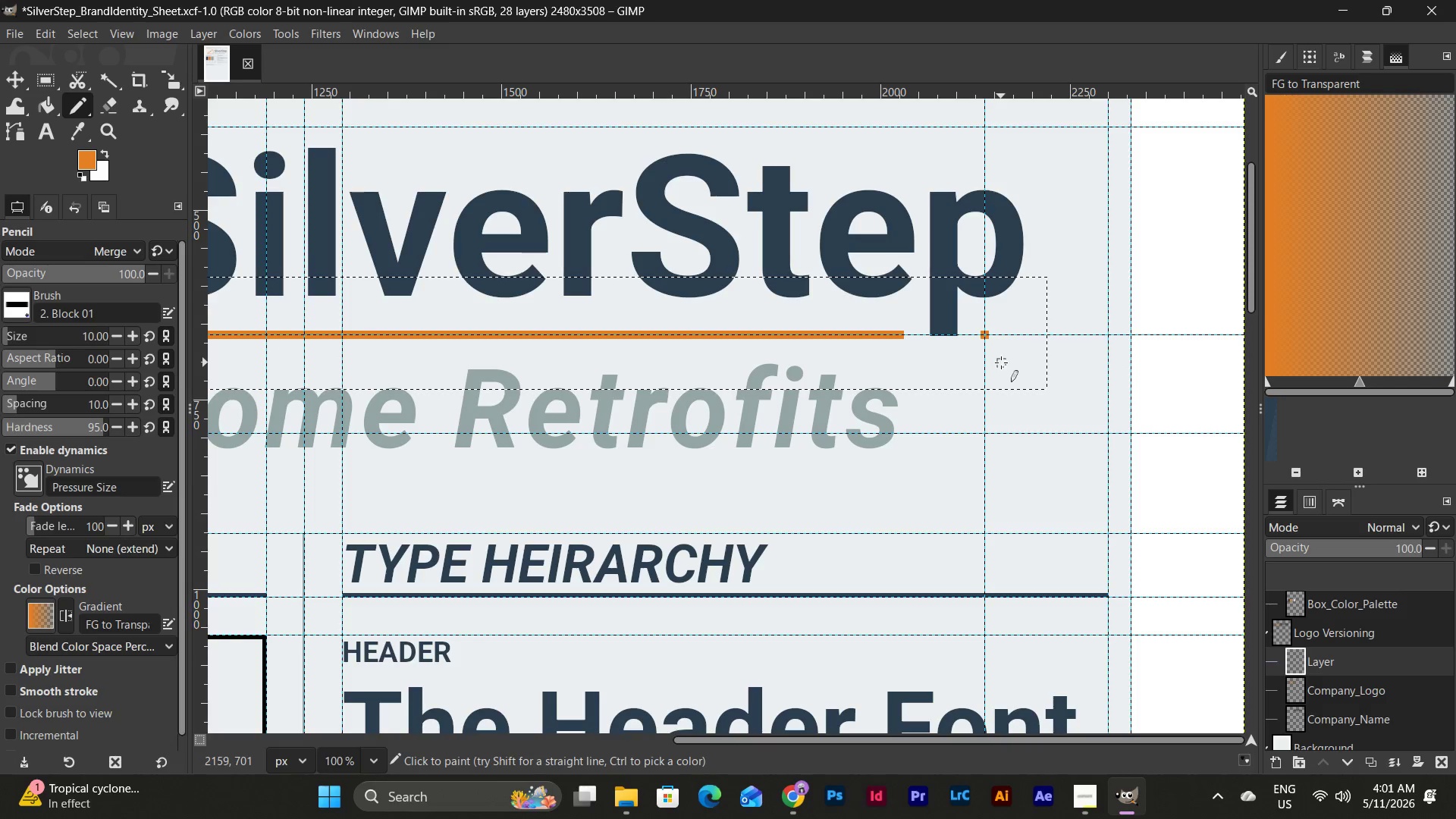 
key(Control+Z)
 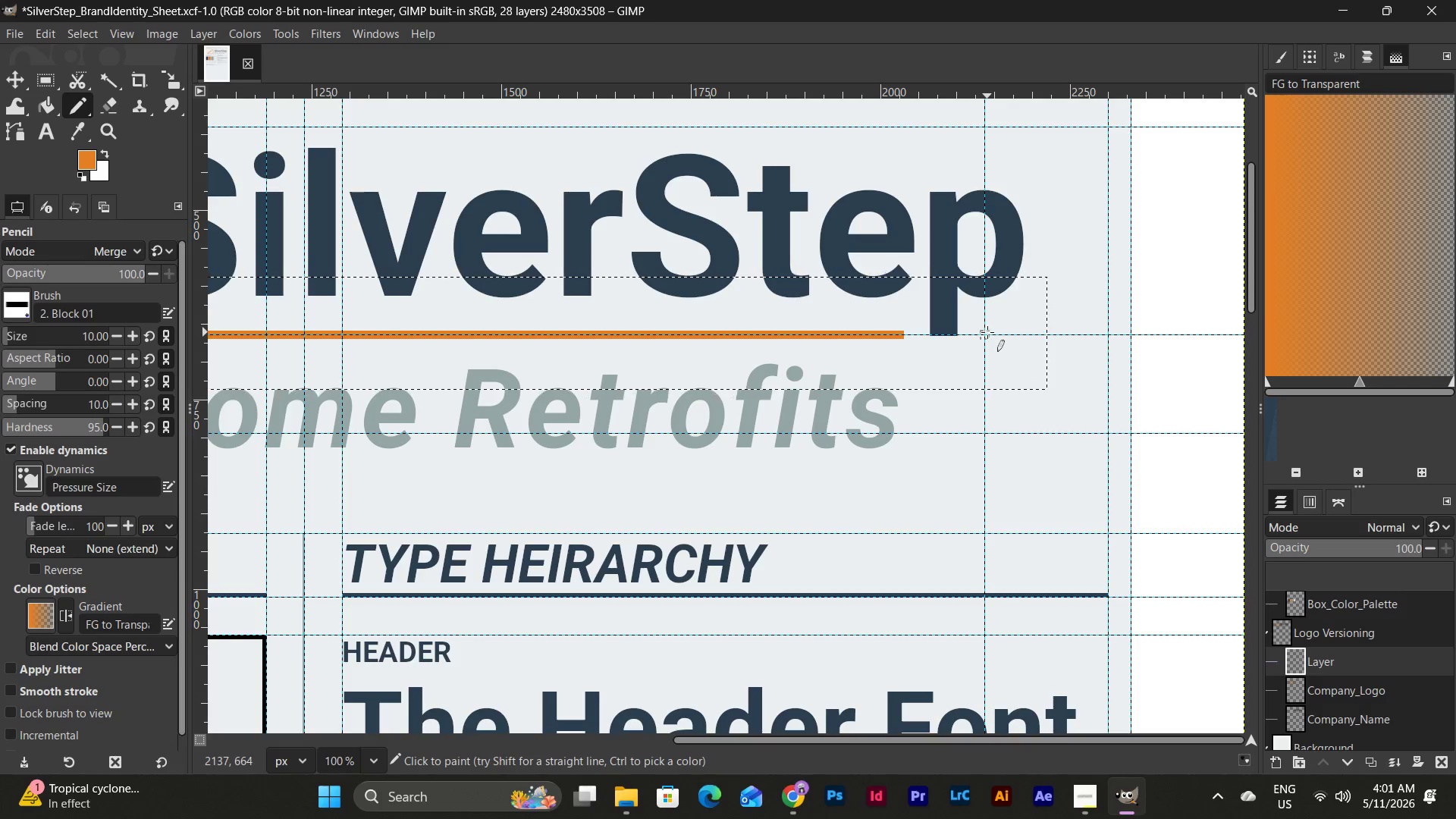 
left_click([987, 331])
 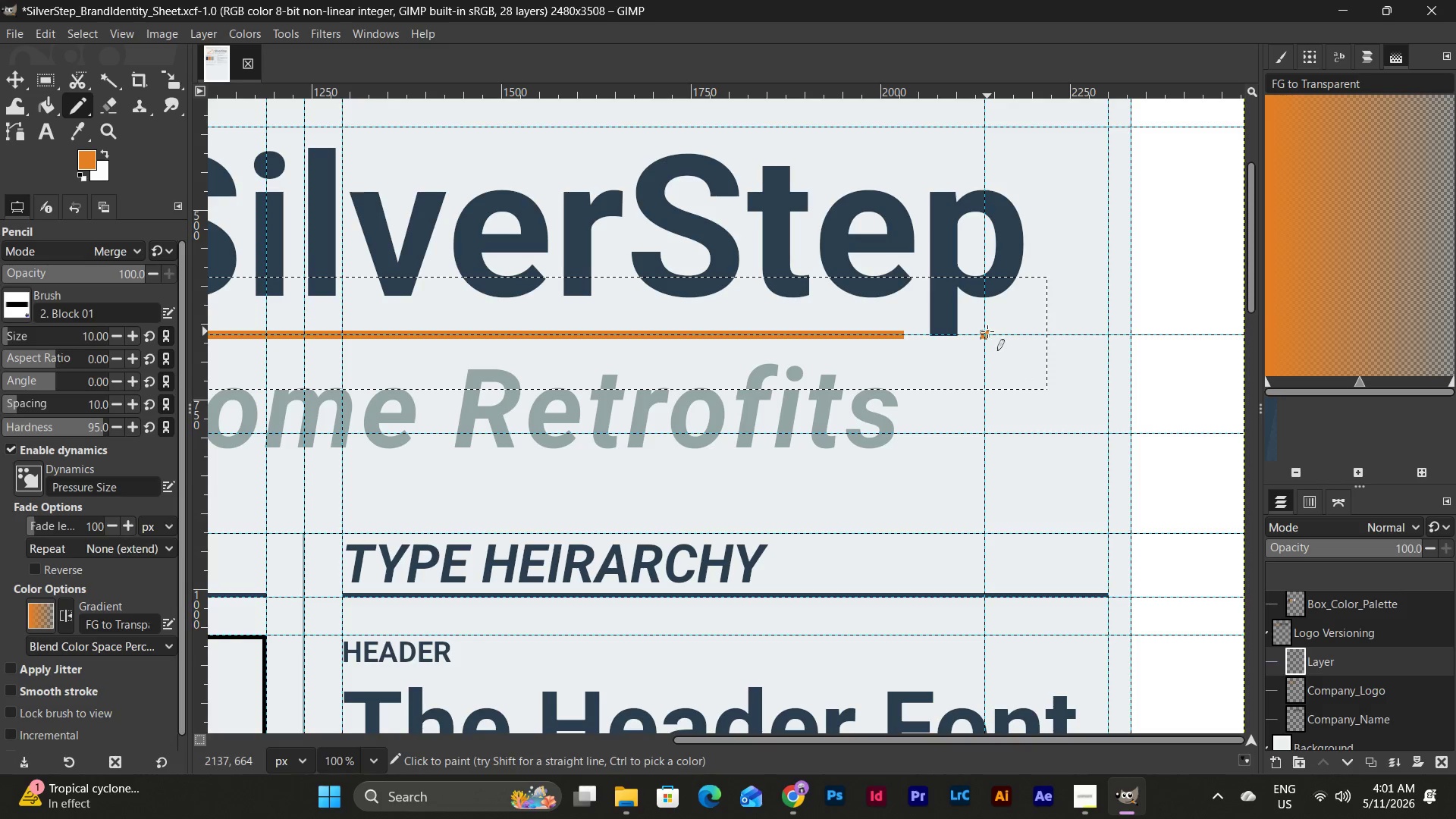 
hold_key(key=ShiftLeft, duration=4.56)
left_click([1046, 335])
 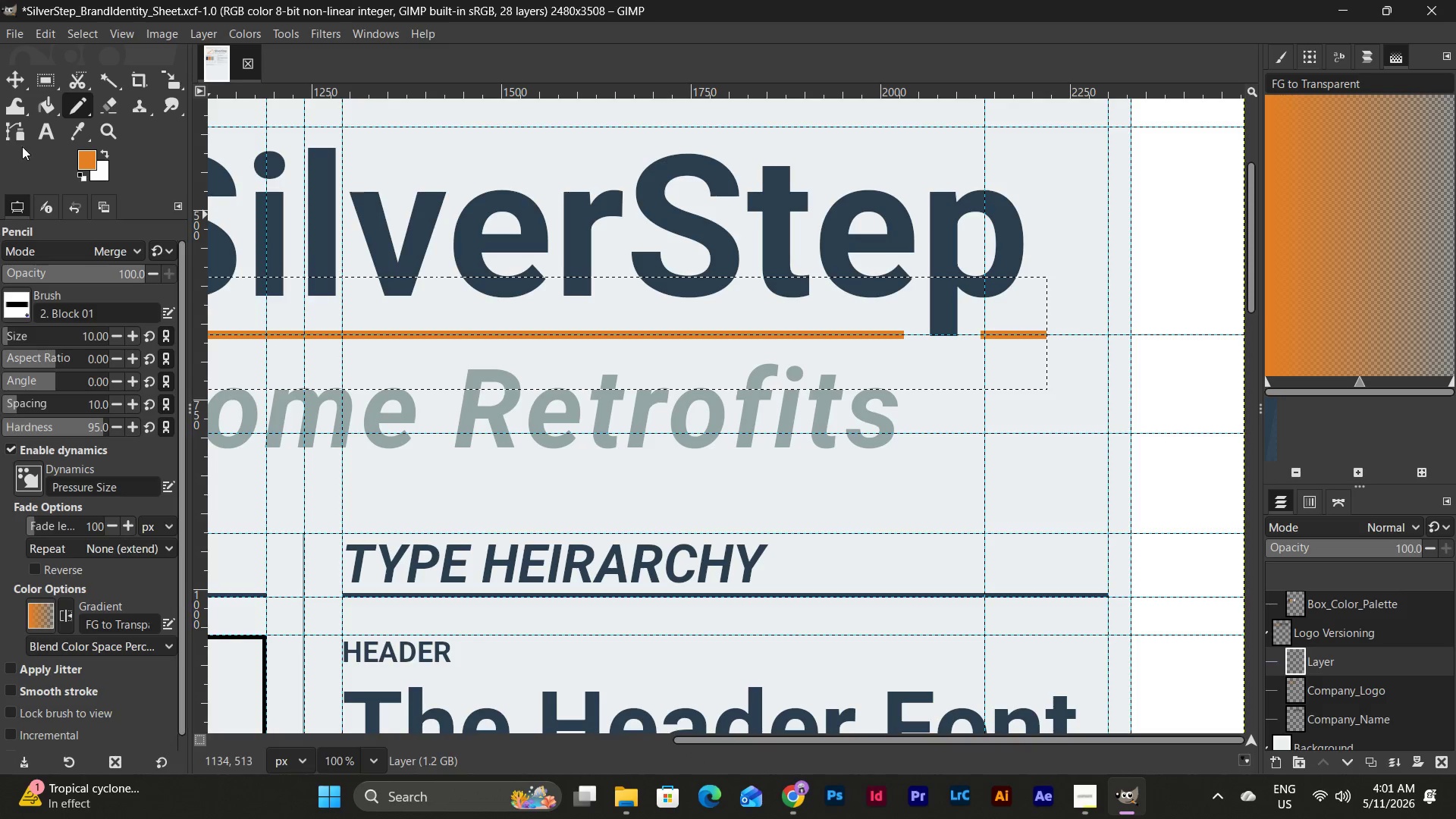 
left_click([17, 80])
 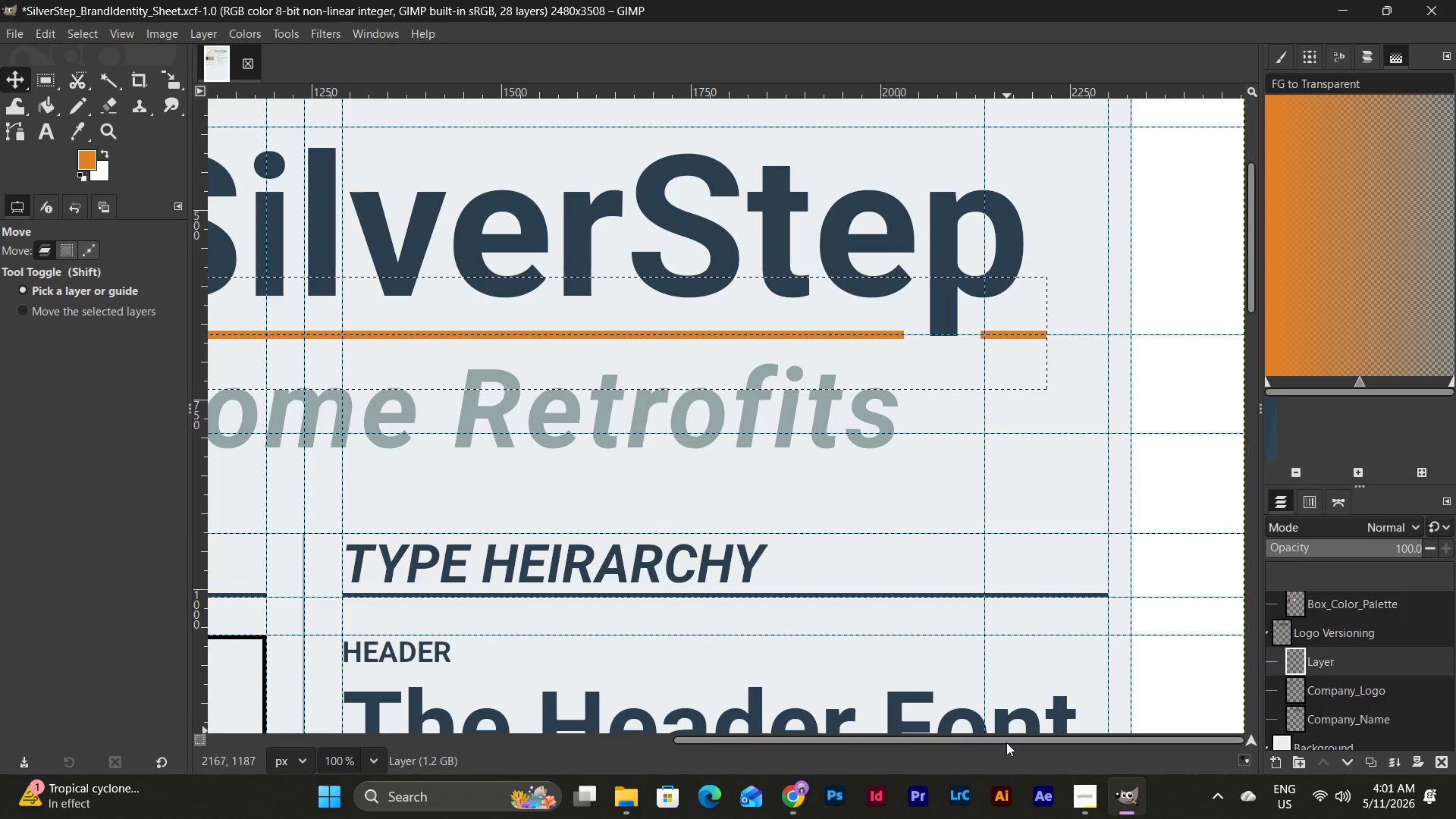 
left_click_drag(start_coordinate=[1006, 741], to_coordinate=[873, 755])
 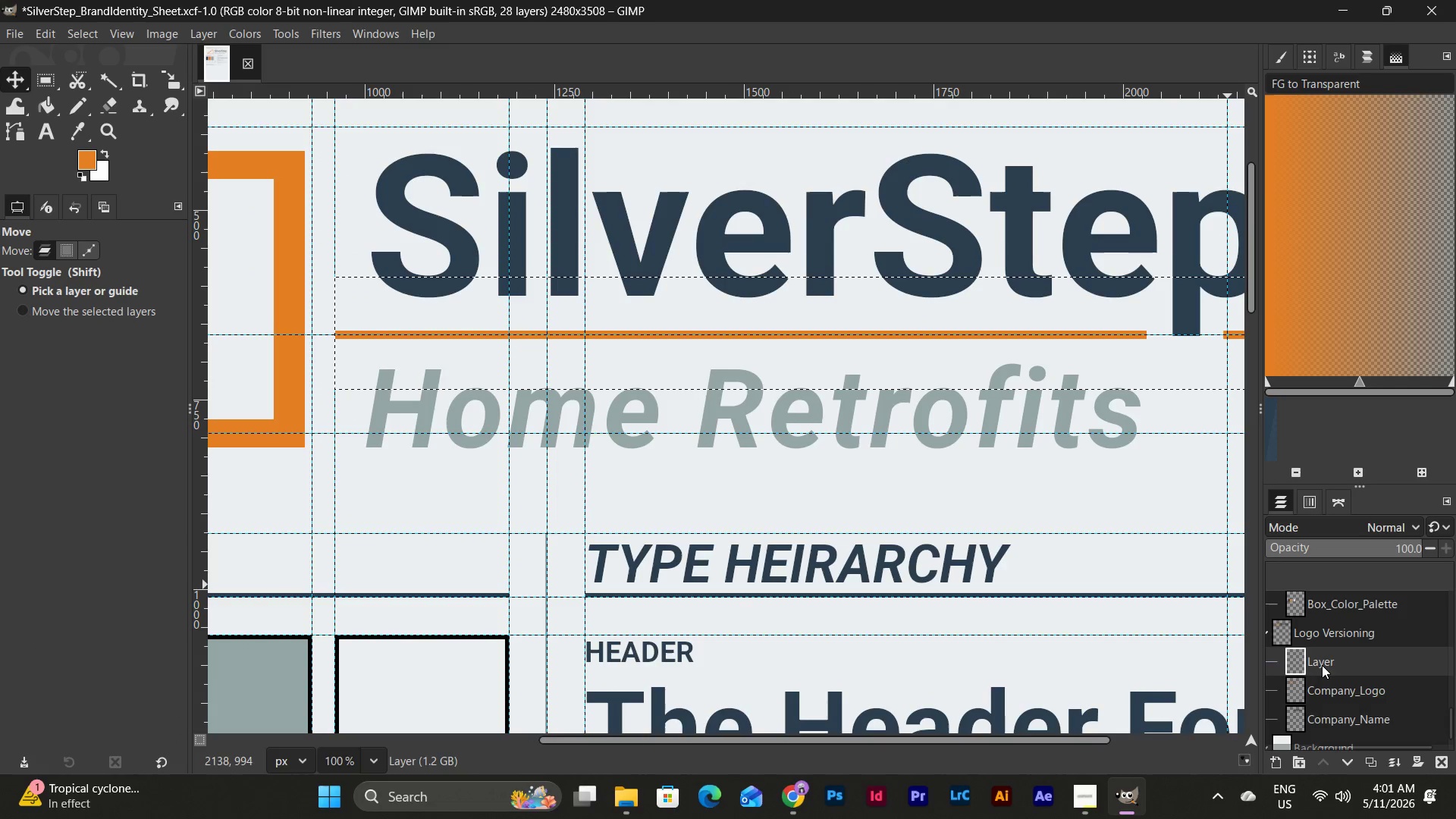 
left_click_drag(start_coordinate=[1334, 691], to_coordinate=[1333, 651])
 